 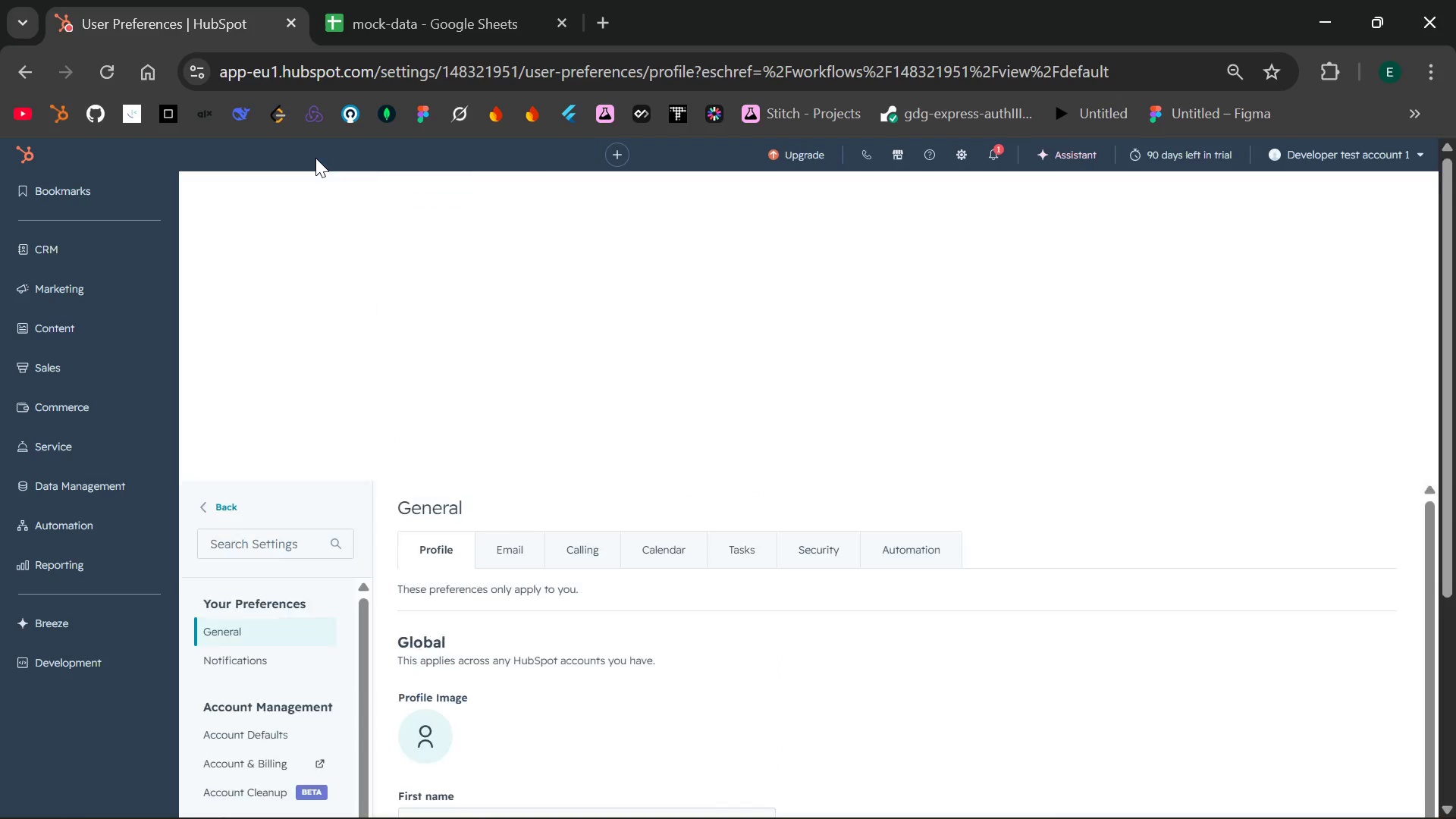 
type(hus)
key(Backspace)
type(bsp)
key(Backspace)
key(Backspace)
key(Backspace)
key(Backspace)
key(Backspace)
type(Hubspot score)
 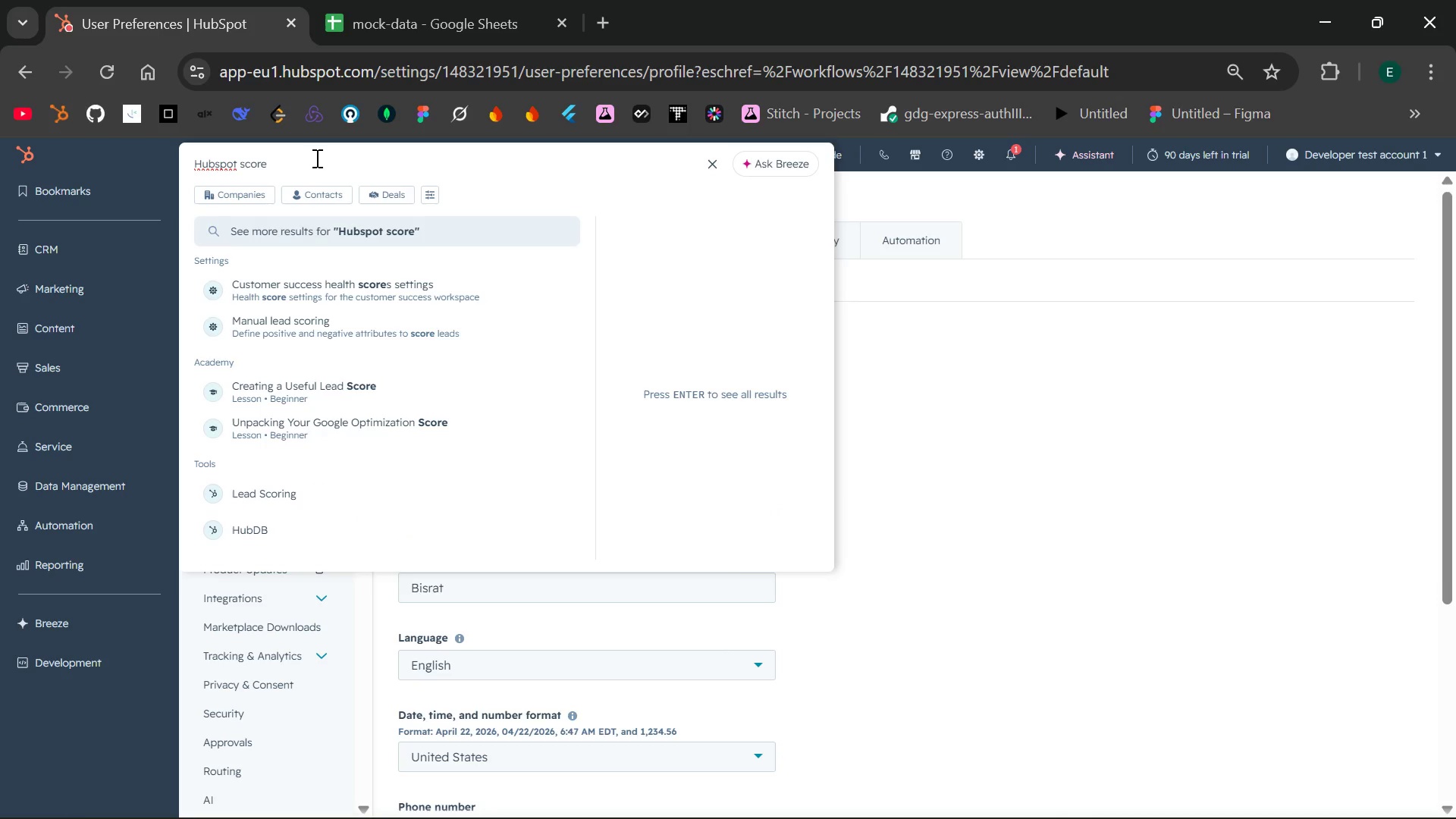 
key(Enter)
 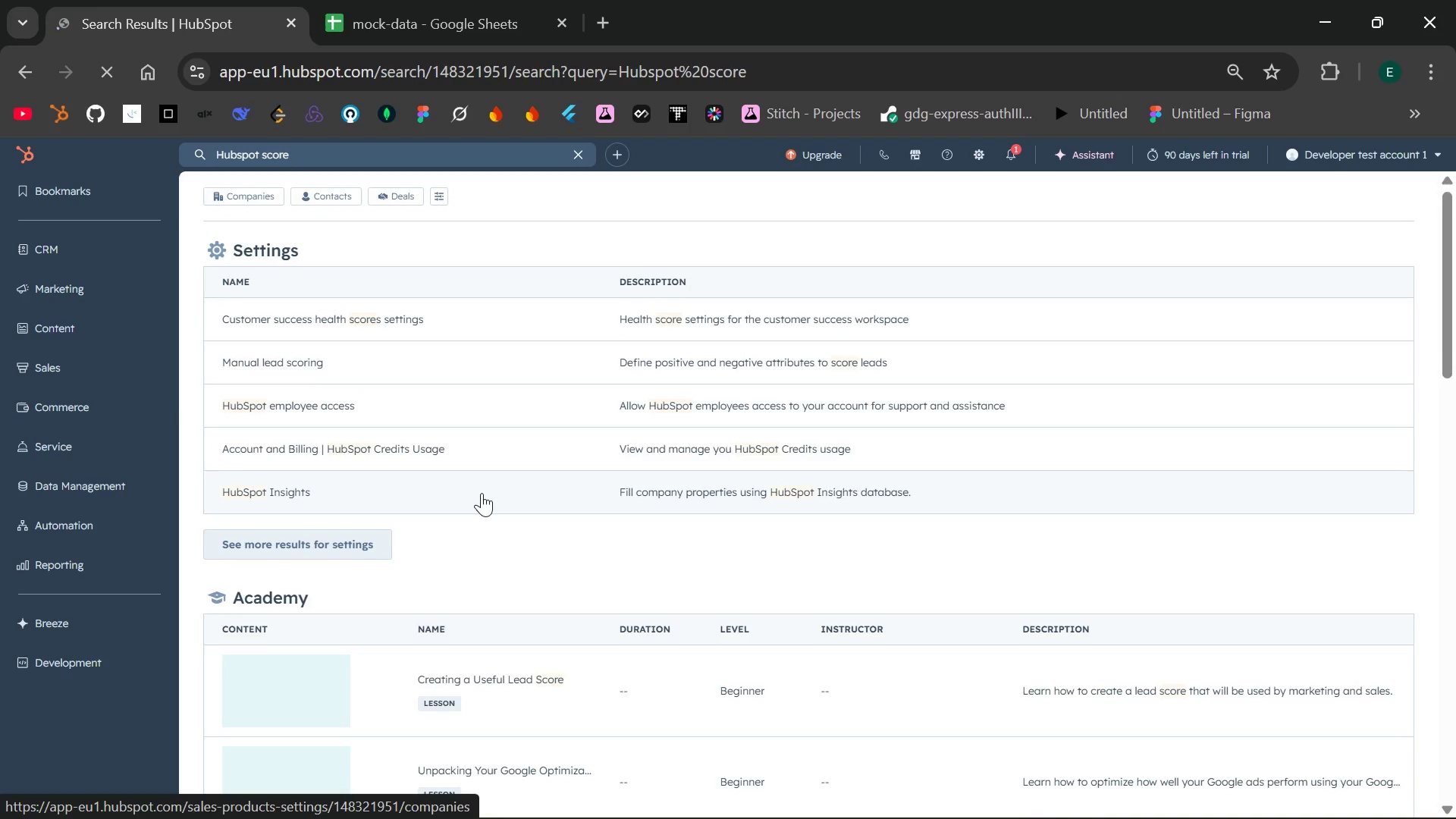 
wait(13.16)
 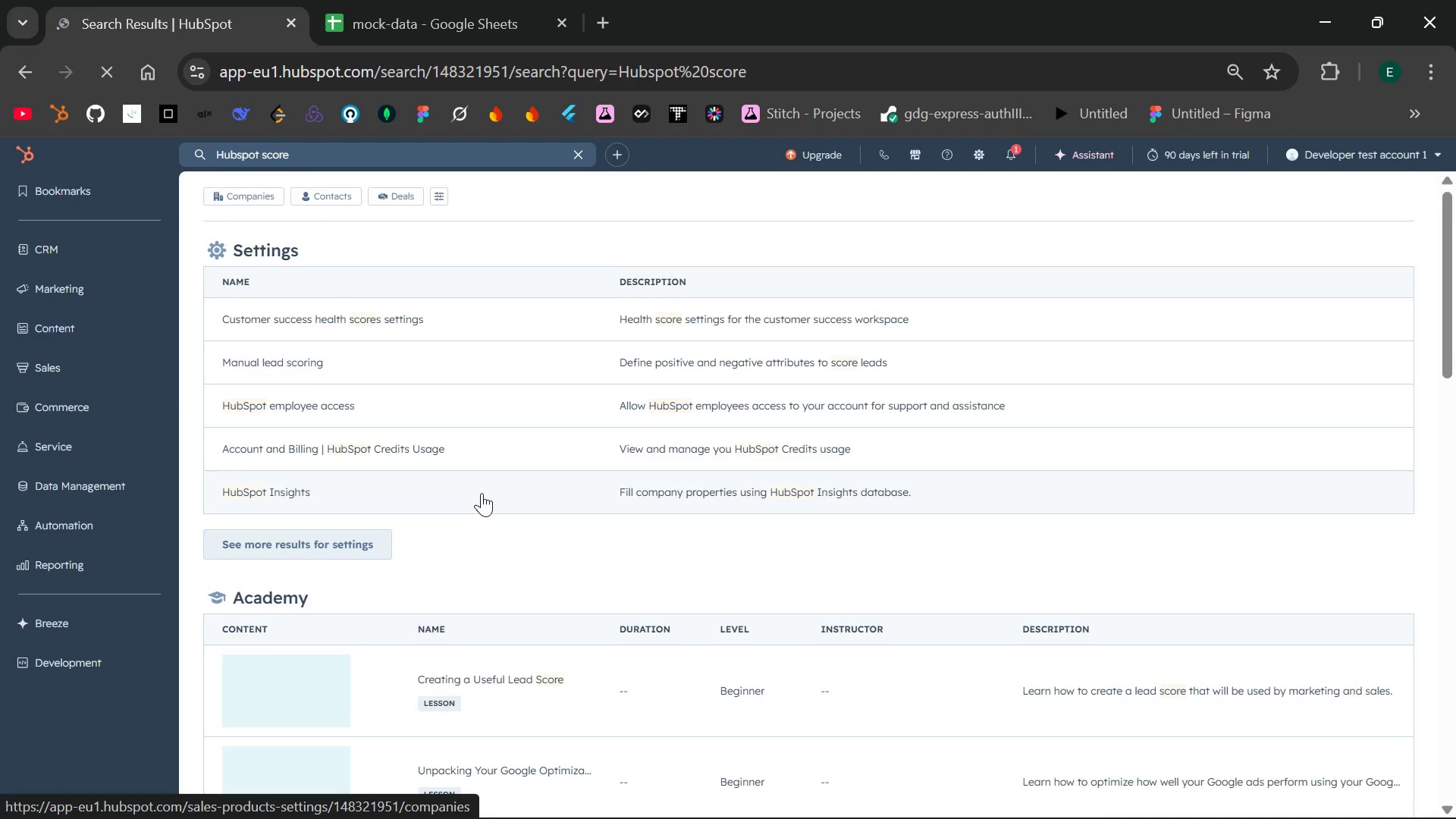 
left_click([262, 559])
 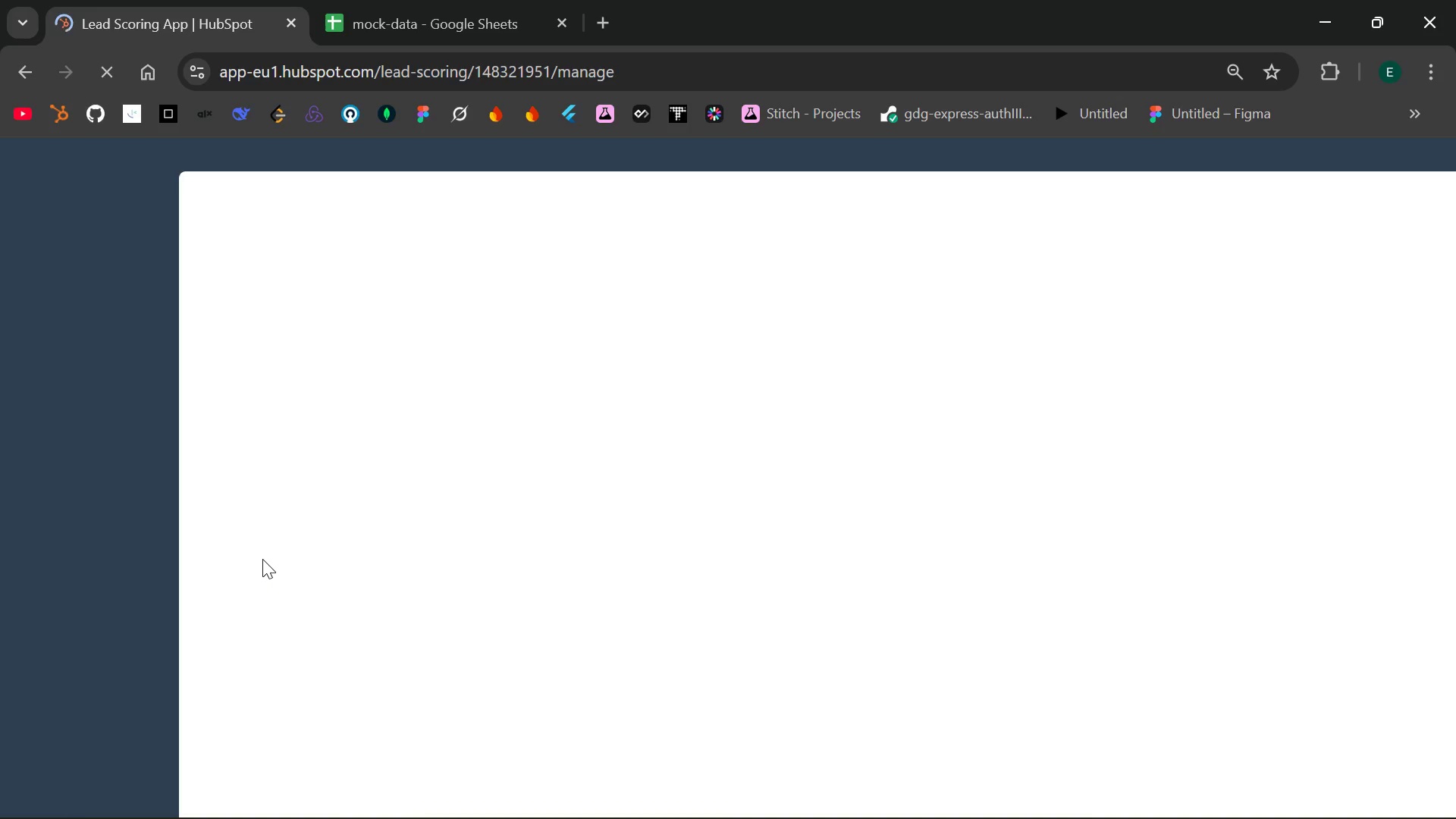 
wait(24.44)
 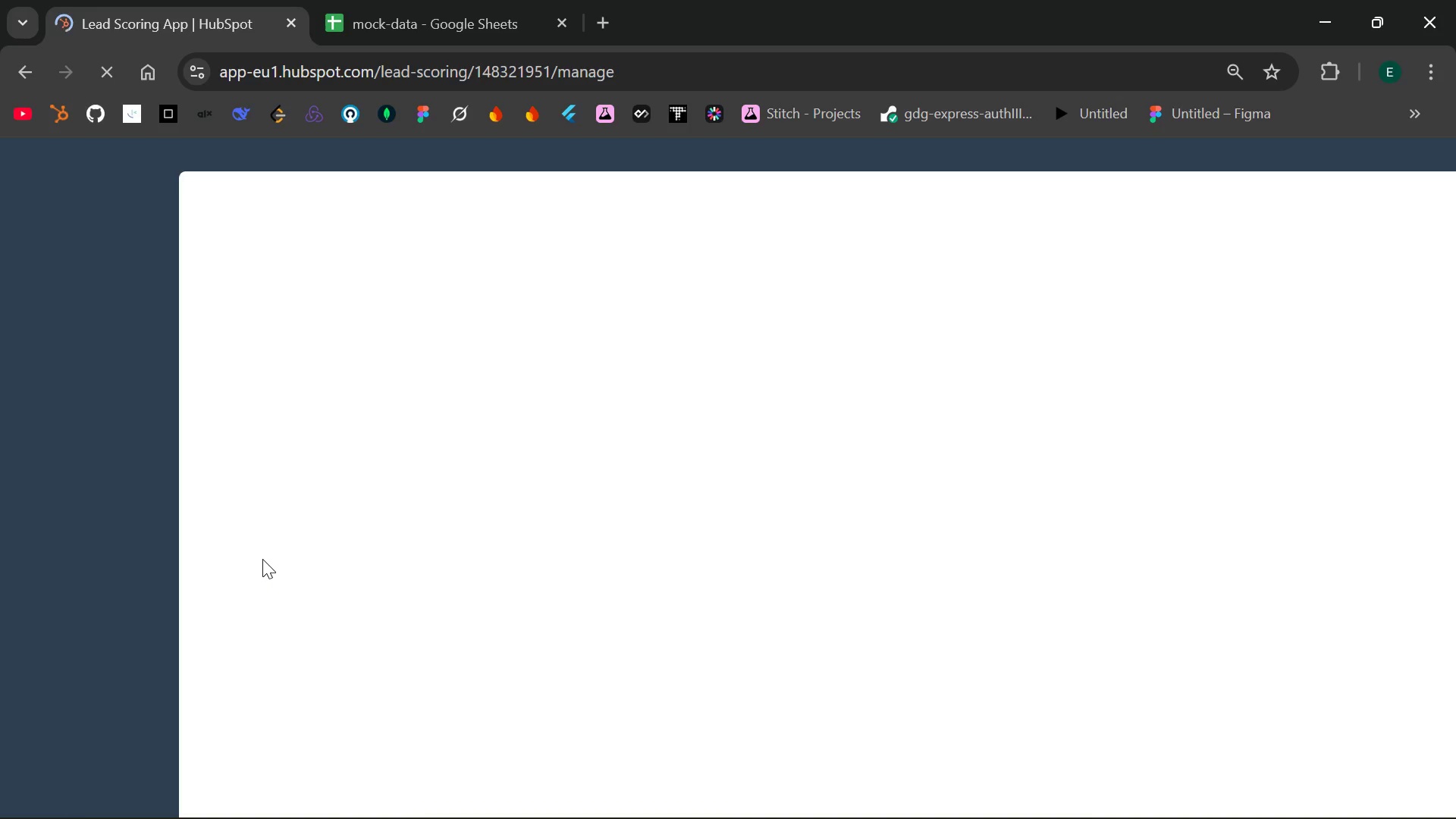 
left_click([376, 544])
 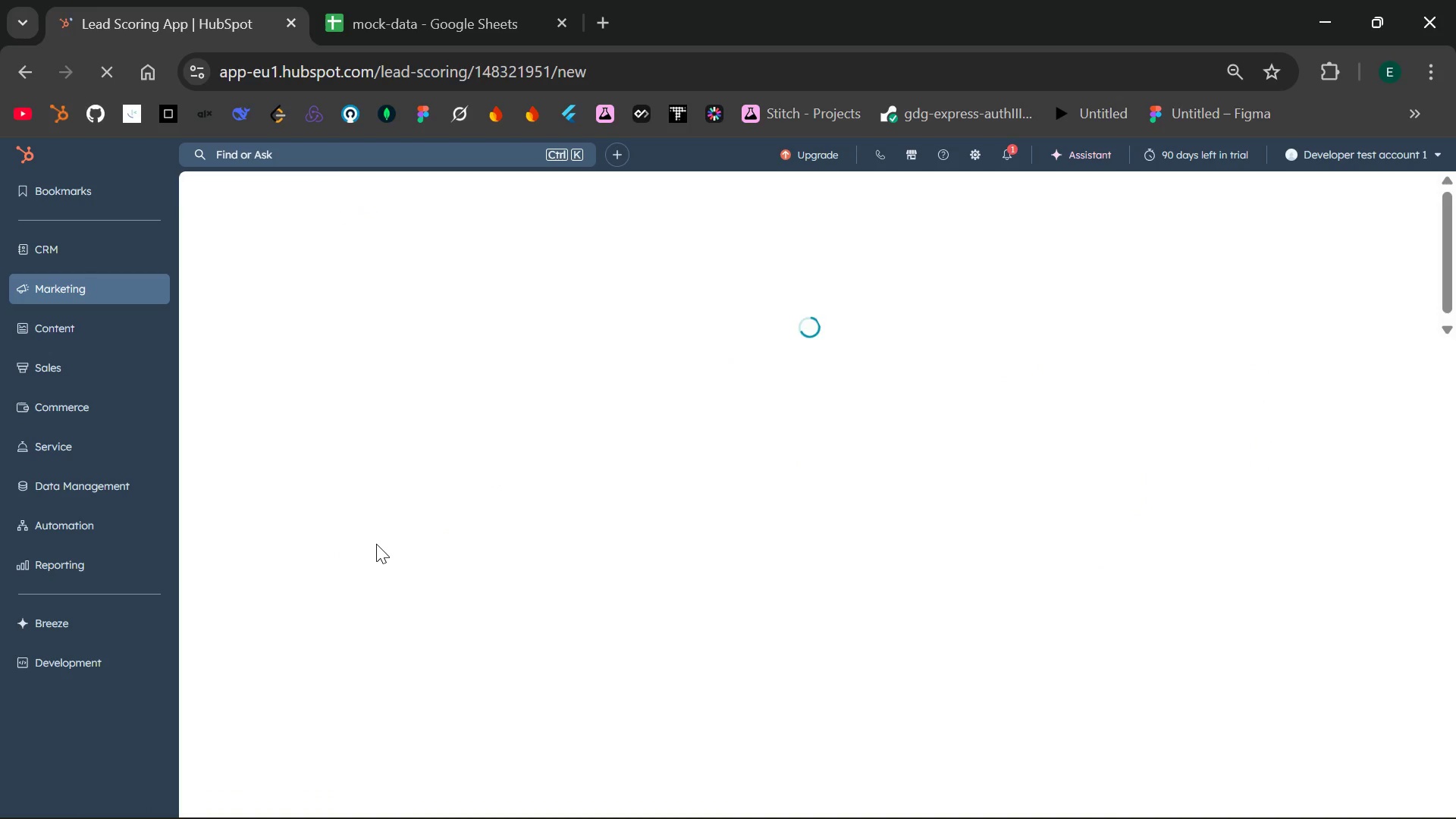 
wait(10.16)
 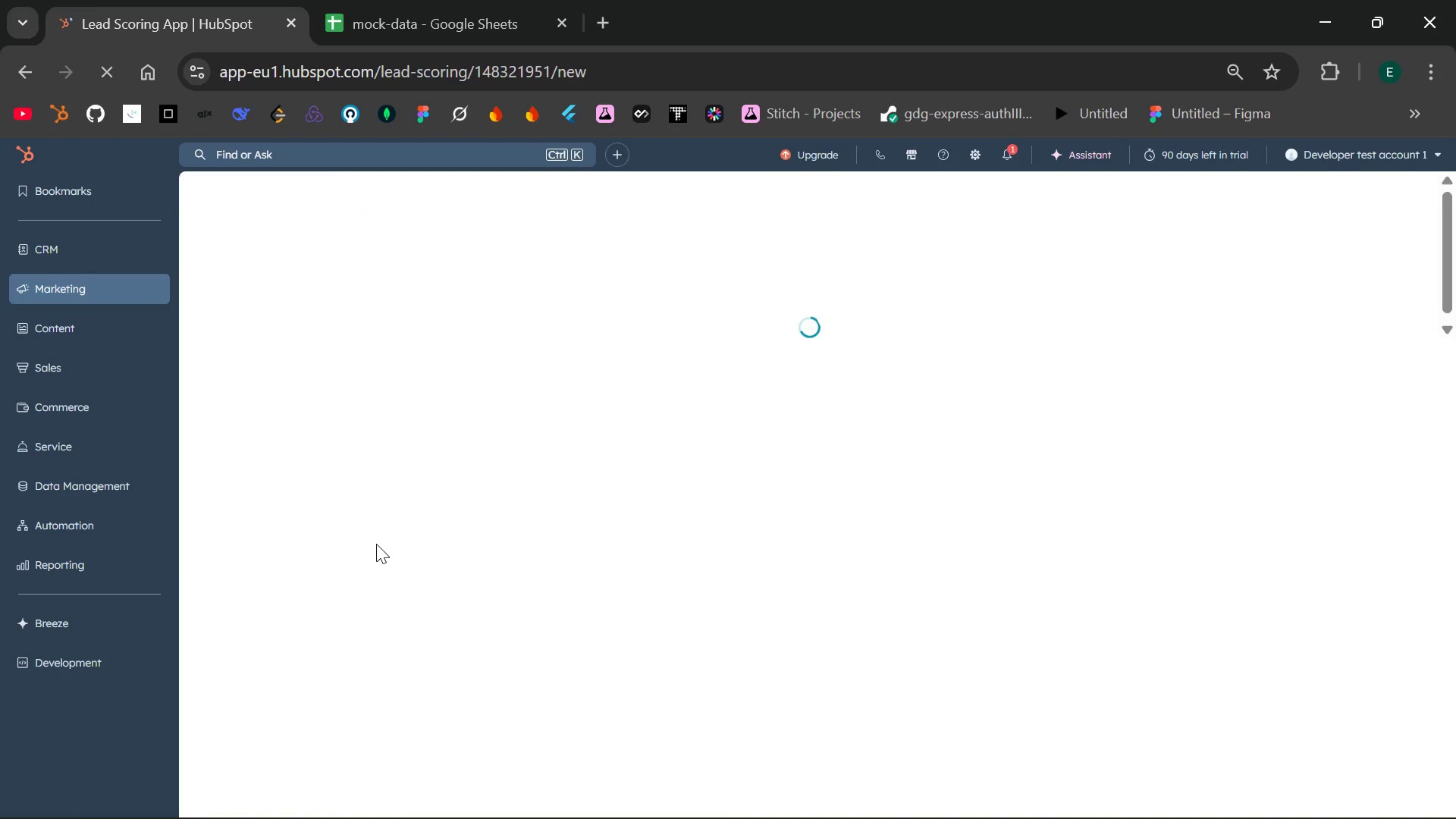 
left_click([1410, 153])
 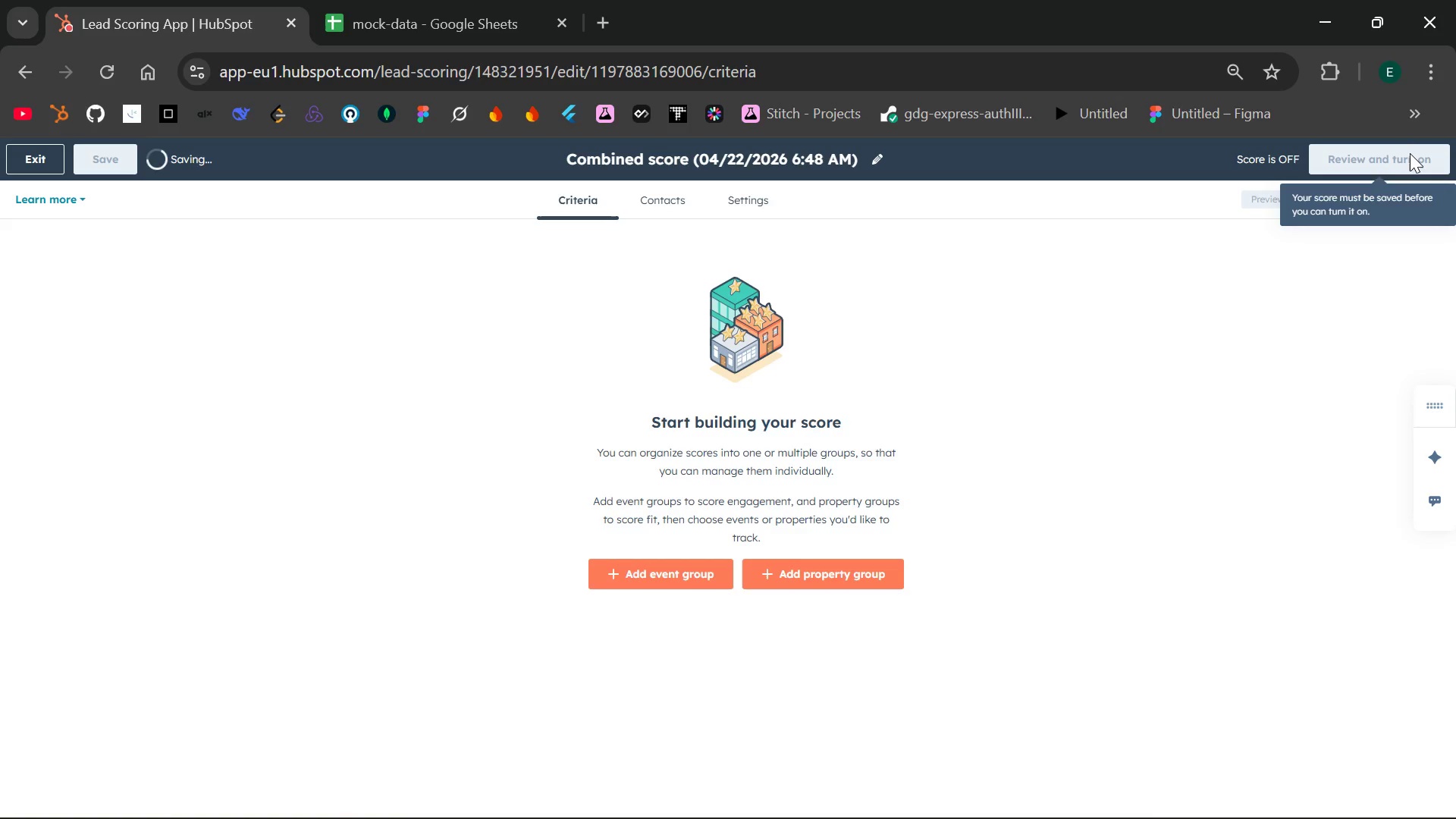 
wait(31.83)
 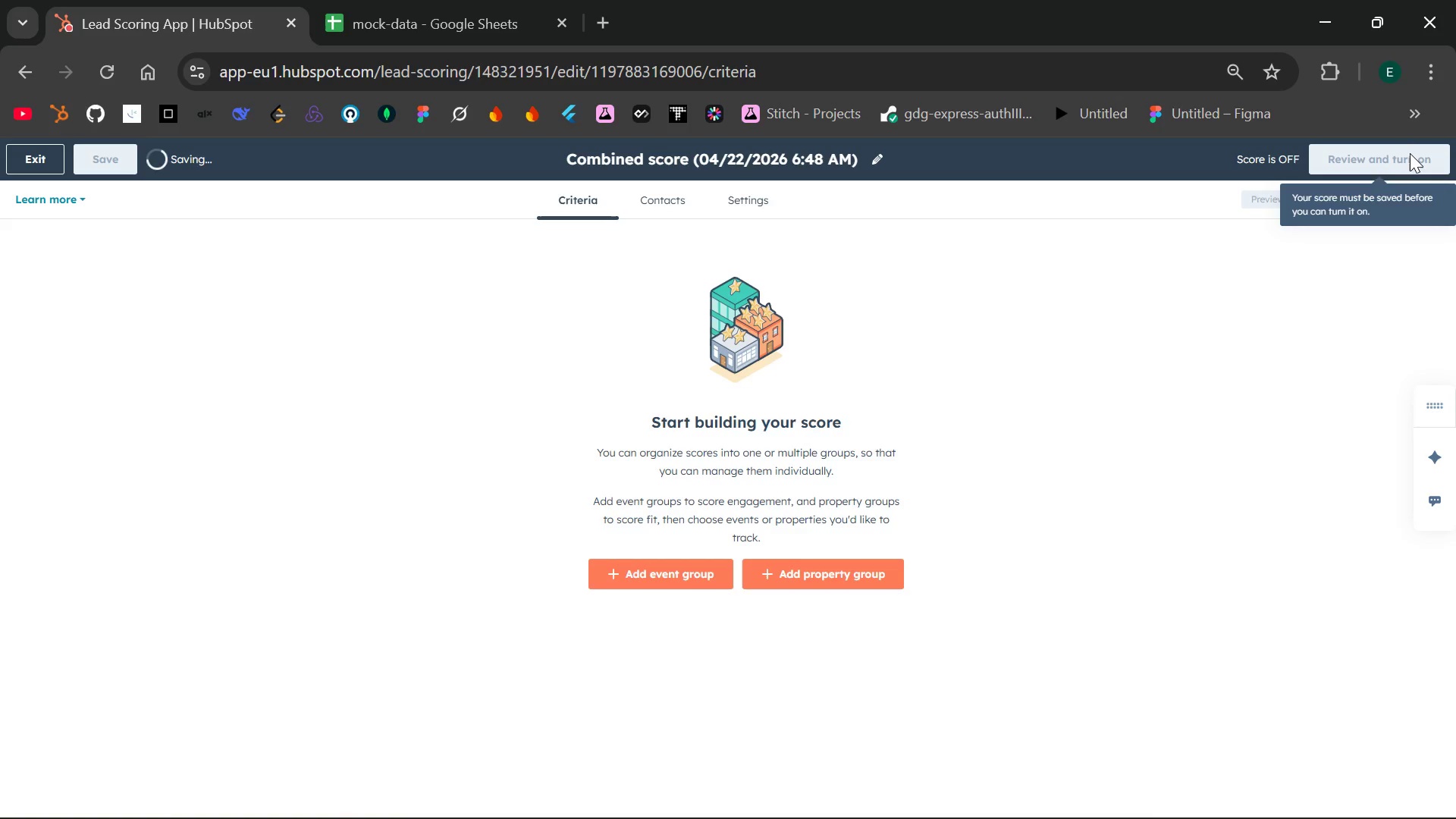 
left_click([802, 566])
 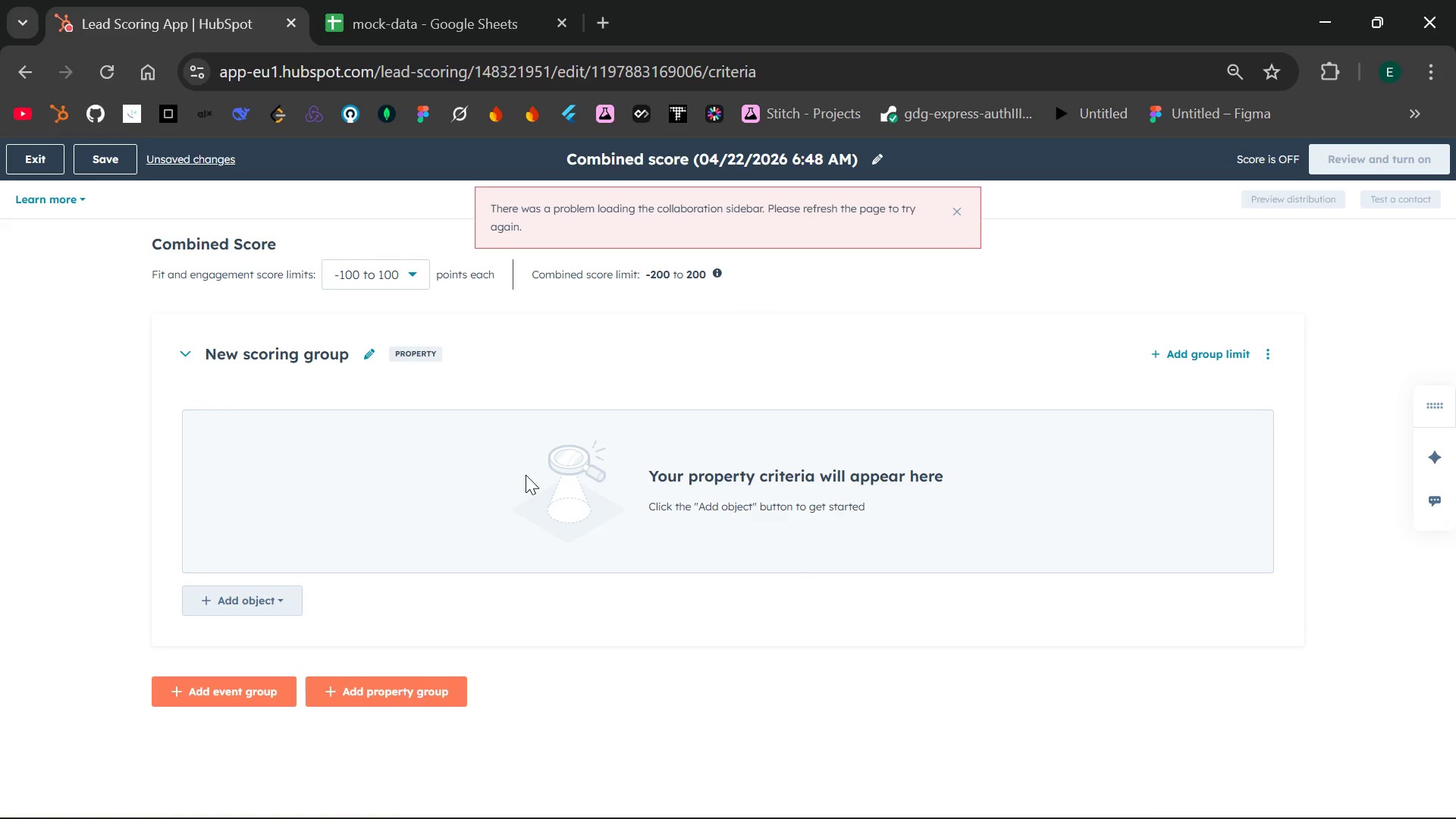 
wait(6.34)
 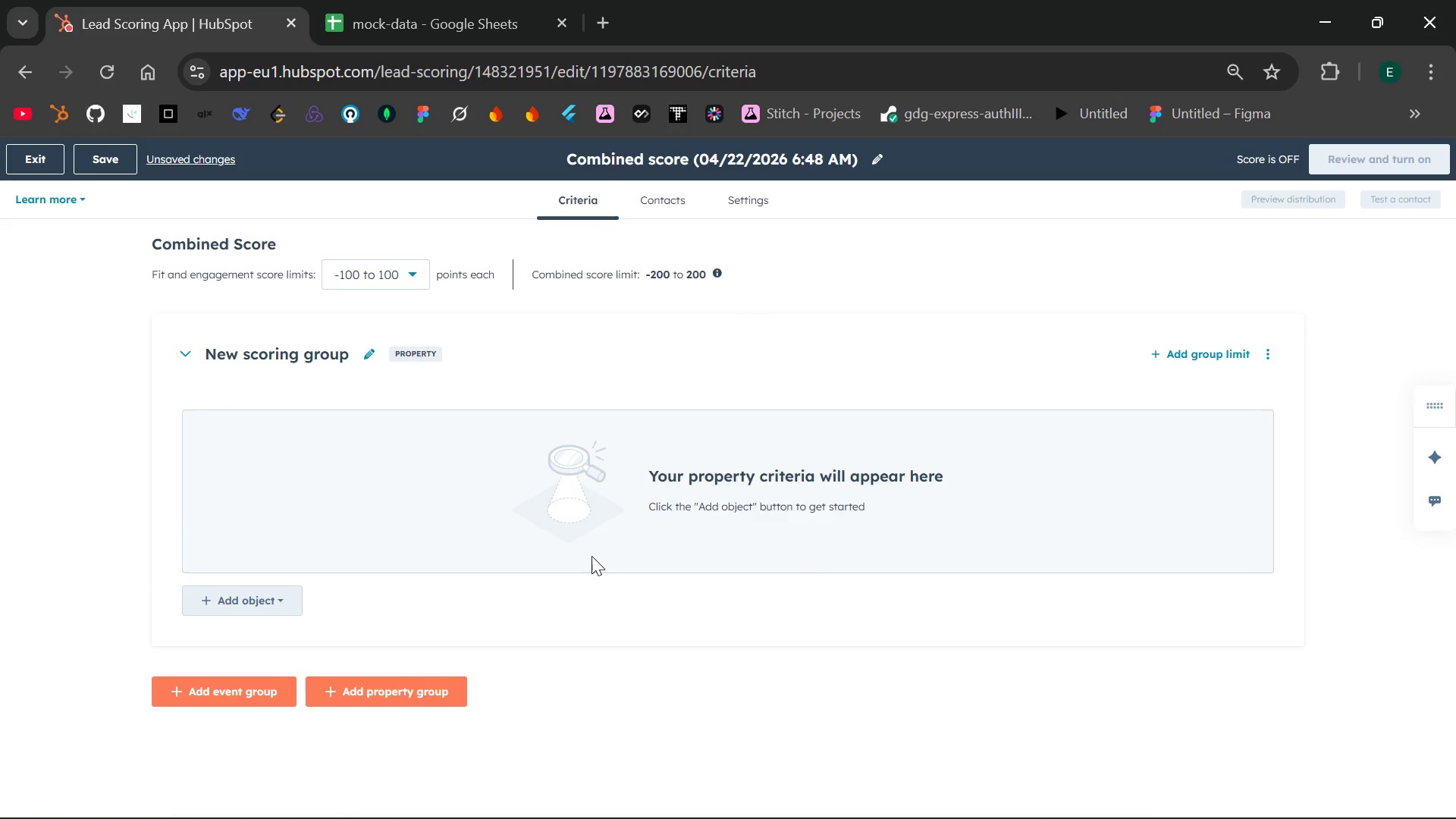 
left_click([257, 602])
 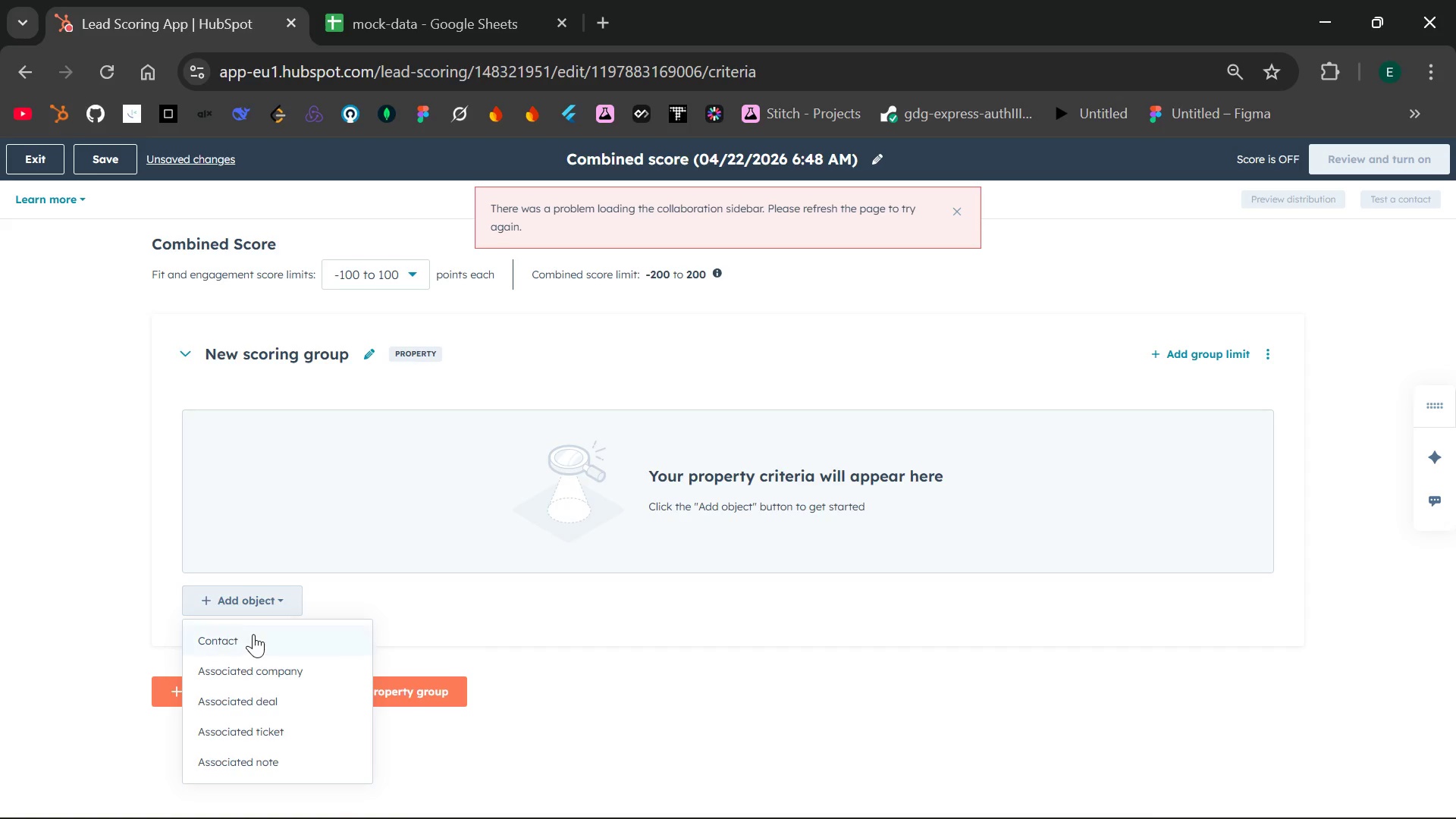 
wait(7.34)
 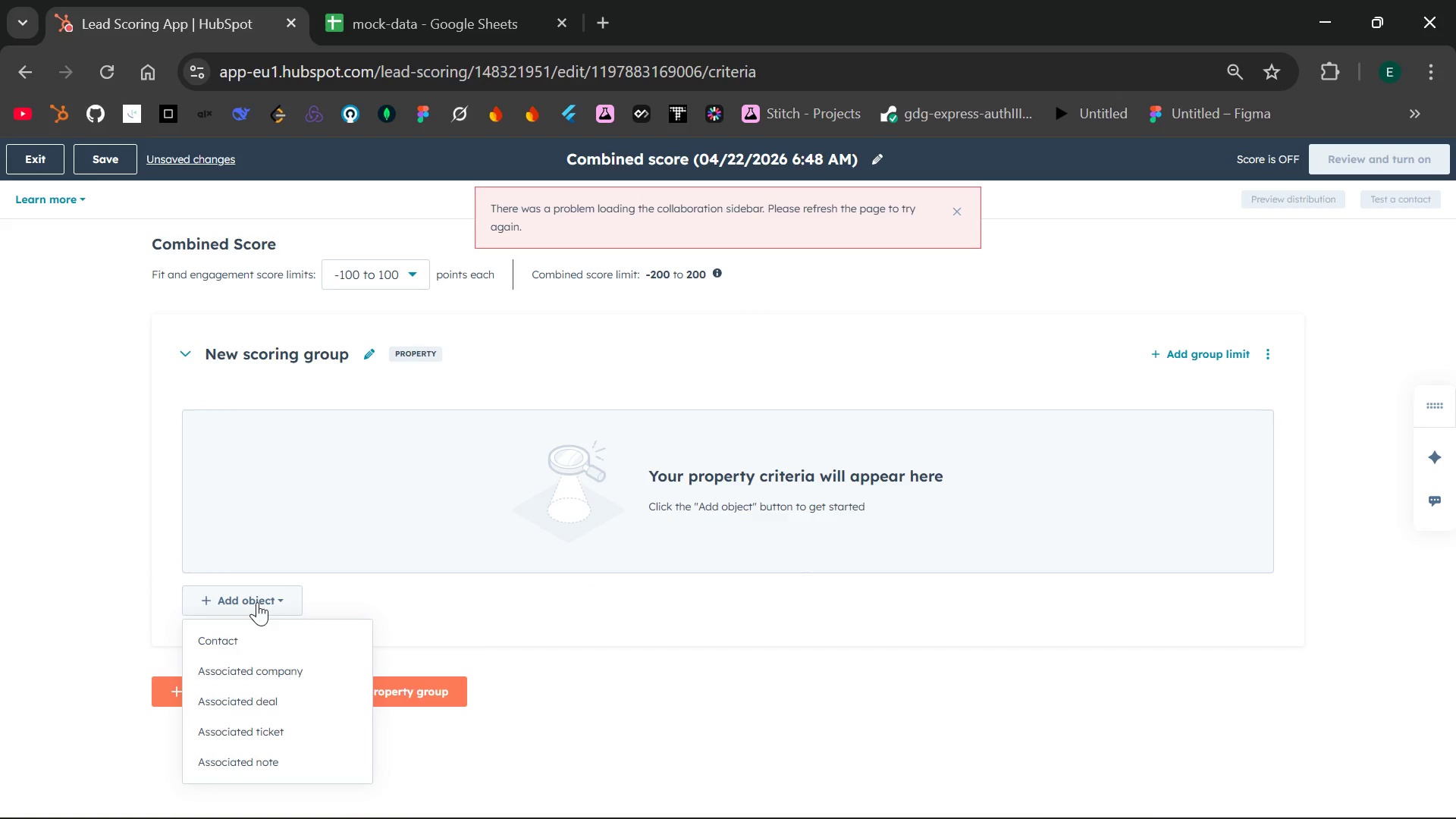 
left_click([222, 648])
 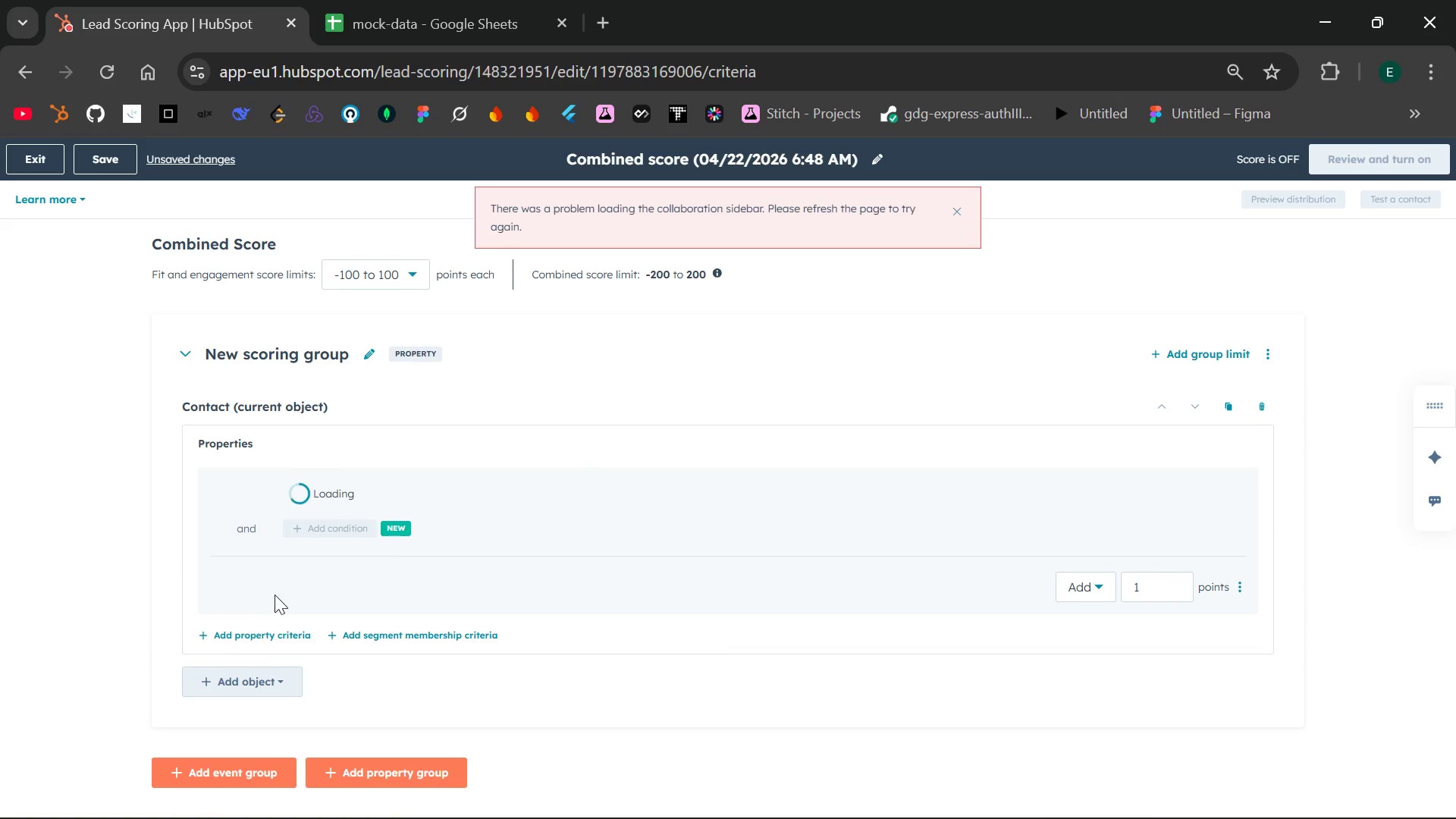 
mouse_move([364, 533])
 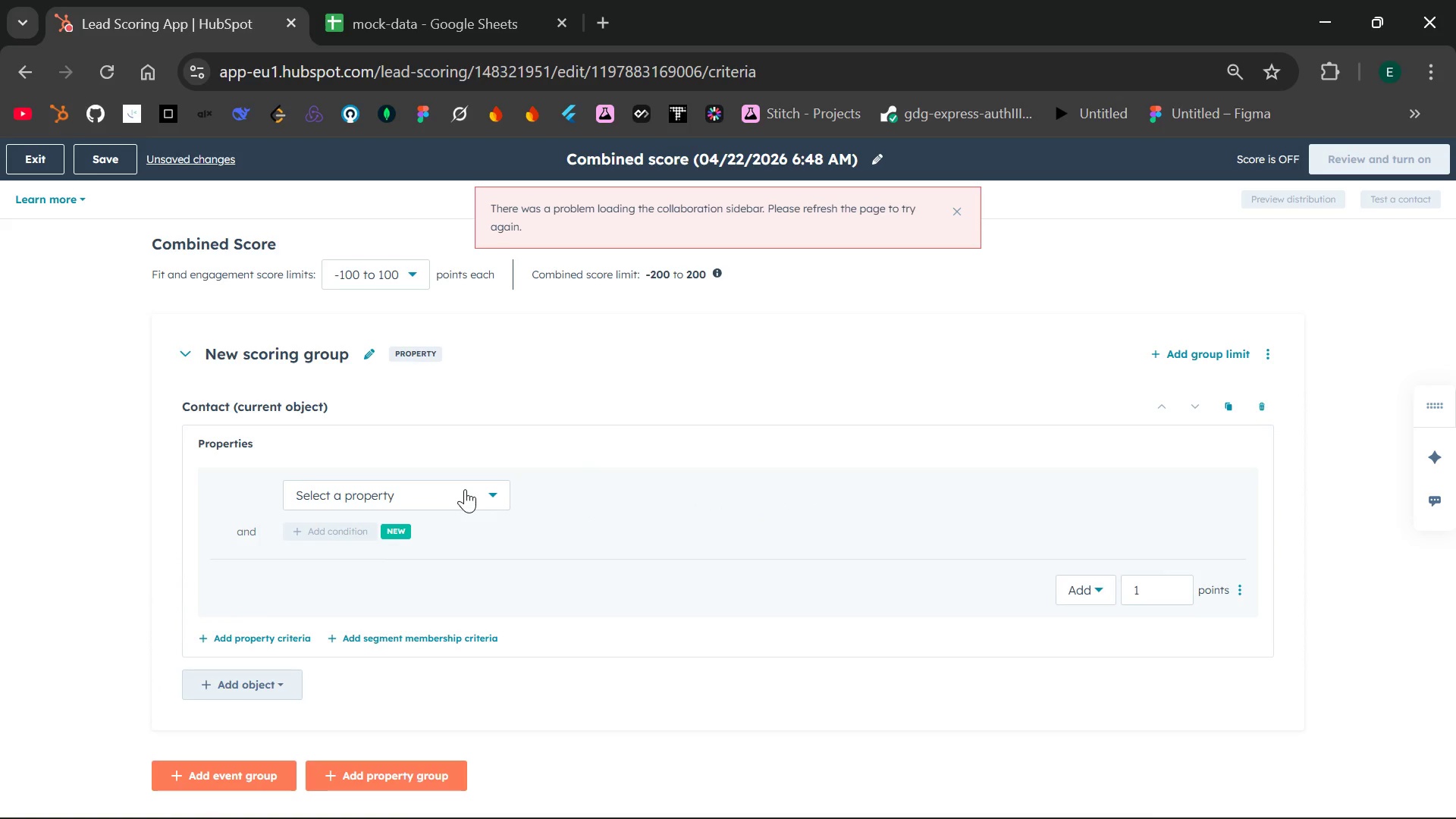 
left_click([465, 489])
 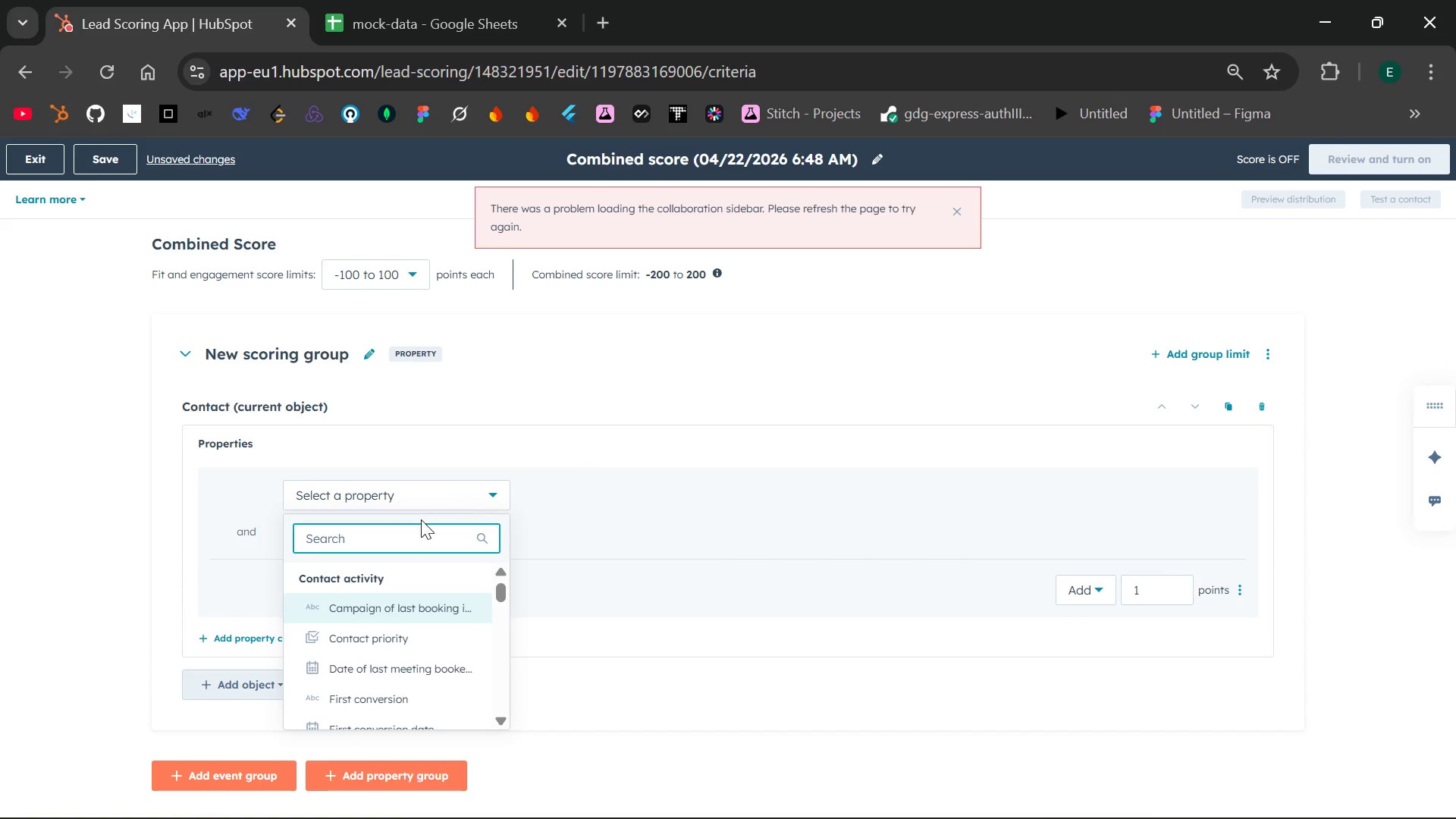 
type(gue)
 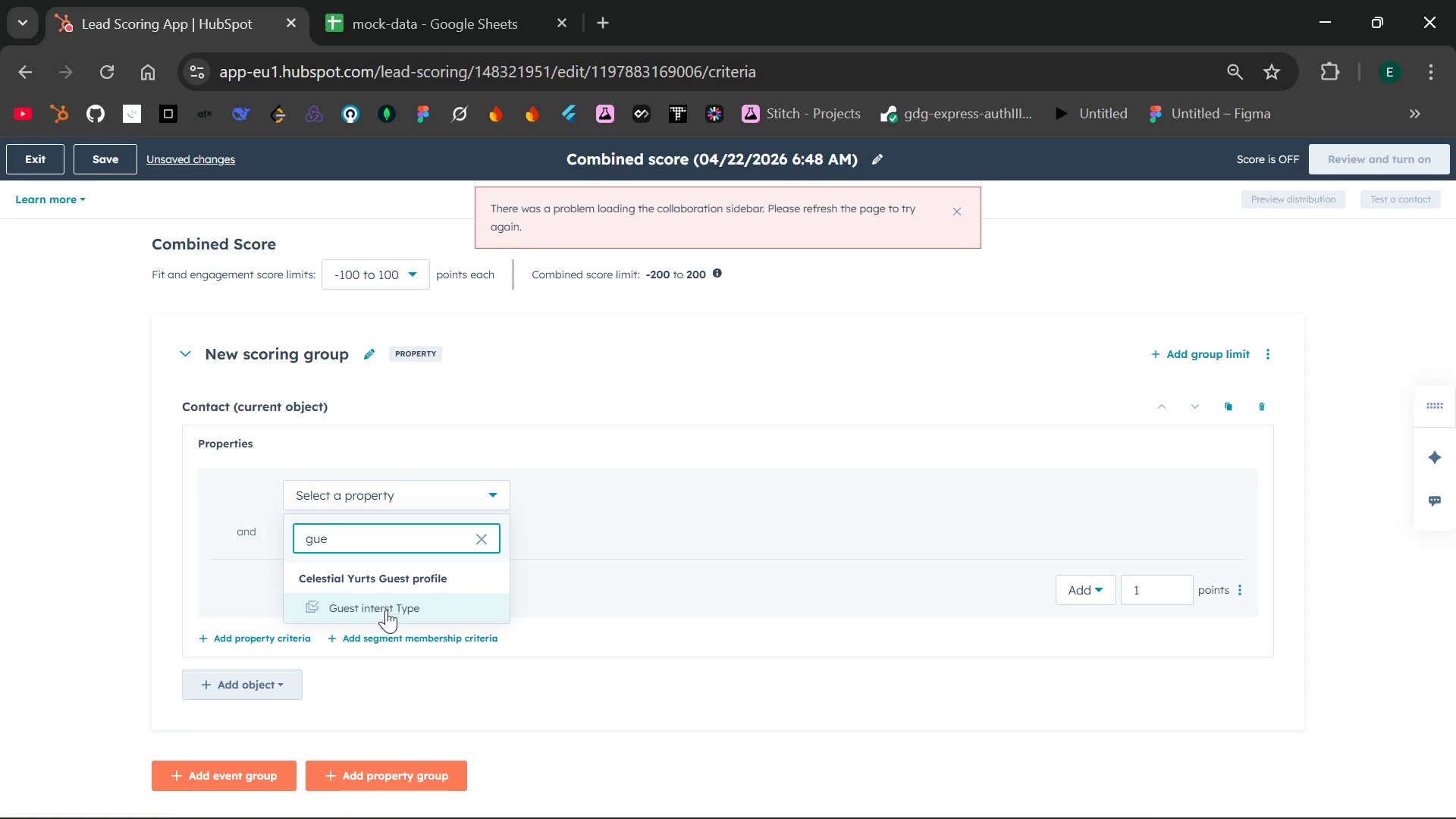 
left_click([384, 610])
 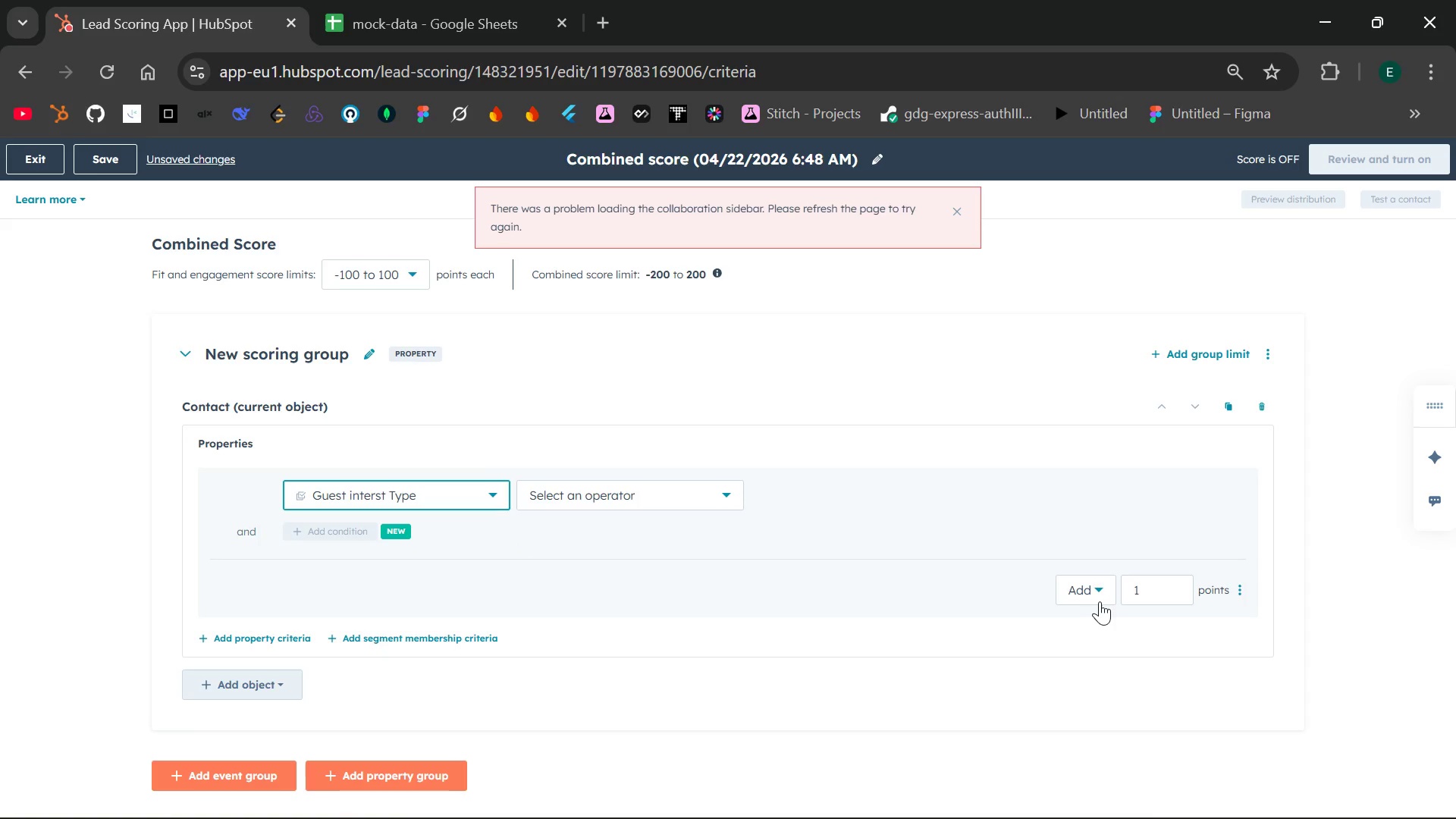 
left_click([1079, 582])
 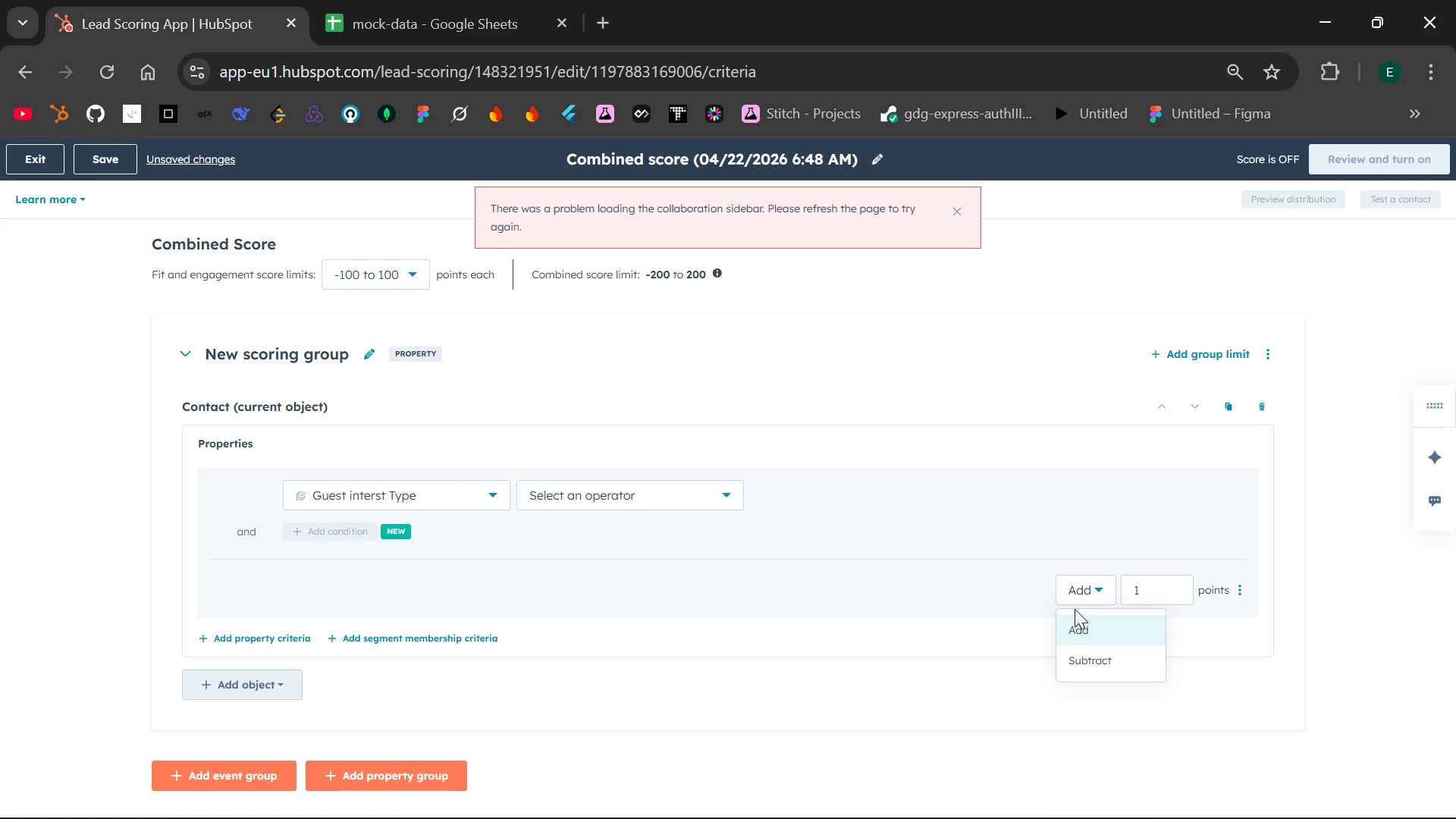 
left_click([1075, 622])
 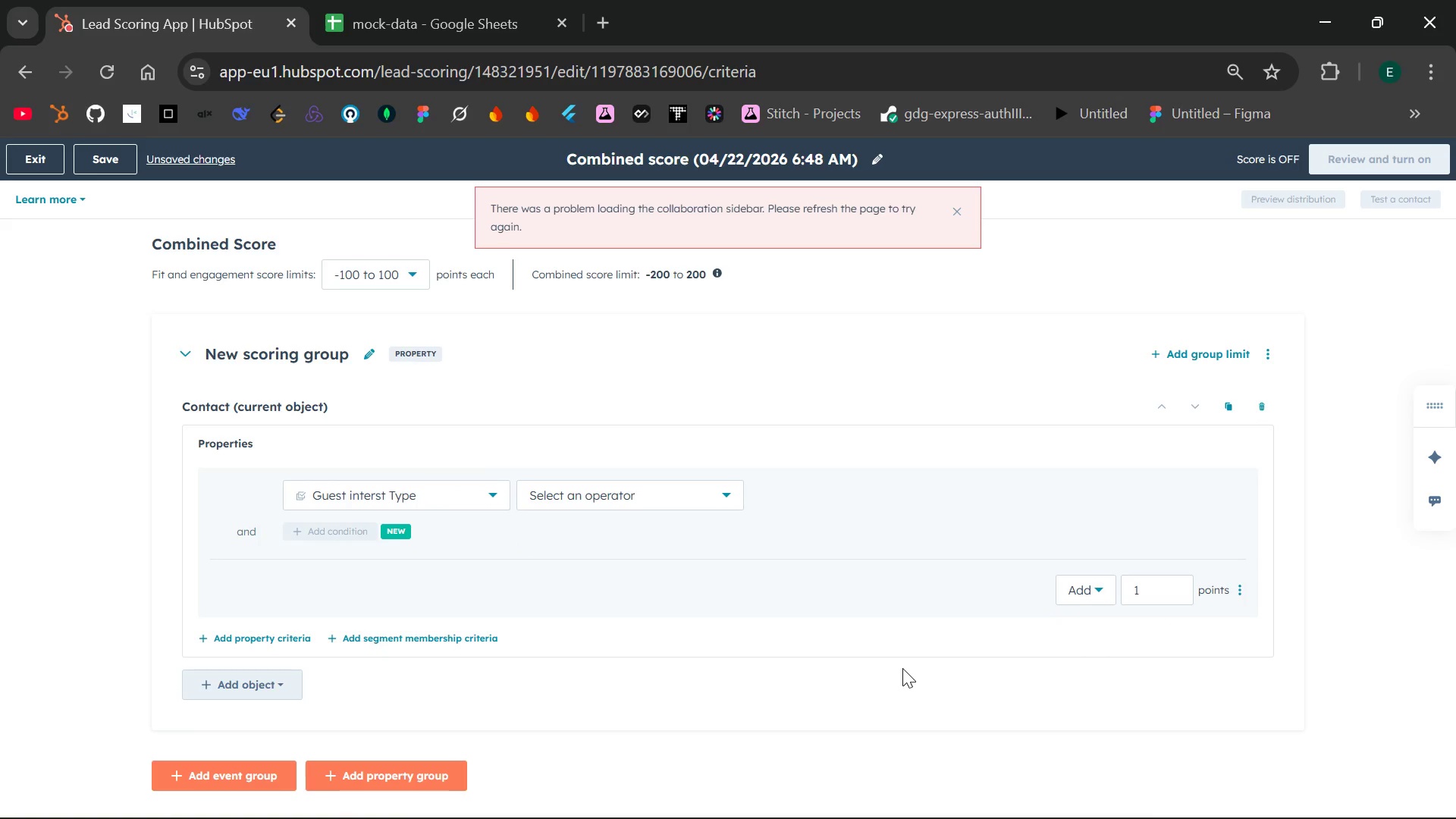 
wait(8.92)
 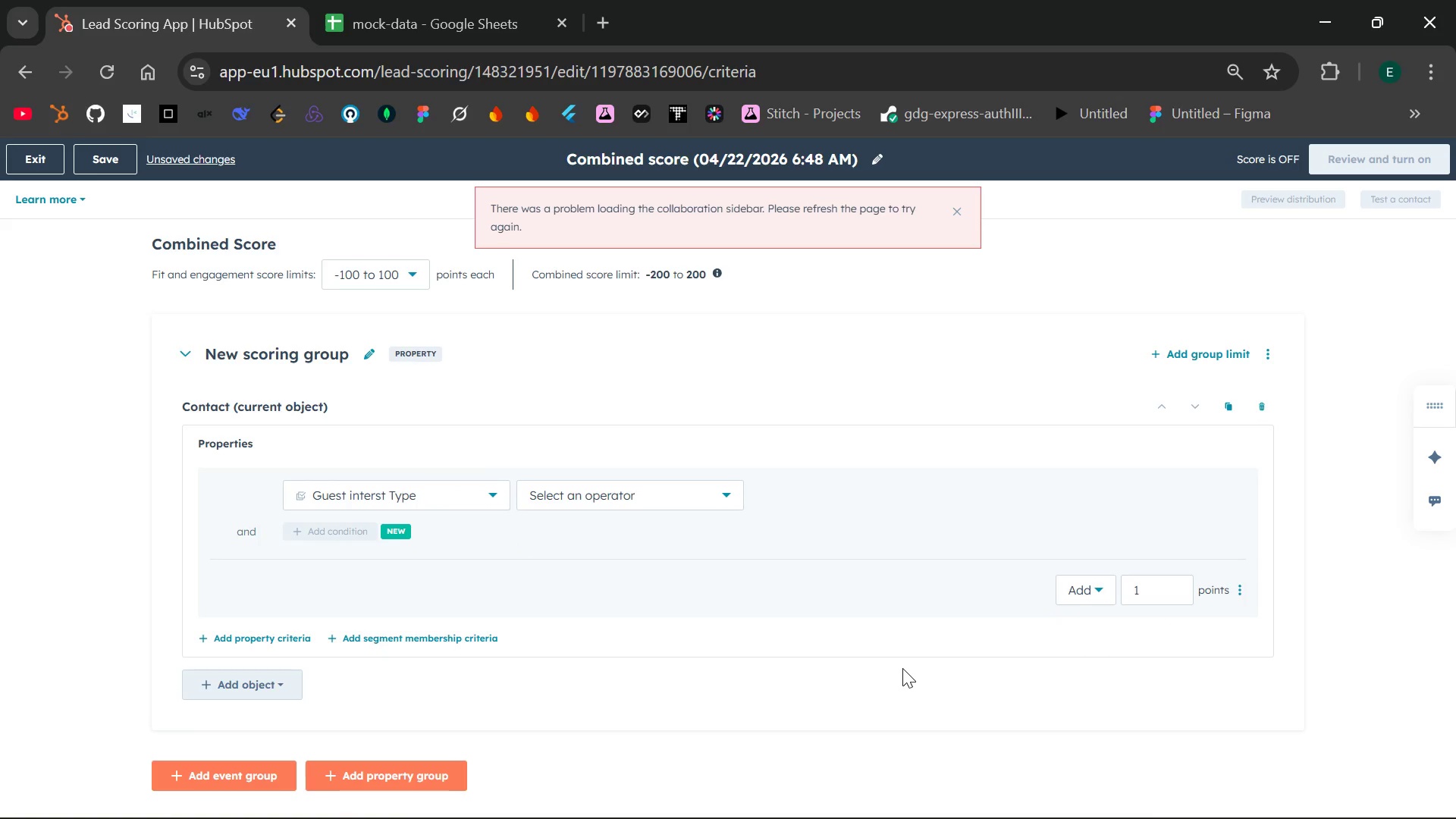 
left_click([112, 155])
 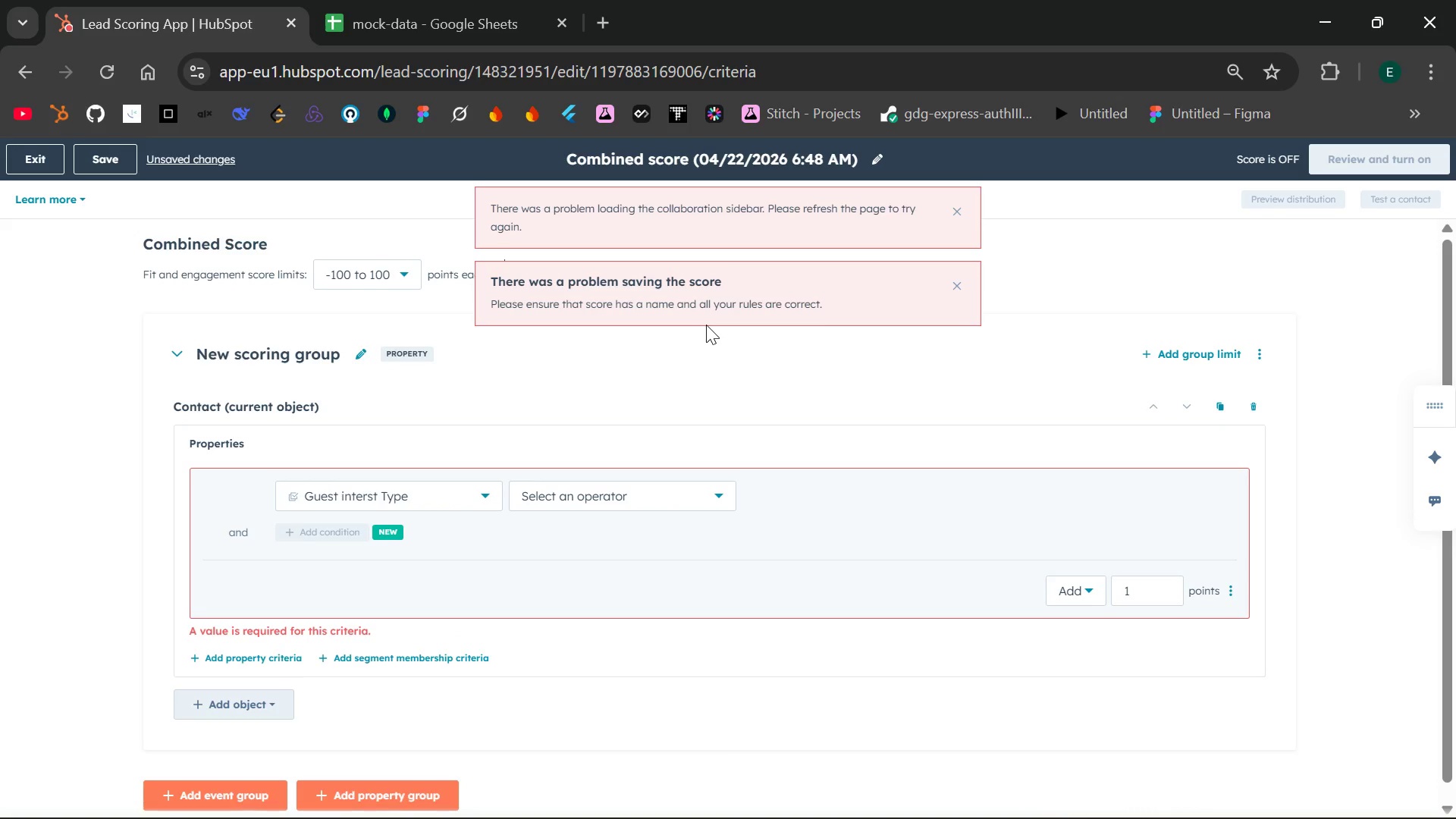 
wait(9.62)
 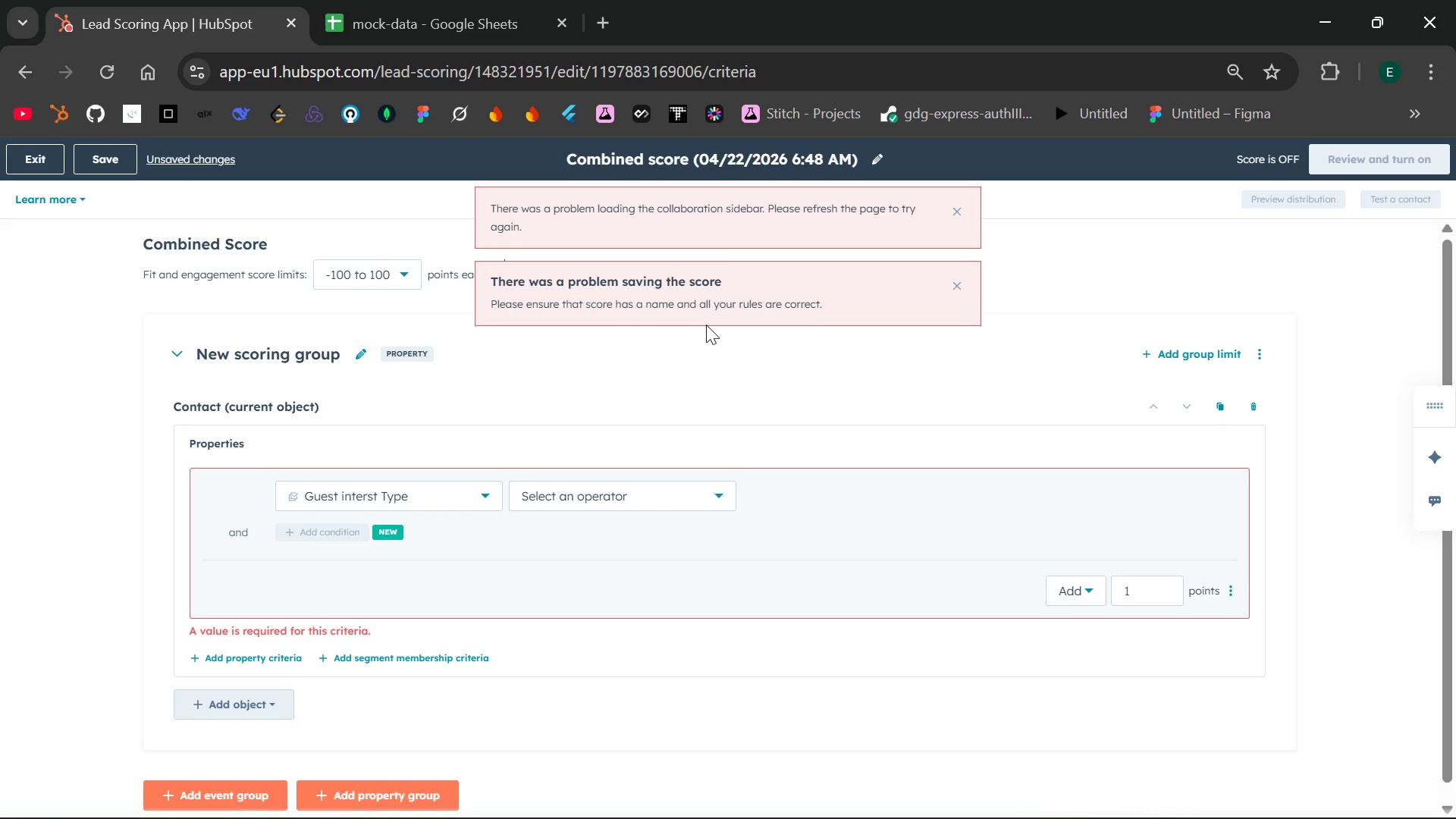 
left_click([711, 497])
 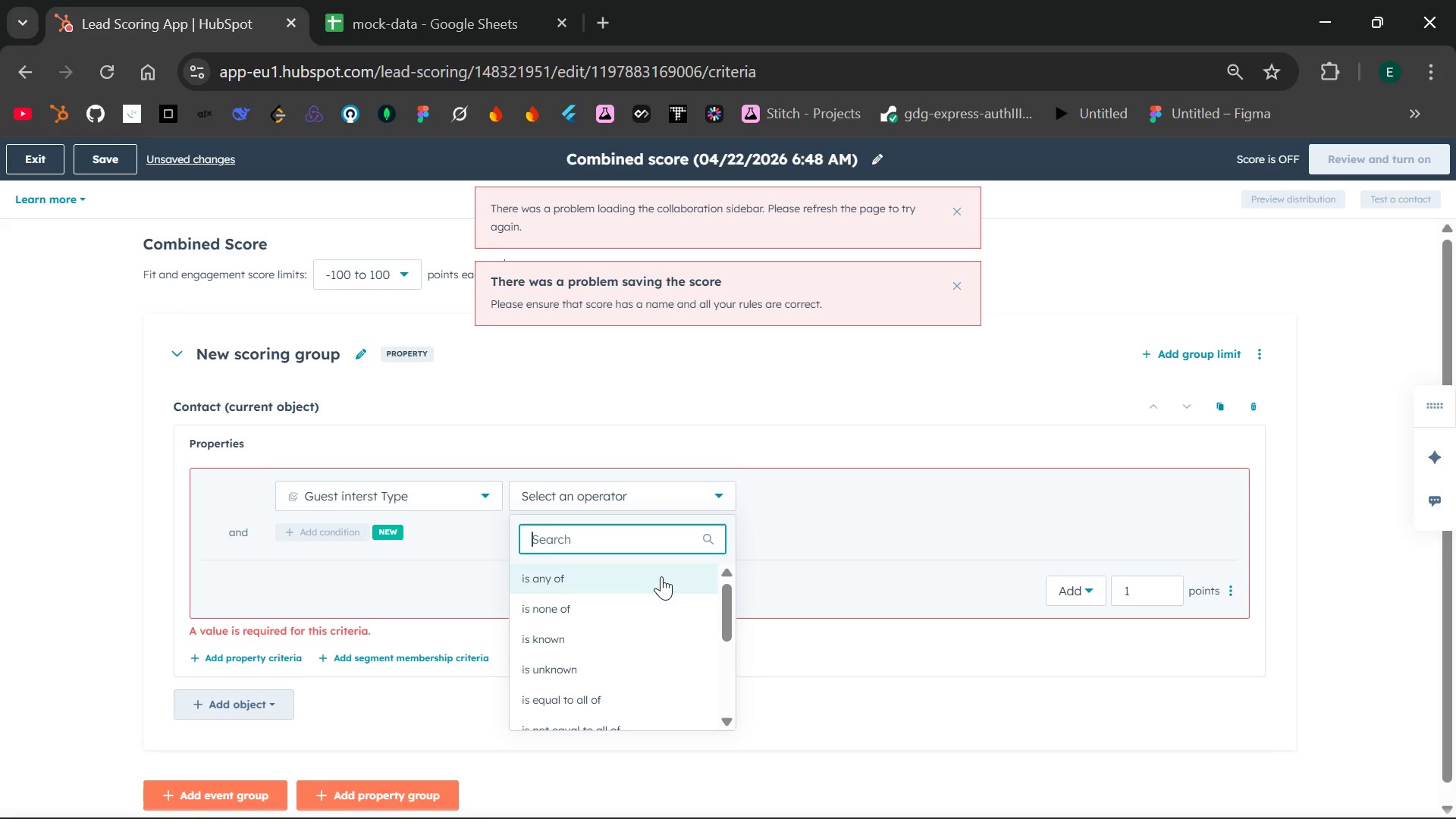 
left_click([590, 632])
 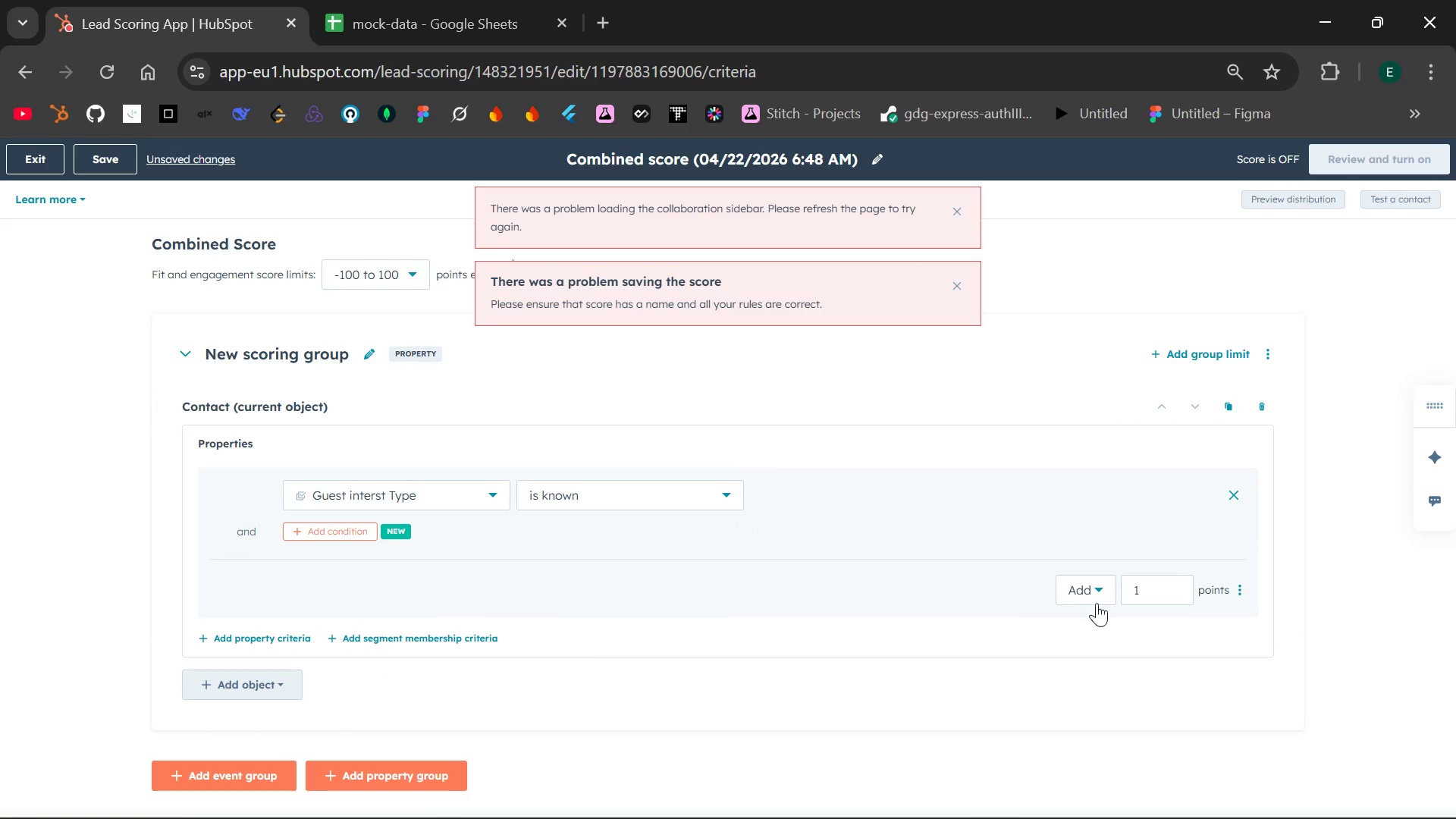 
left_click([1090, 590])
 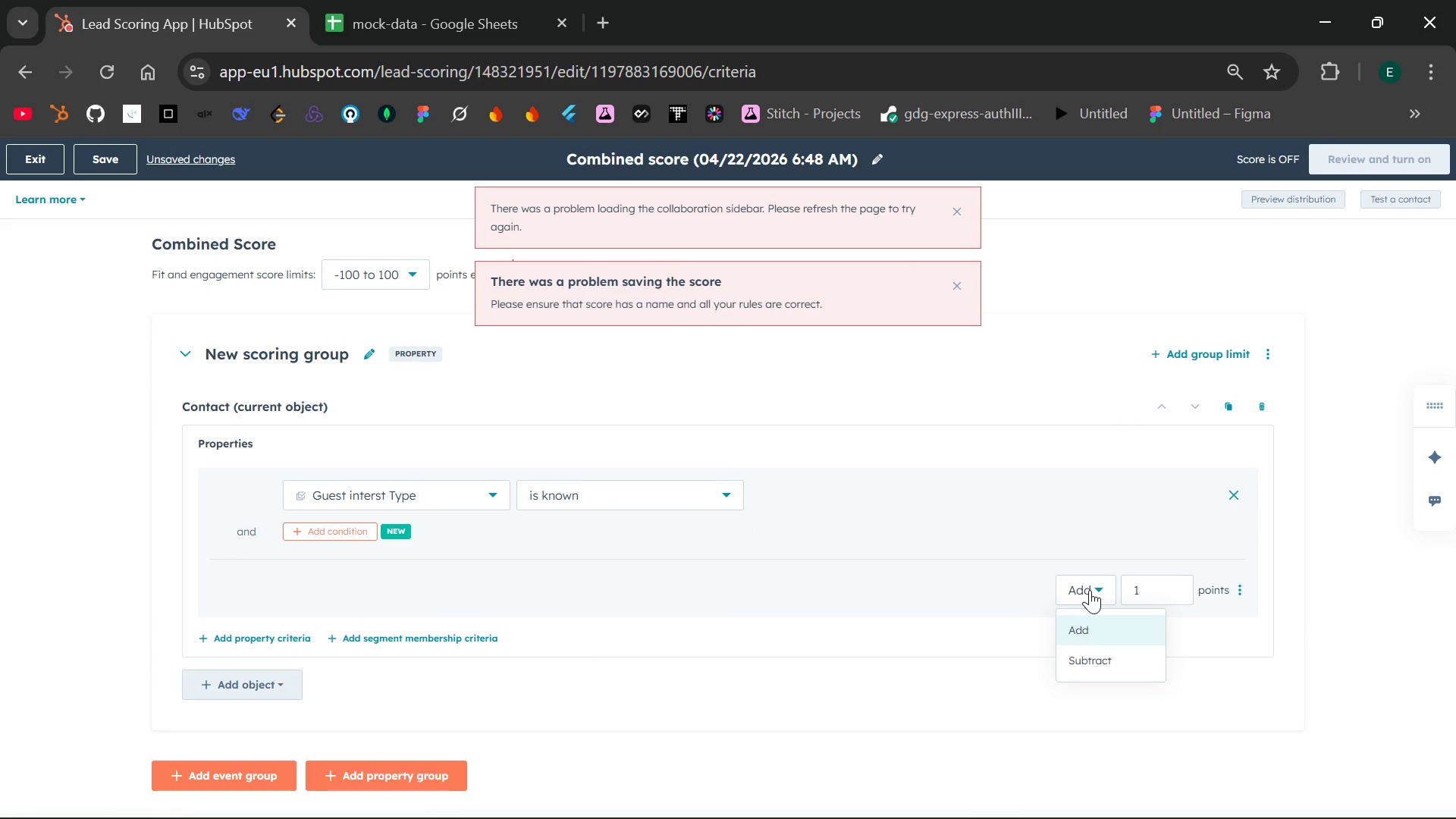 
left_click([1090, 590])
 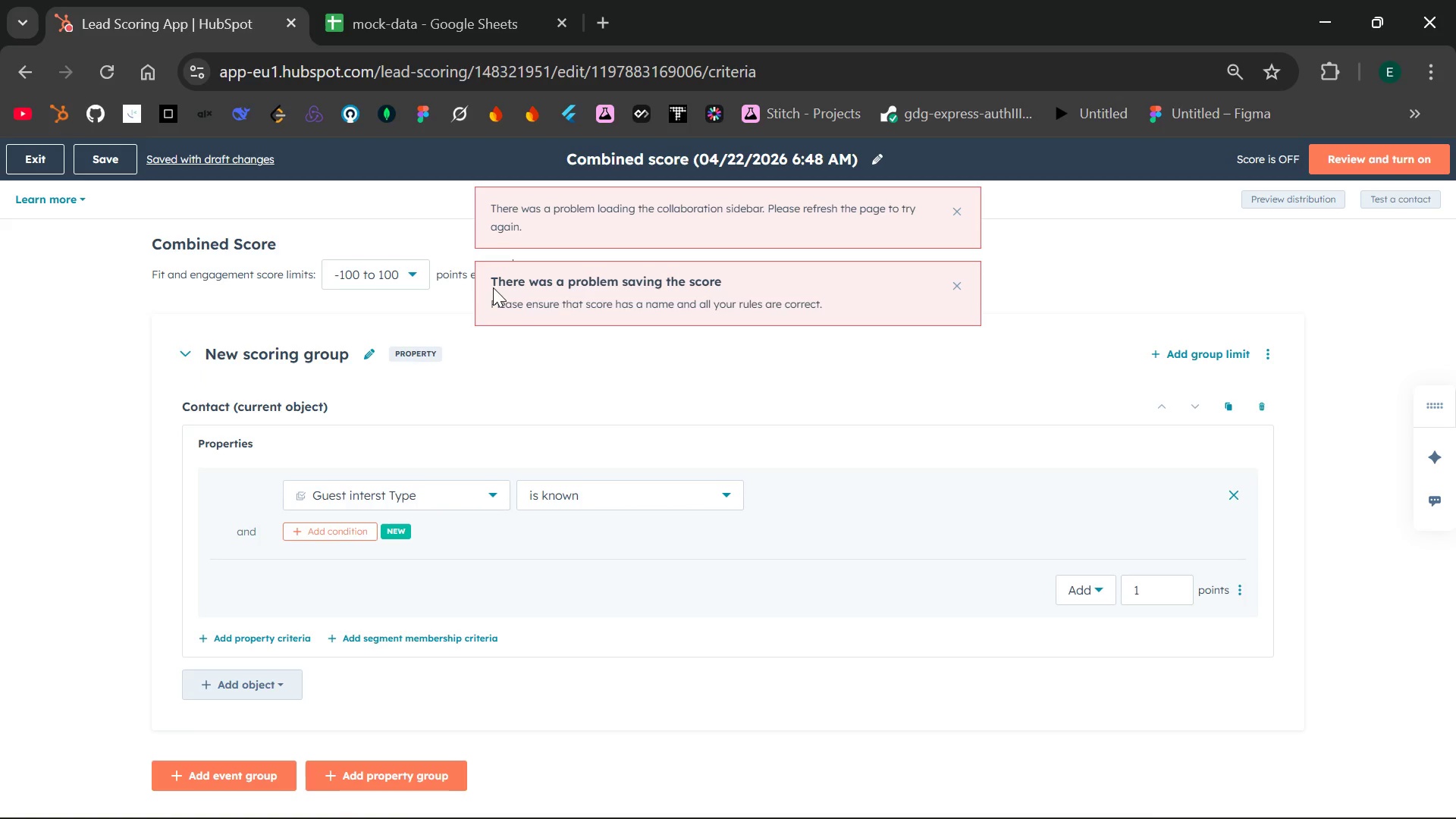 
wait(6.05)
 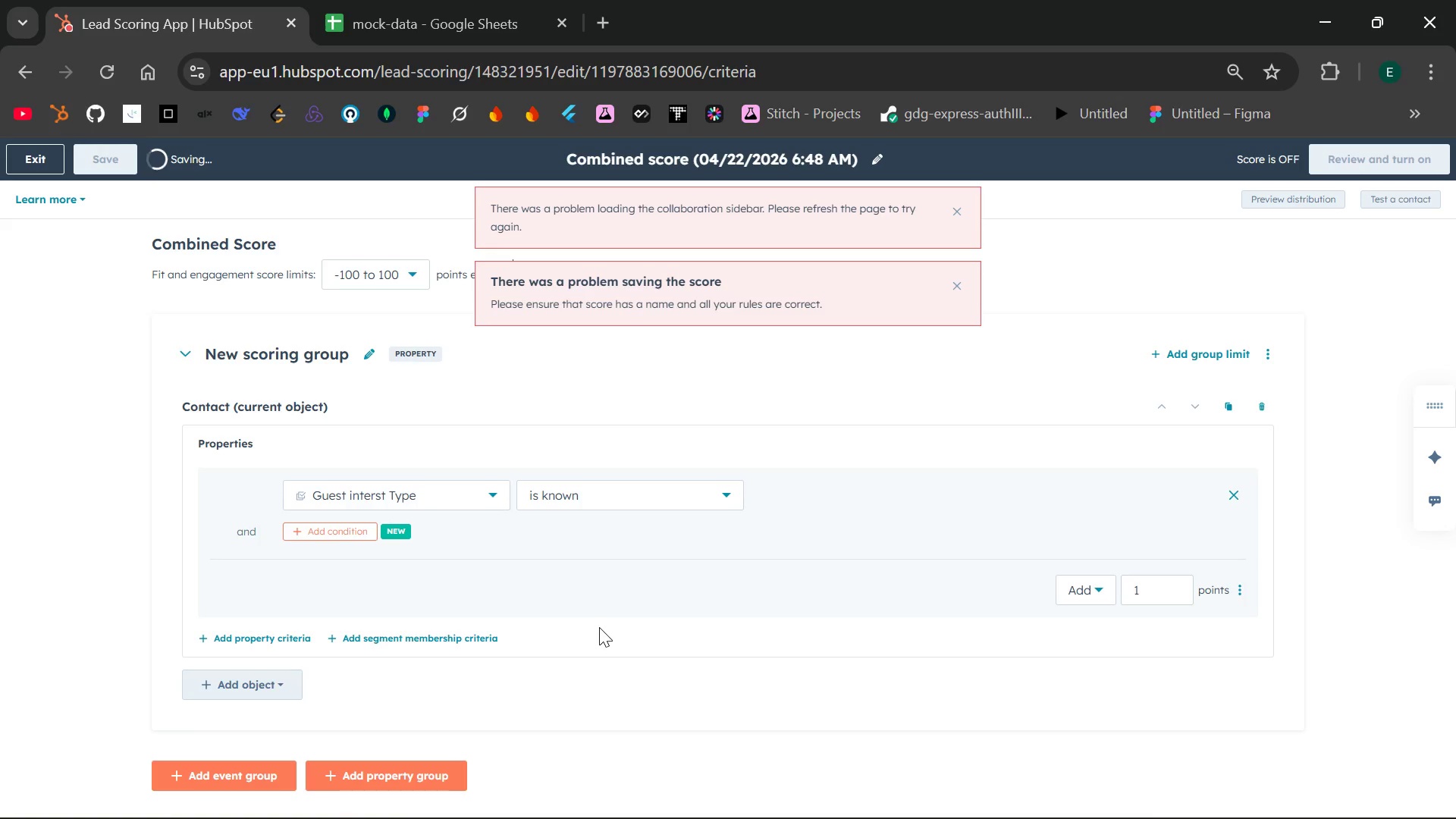 
left_click([958, 283])
 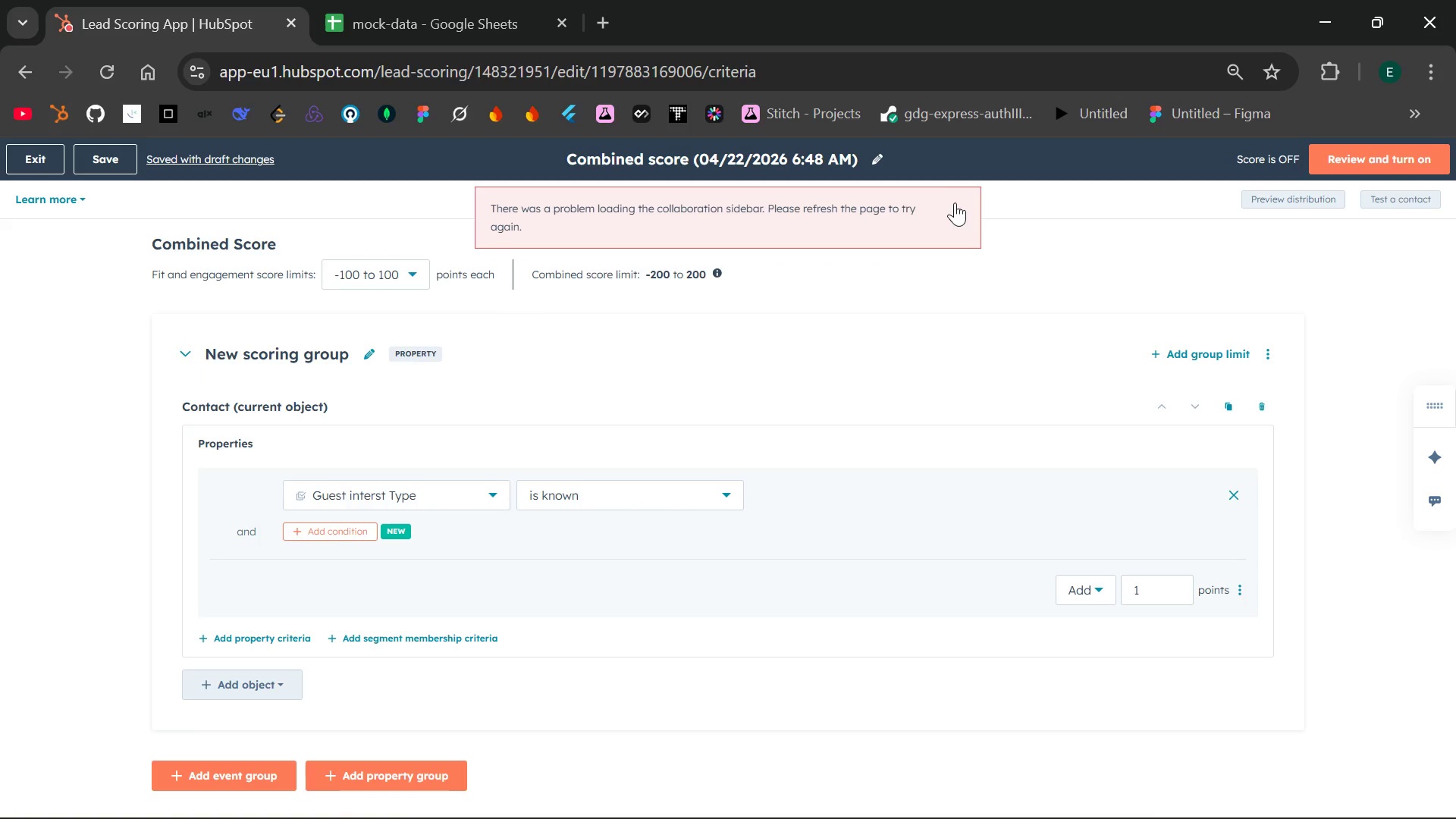 
left_click([955, 203])
 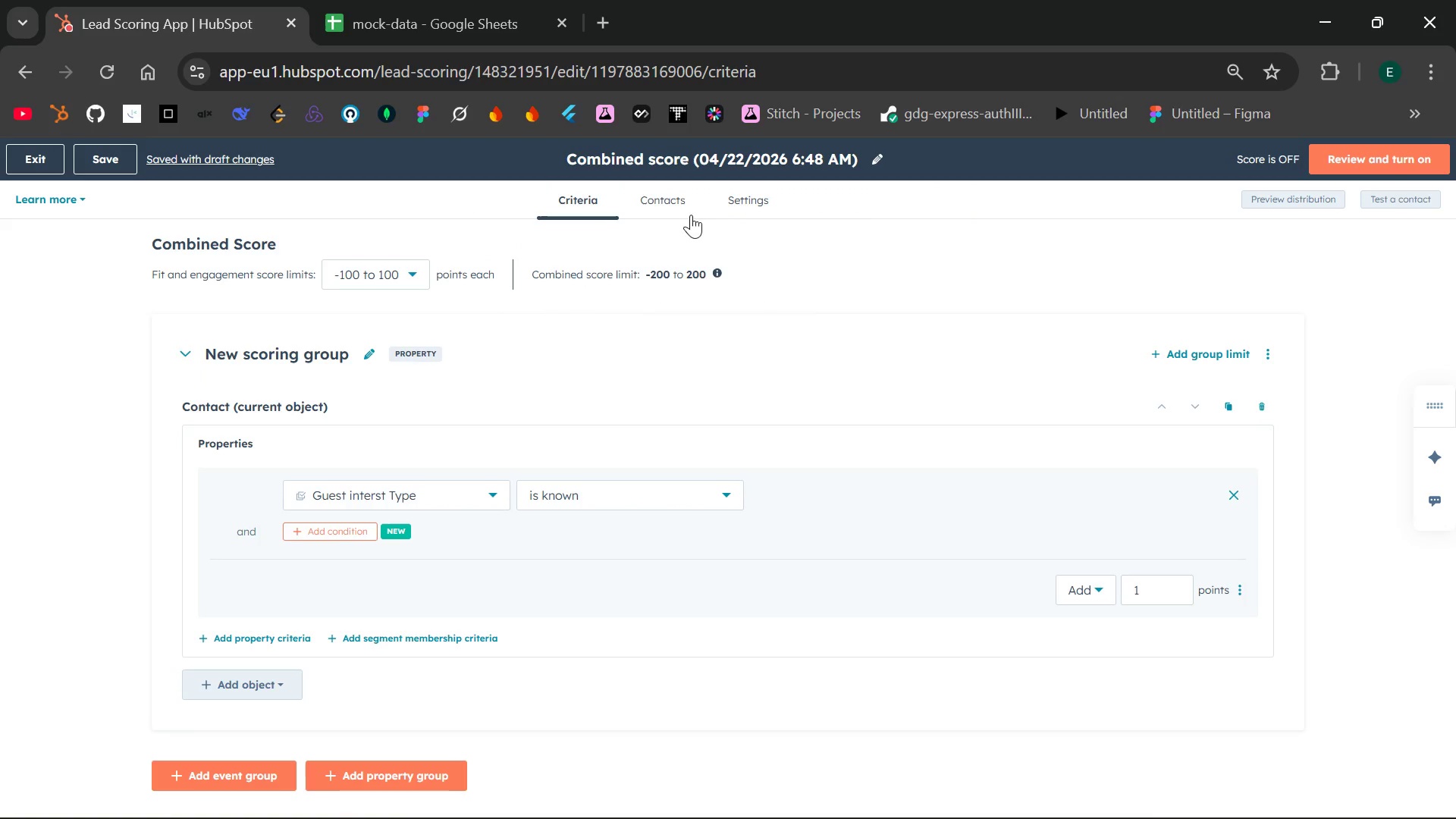 
left_click([673, 211])
 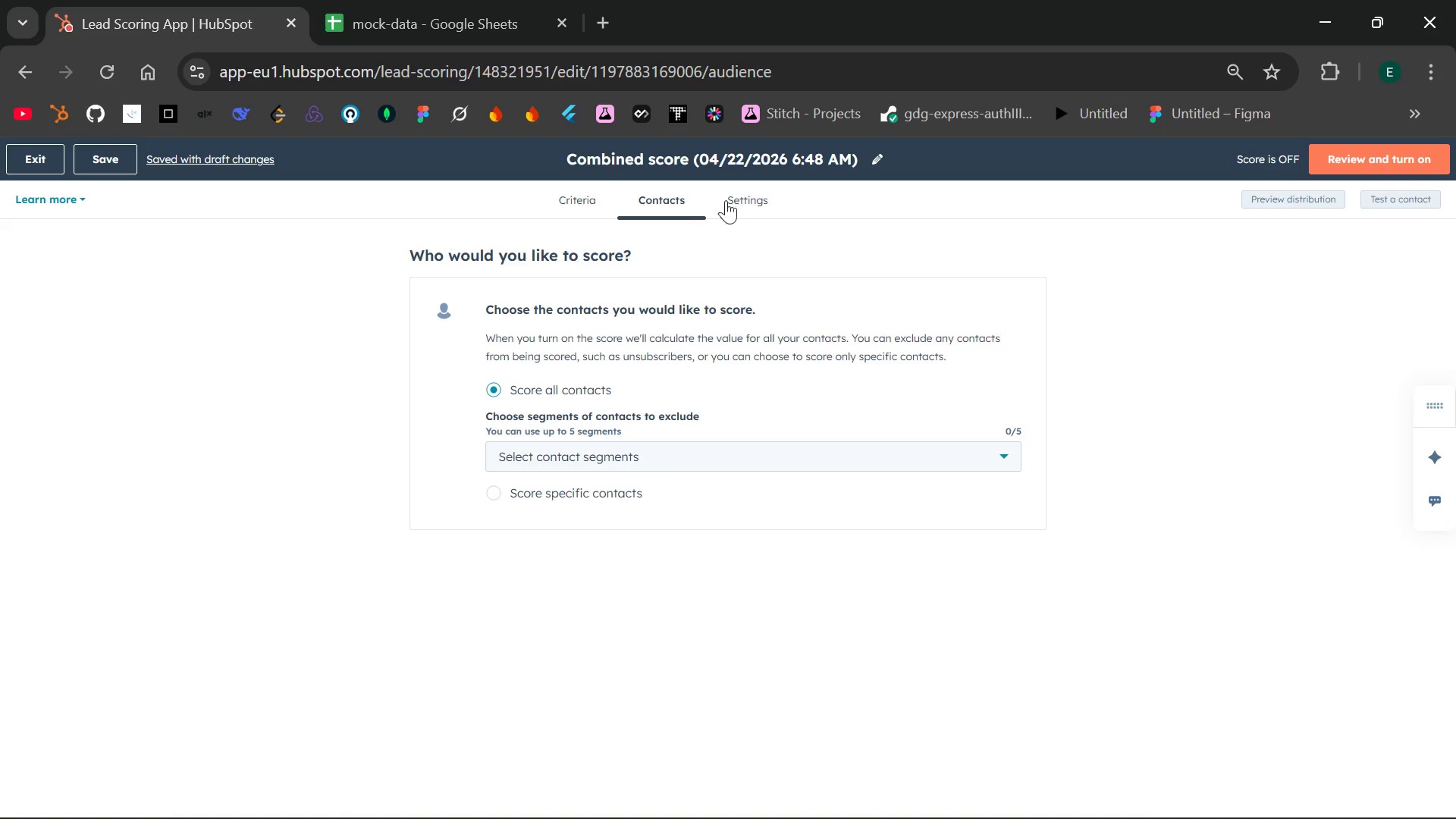 
left_click([755, 202])
 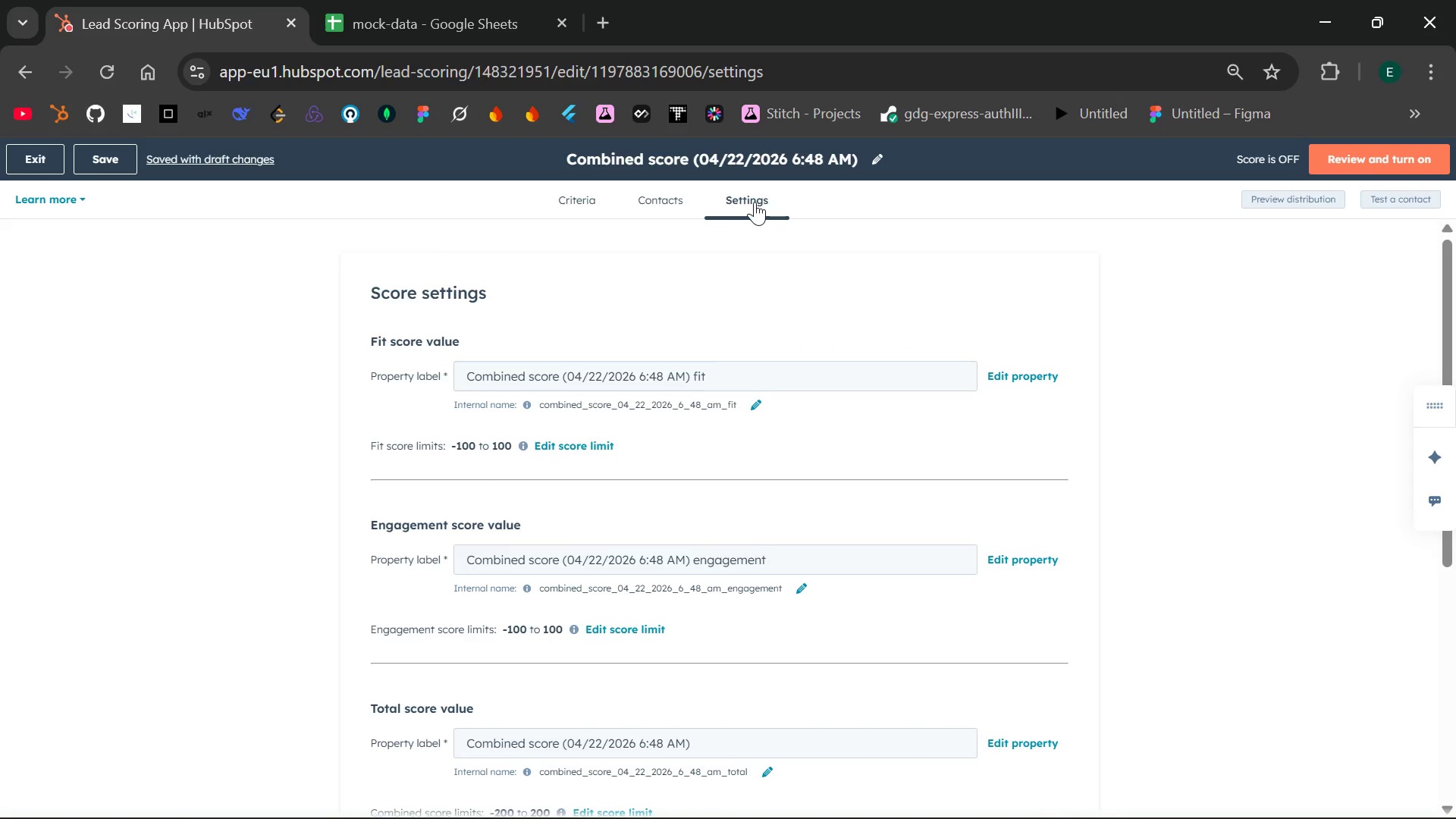 
wait(12.83)
 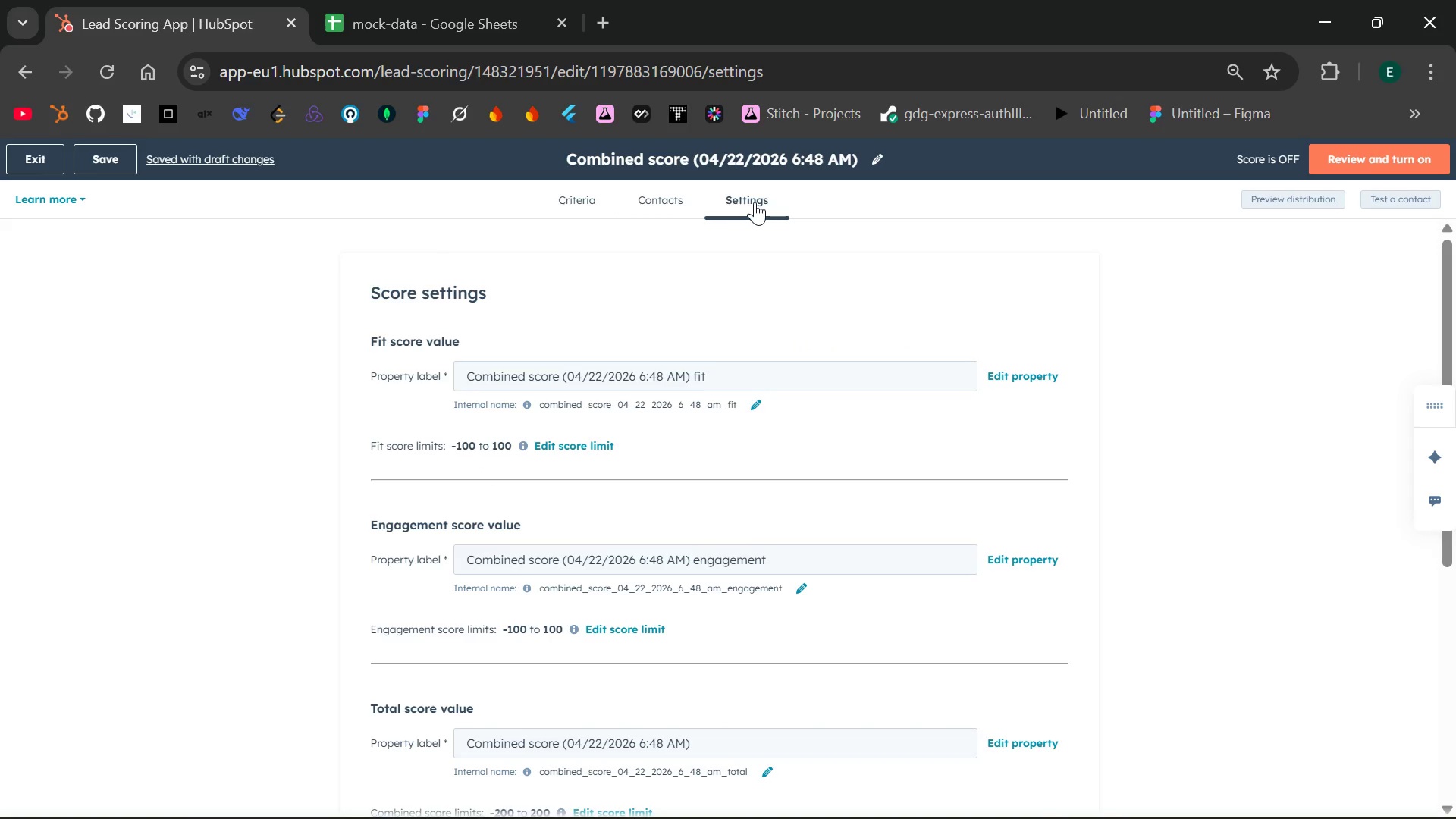 
left_click([1006, 382])
 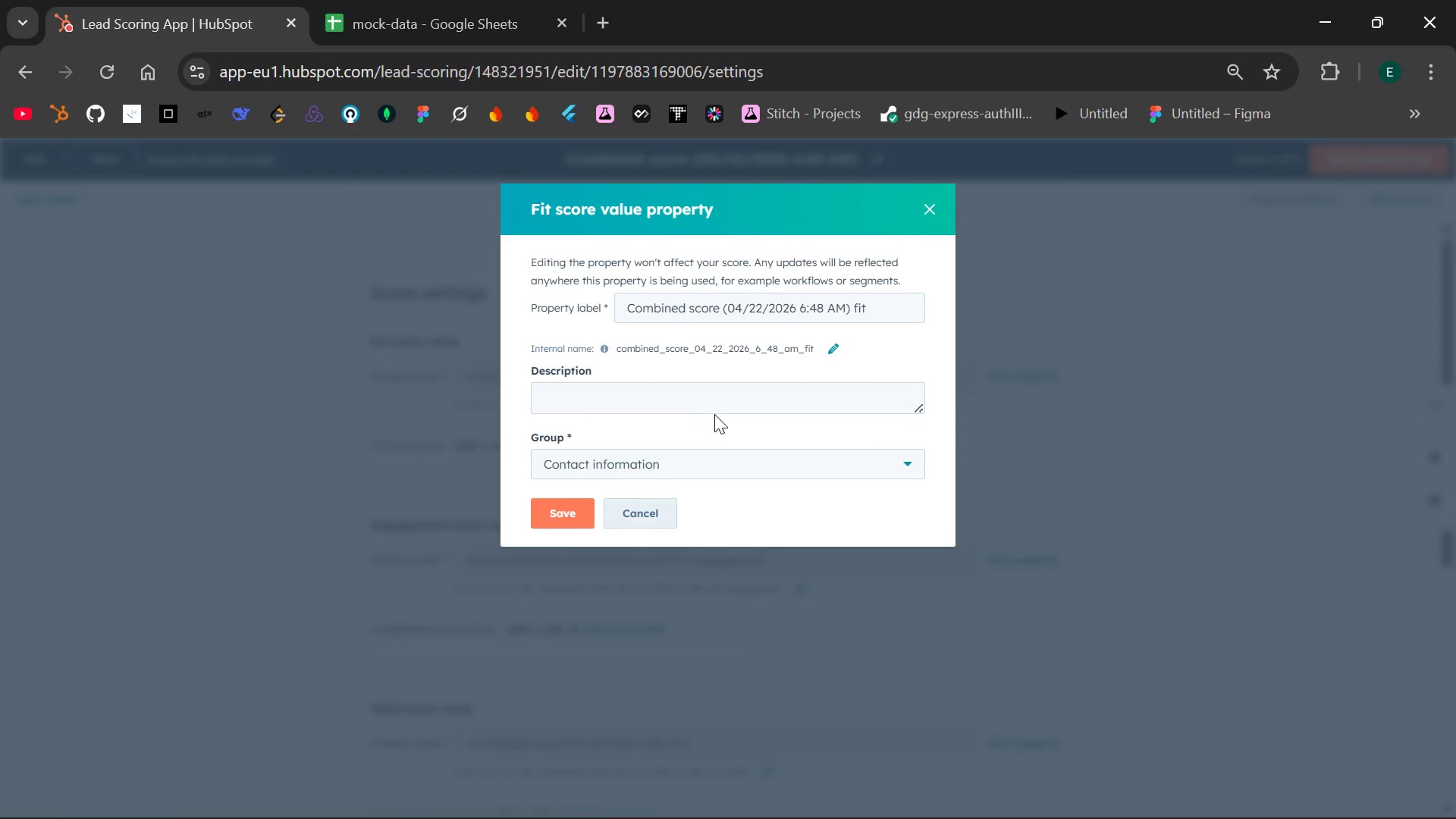 
left_click([785, 400])
 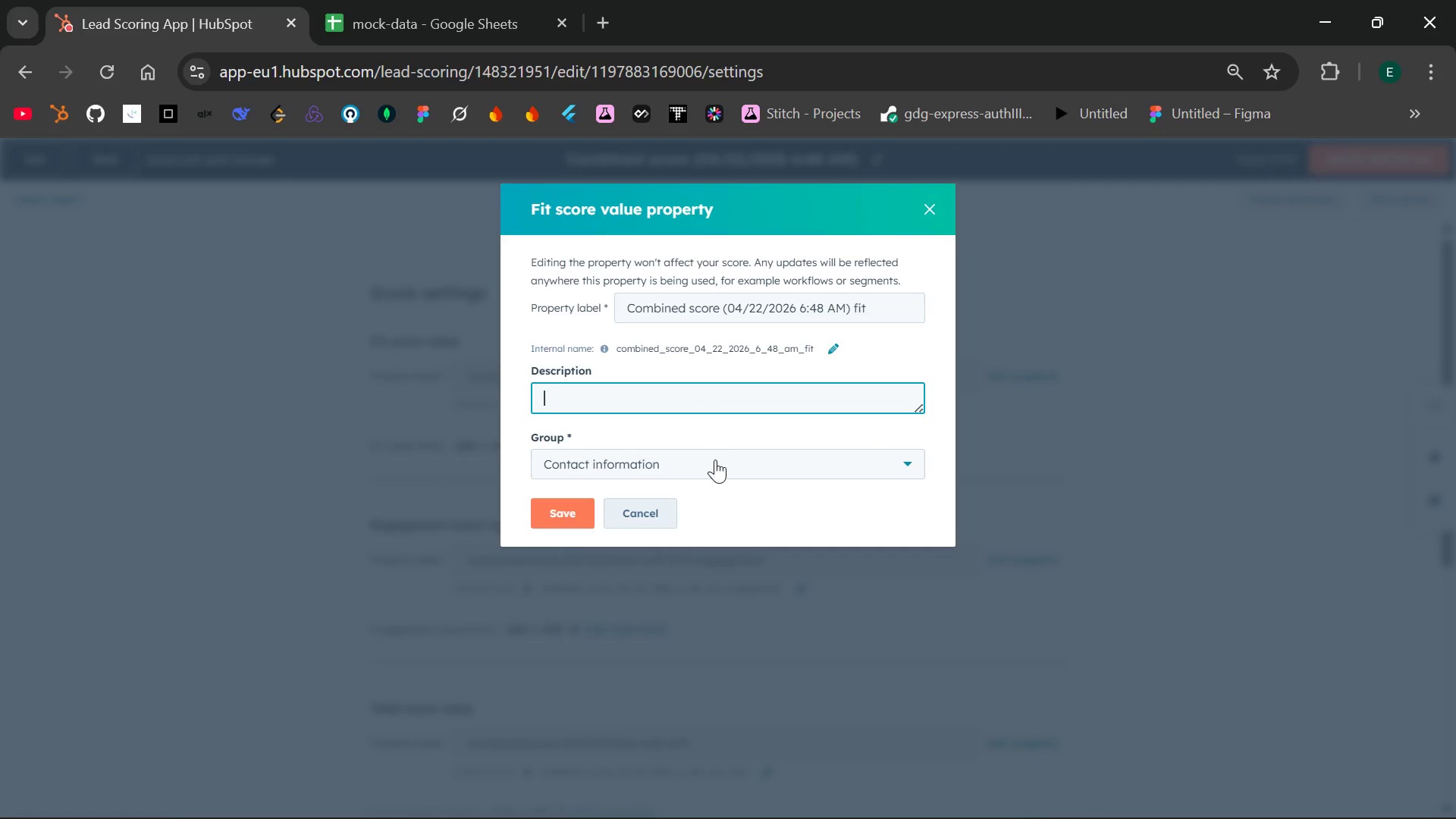 
left_click([714, 460])
 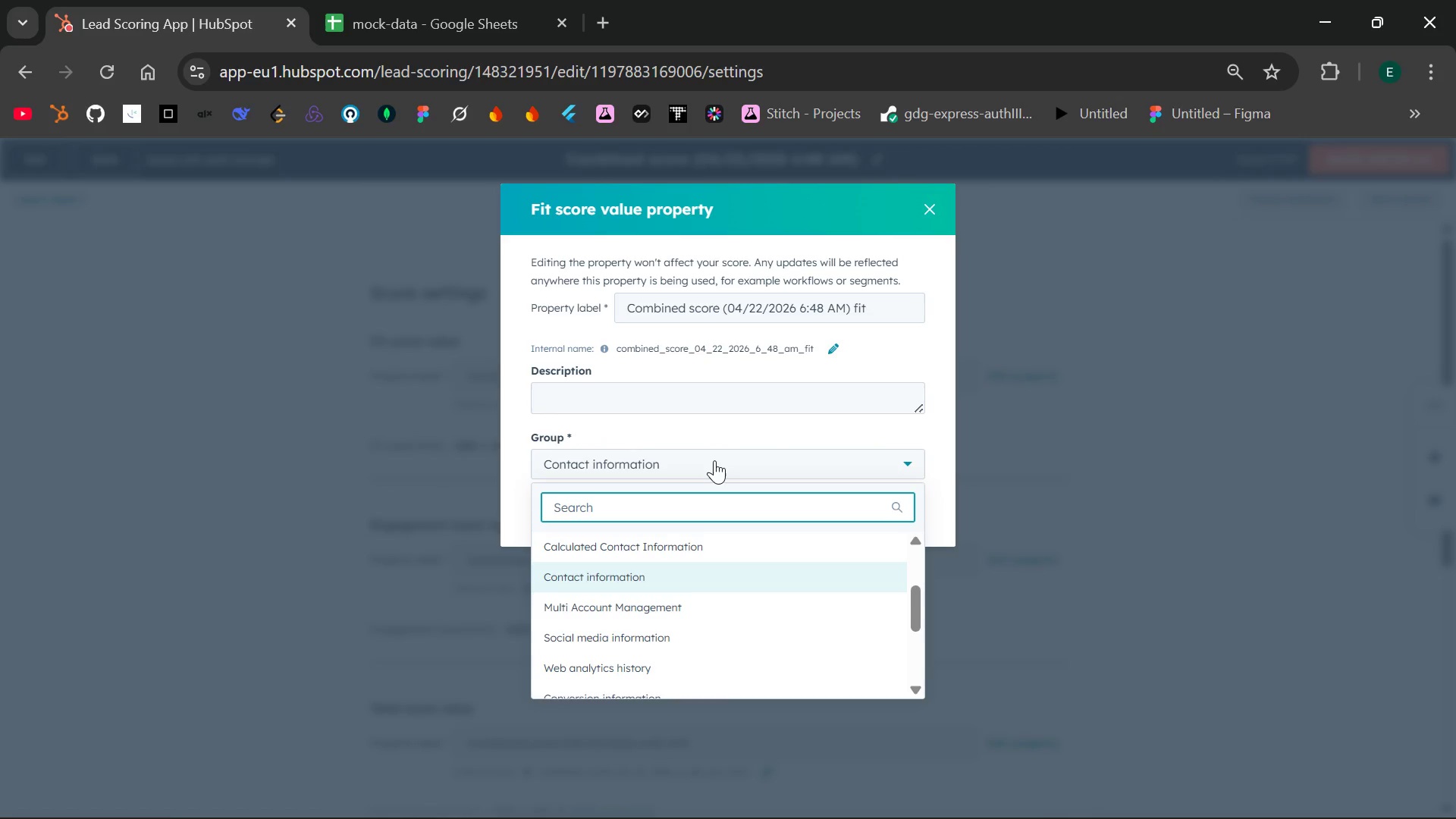 
left_click([714, 460])
 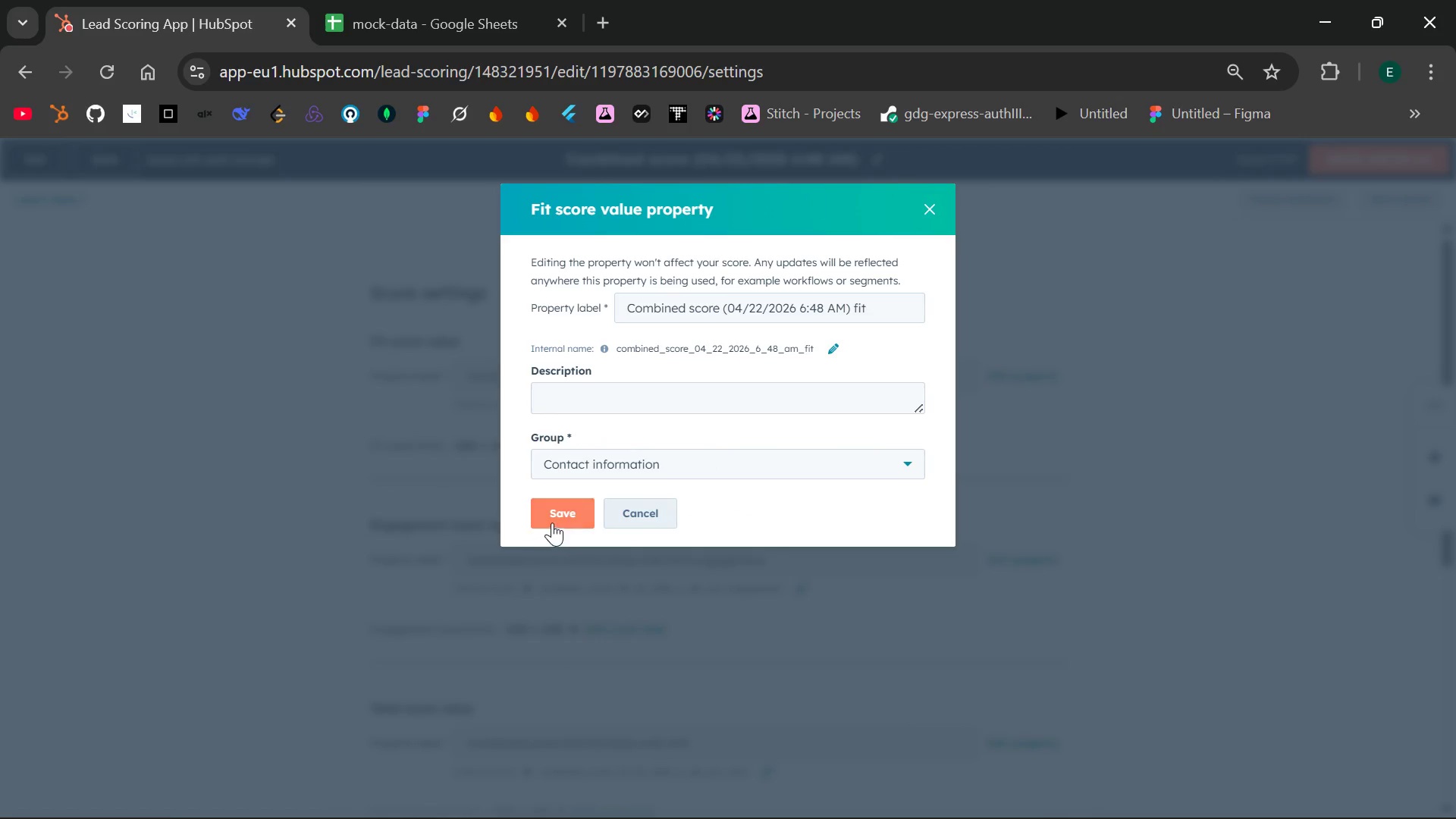 
left_click([554, 518])
 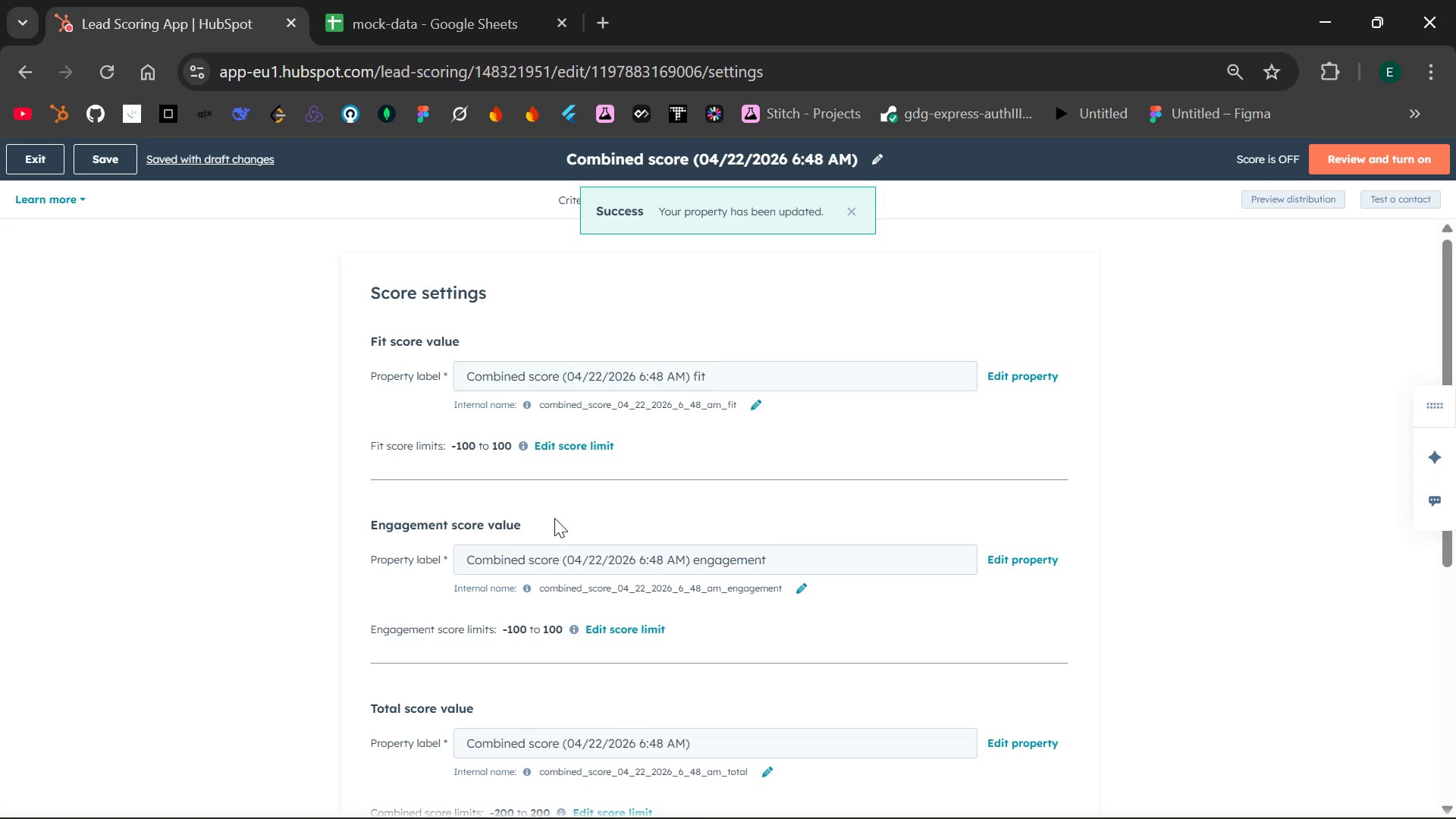 
mouse_move([691, 548])
 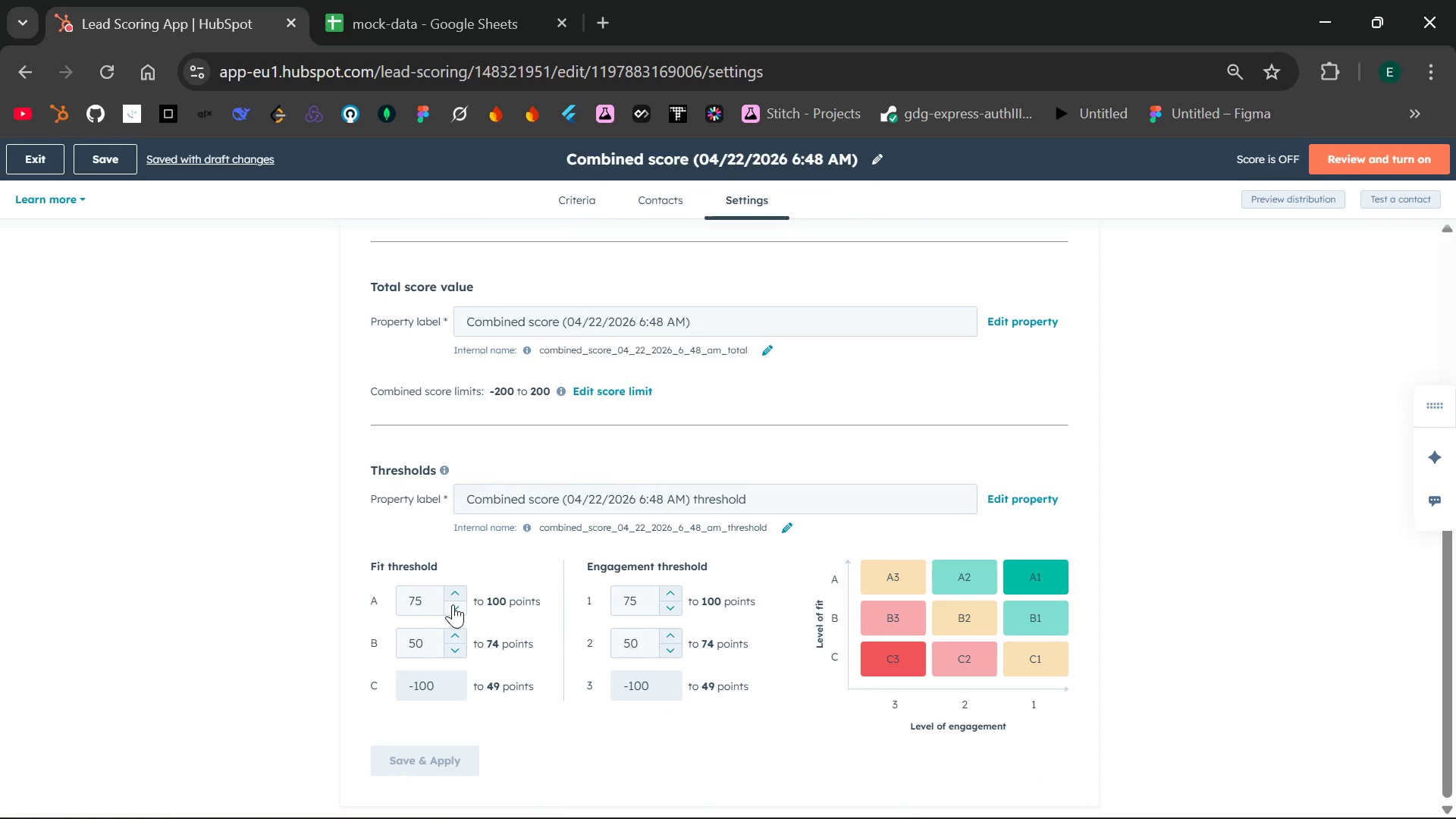 
left_click([453, 604])
 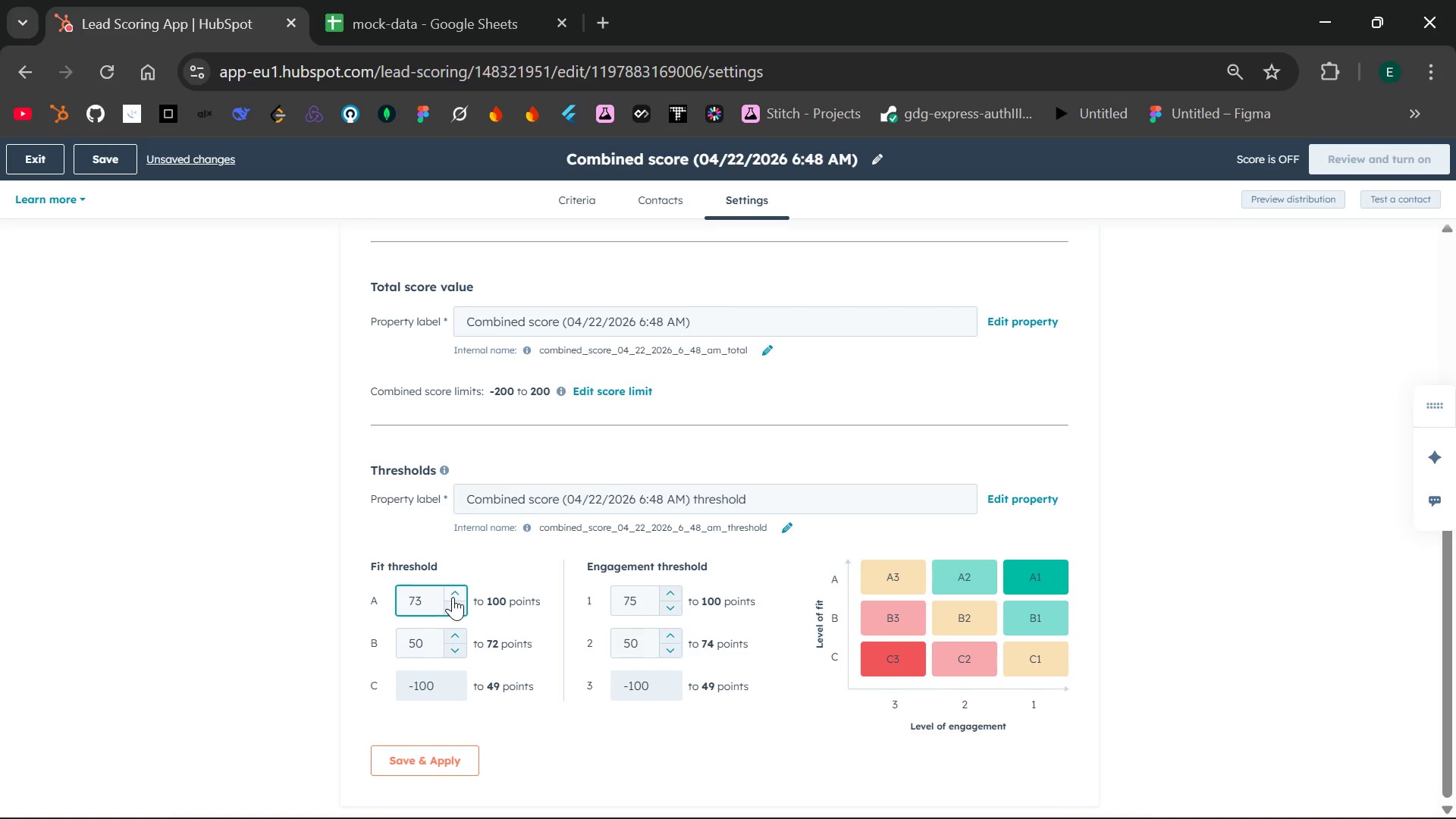 
left_click([453, 597])
 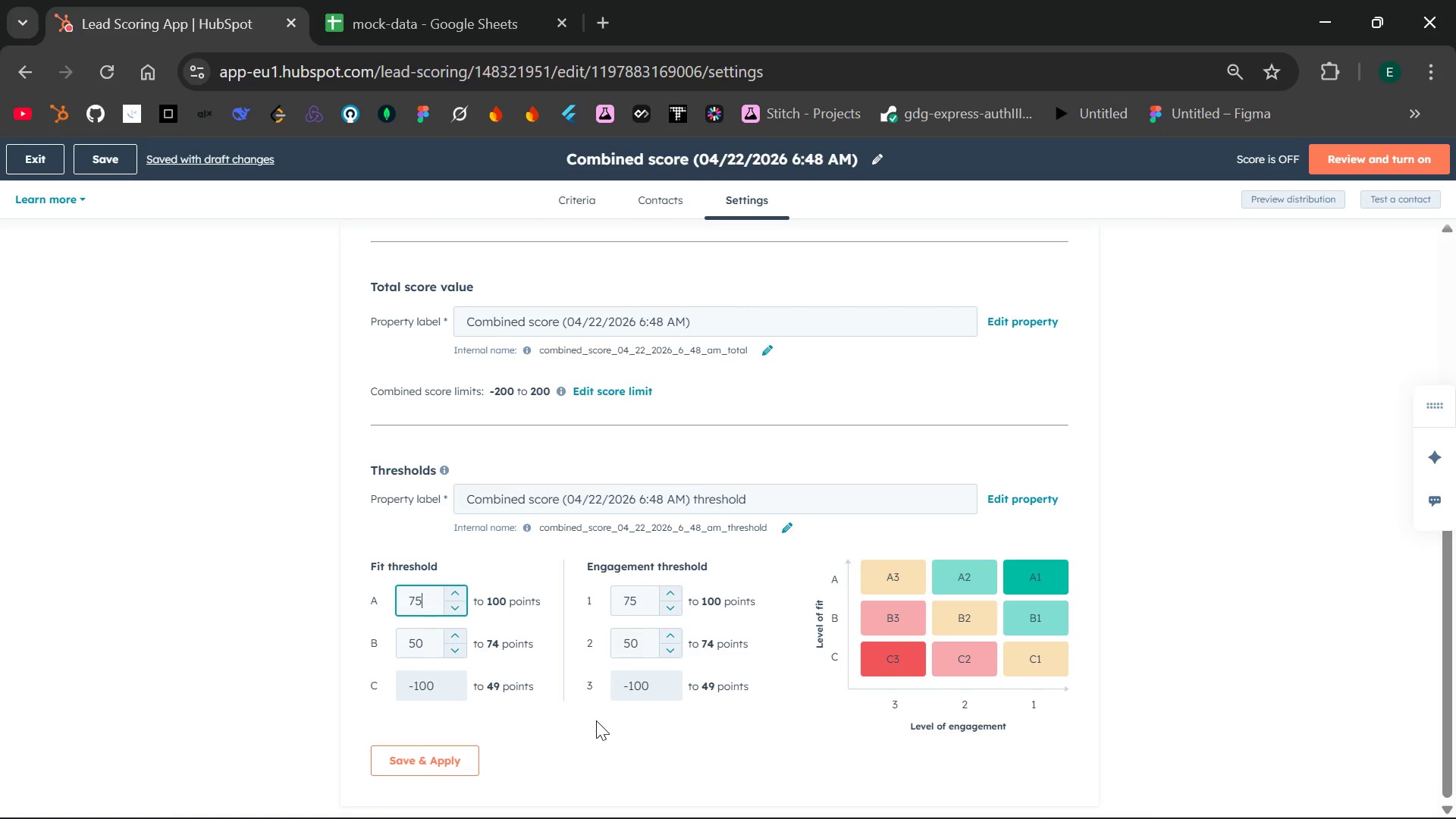 
wait(18.09)
 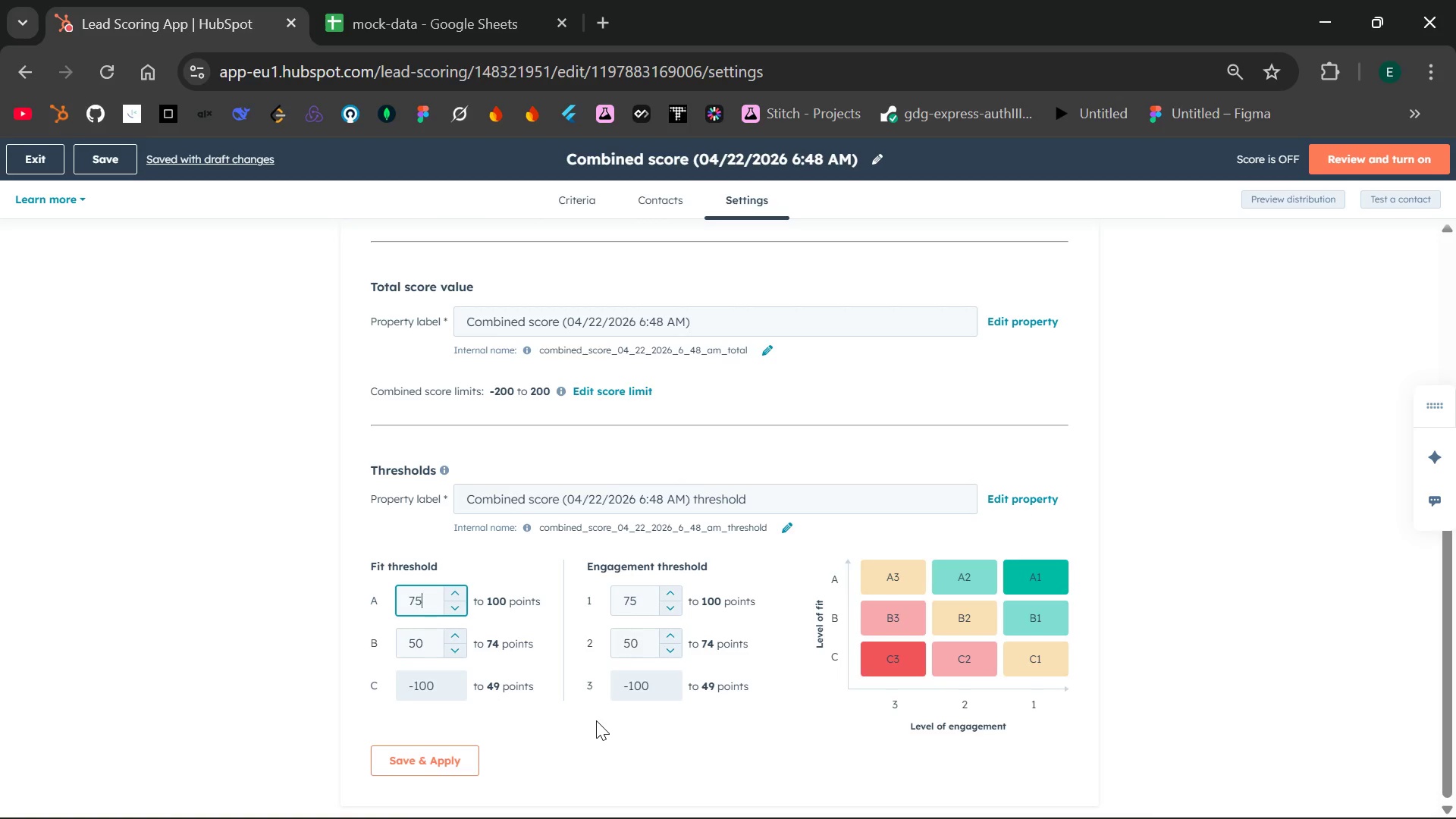 
left_click([439, 755])
 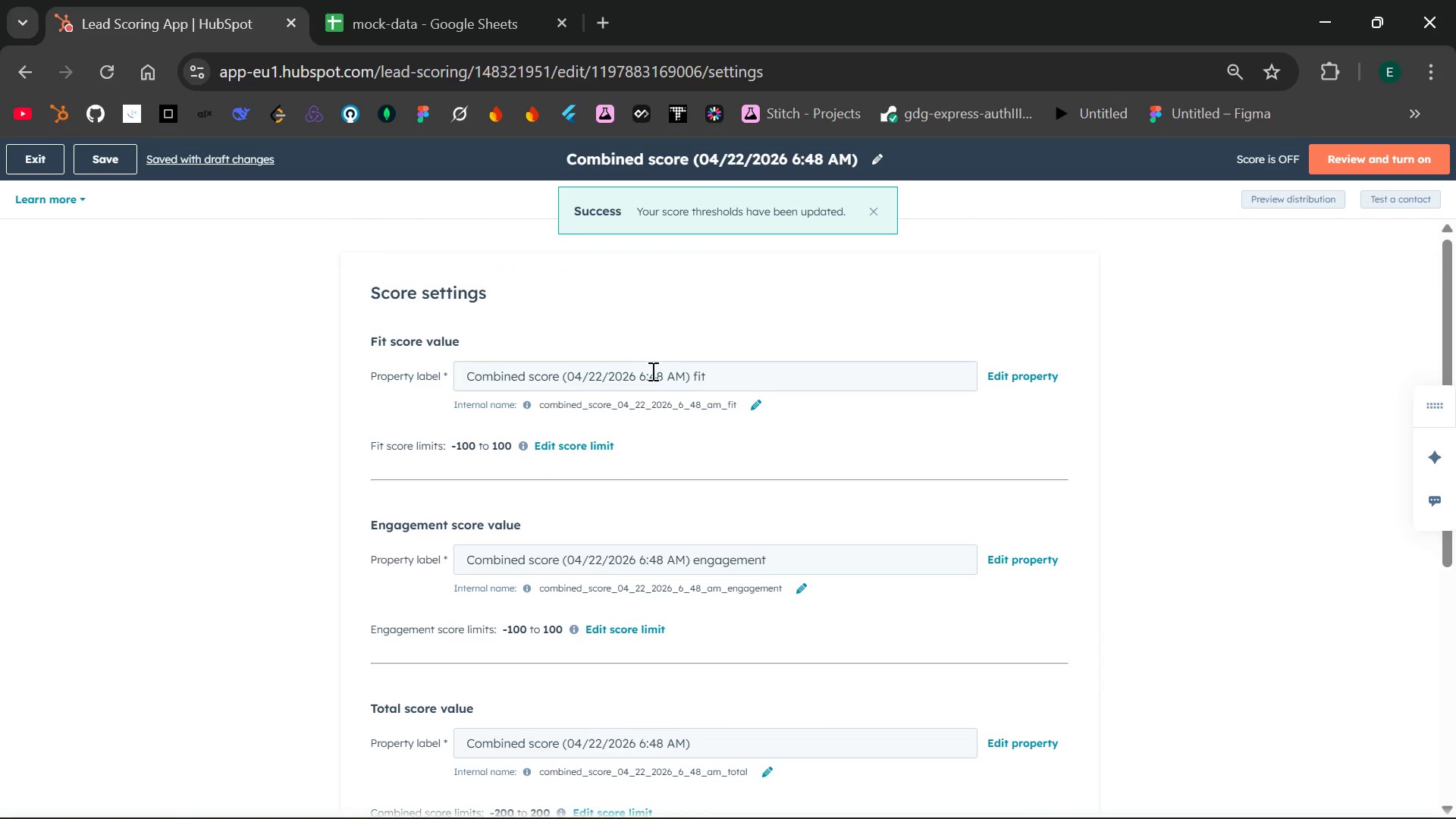 
wait(6.03)
 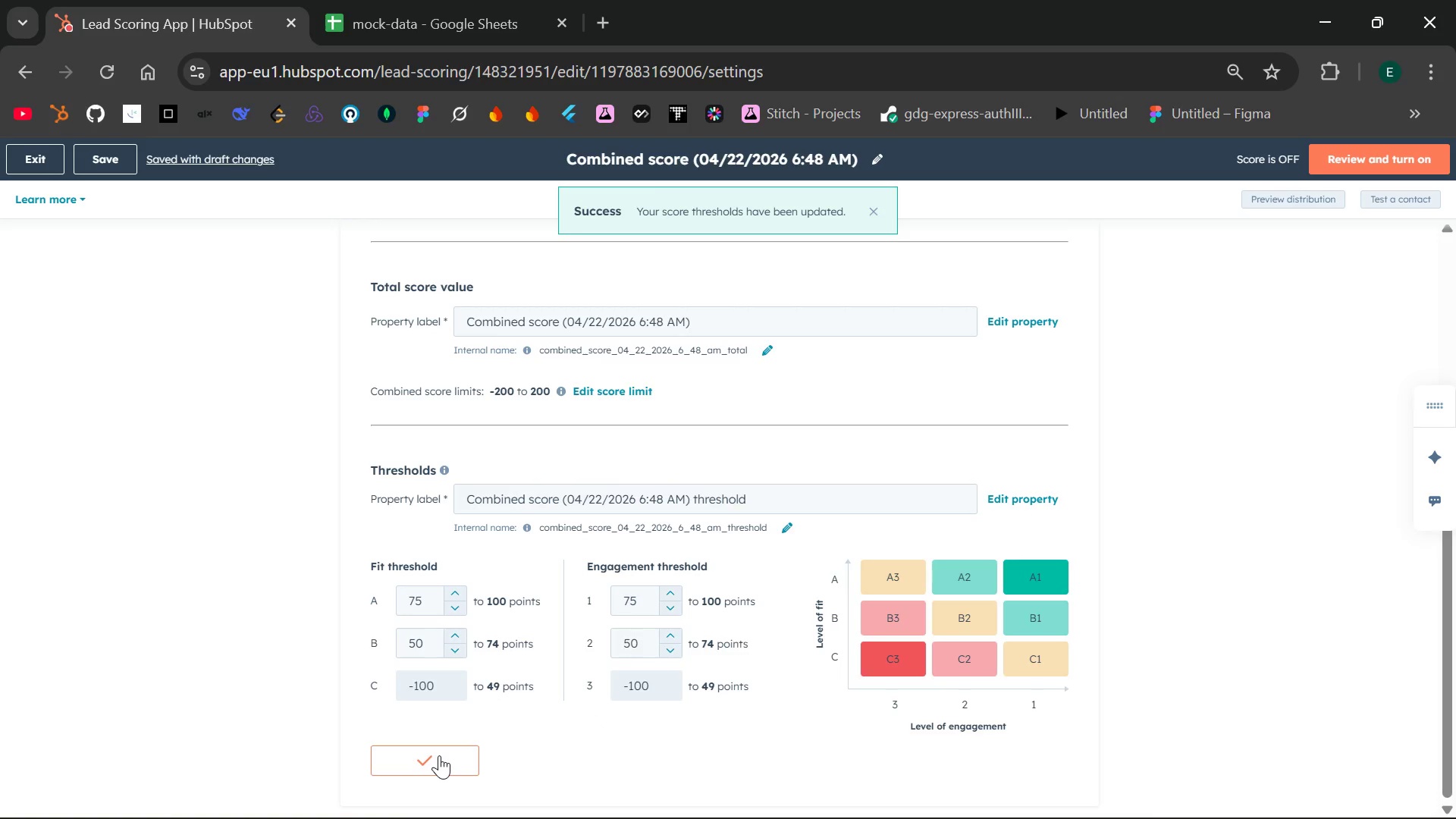 
left_click([105, 161])
 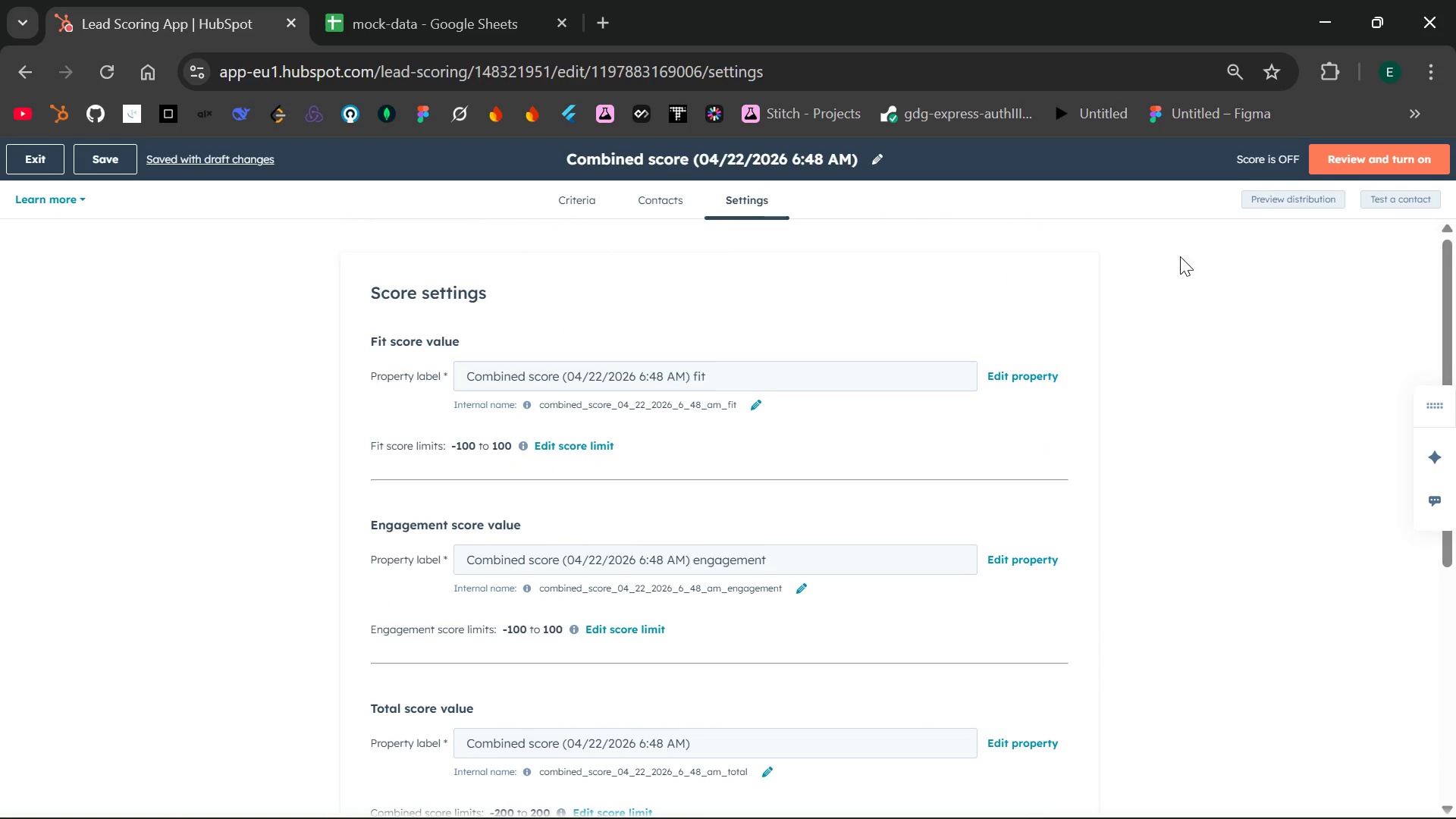 
left_click([1345, 163])
 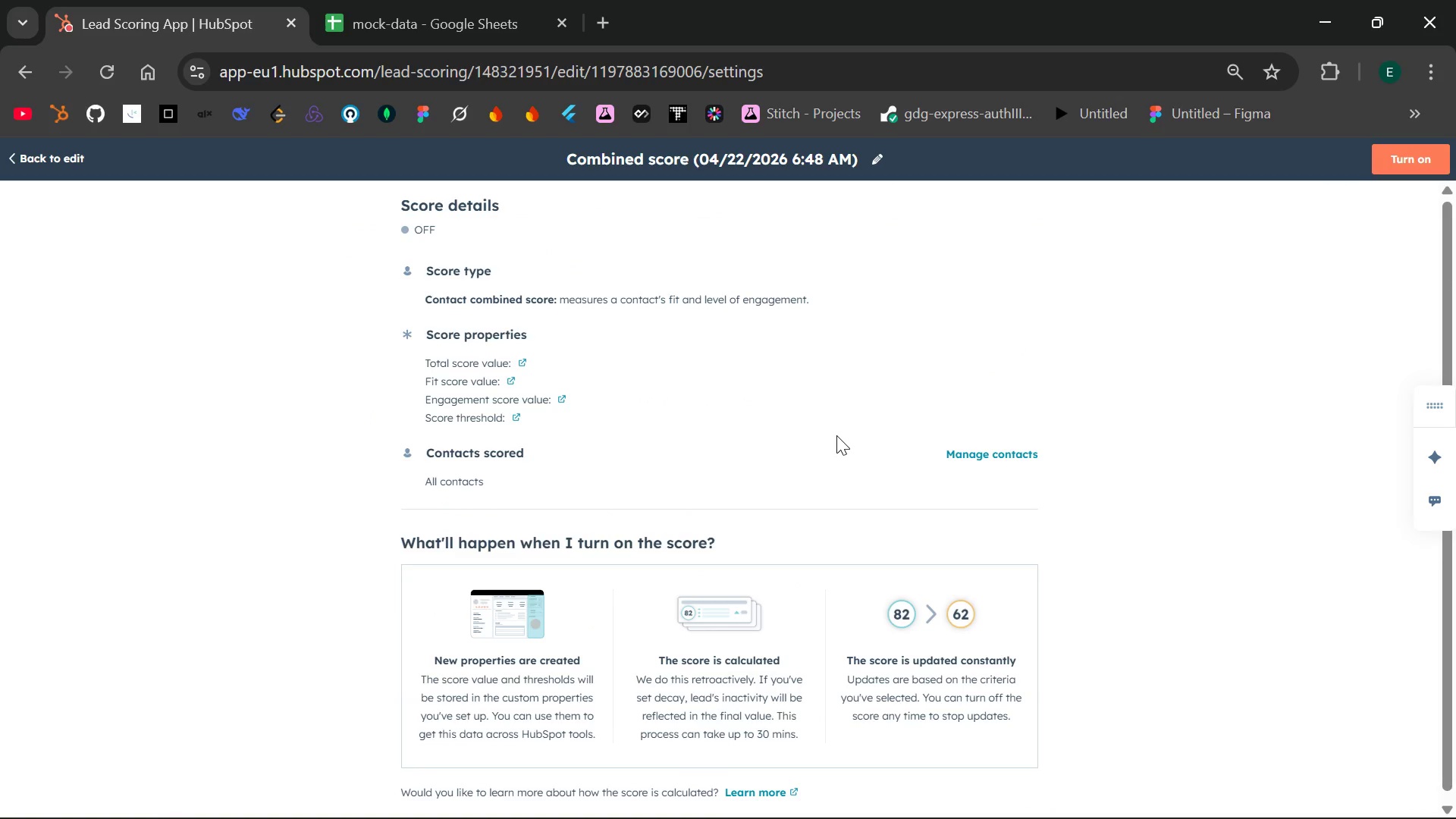 
wait(10.08)
 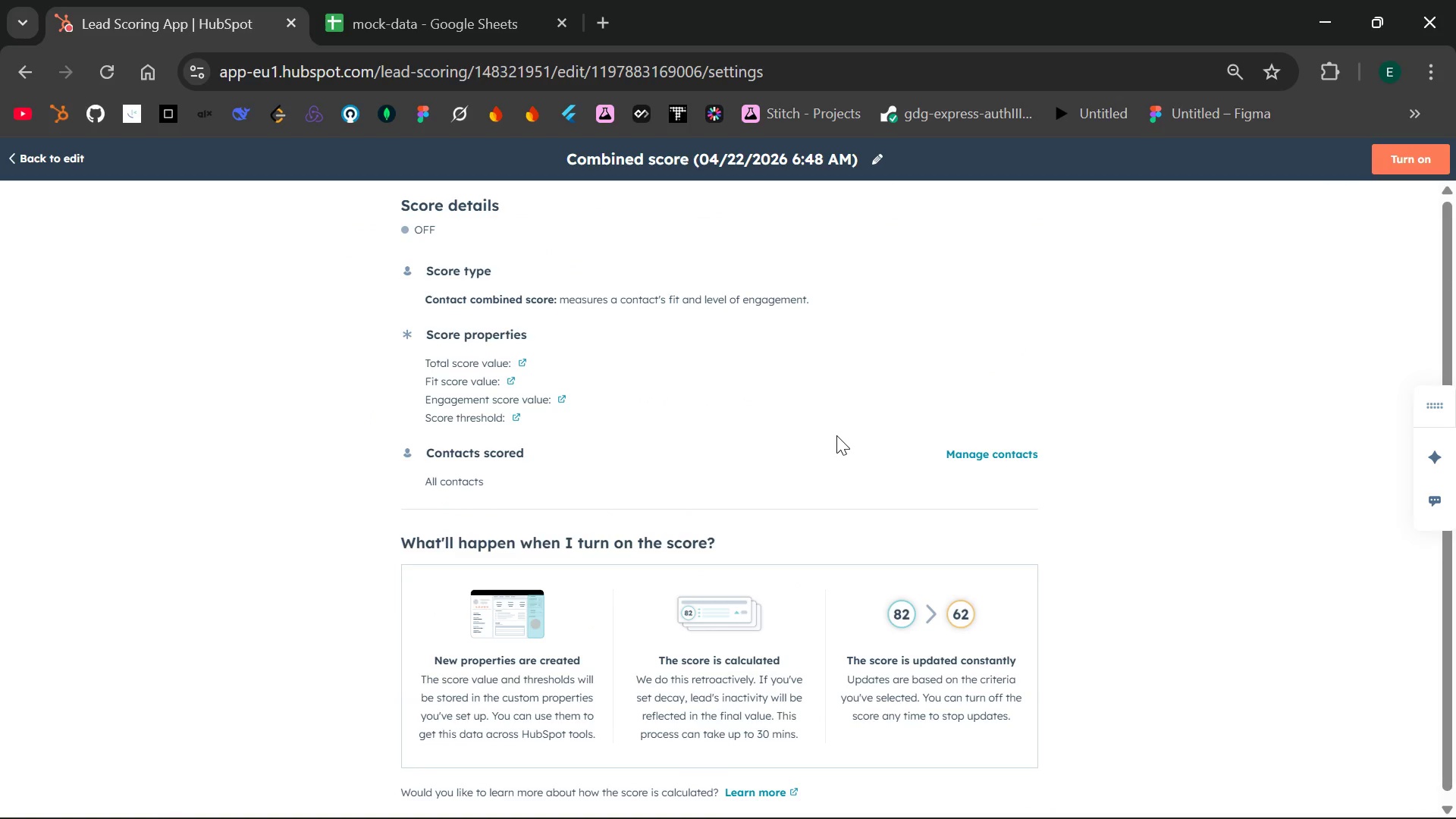 
left_click([1392, 165])
 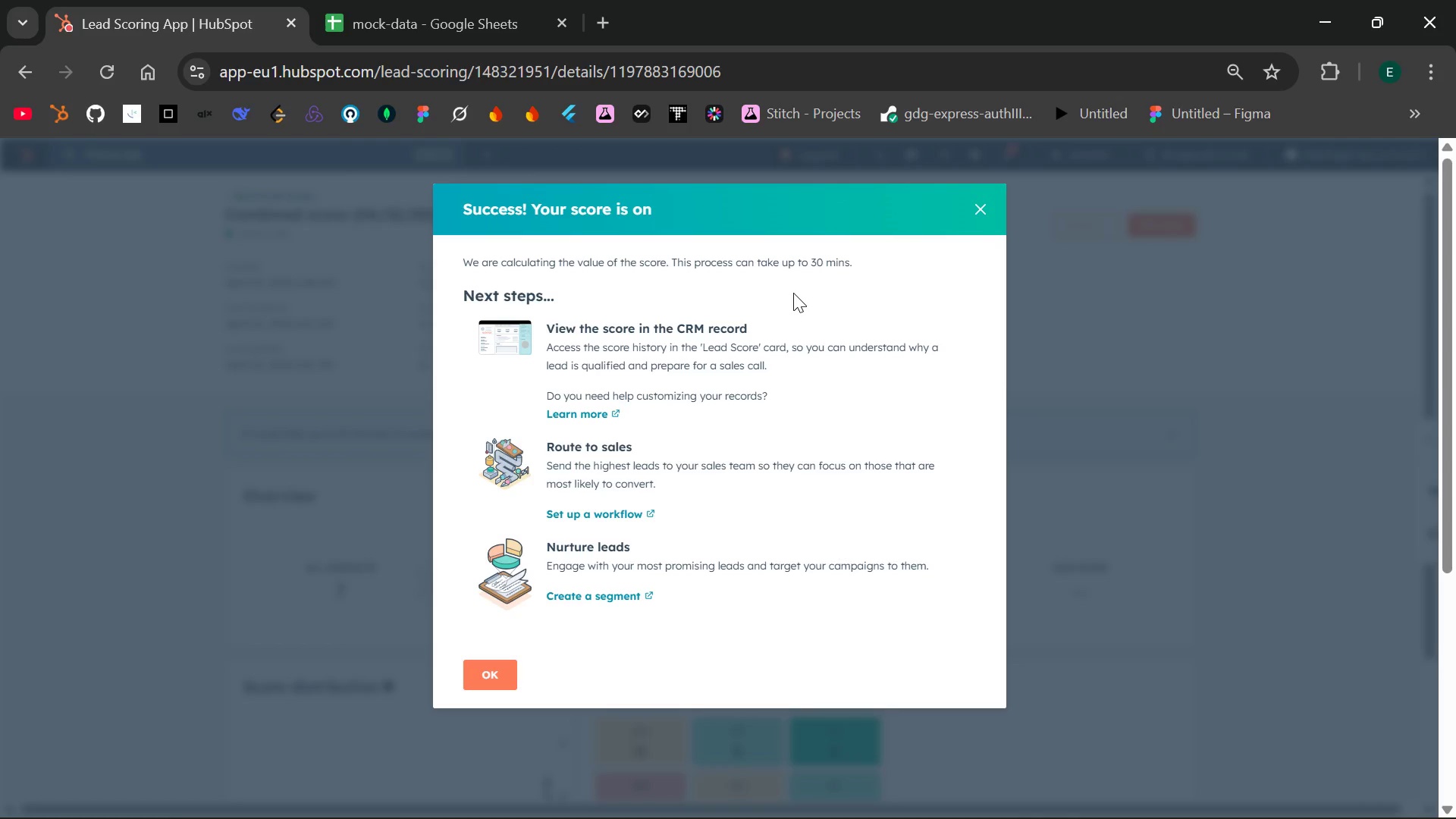 
wait(32.72)
 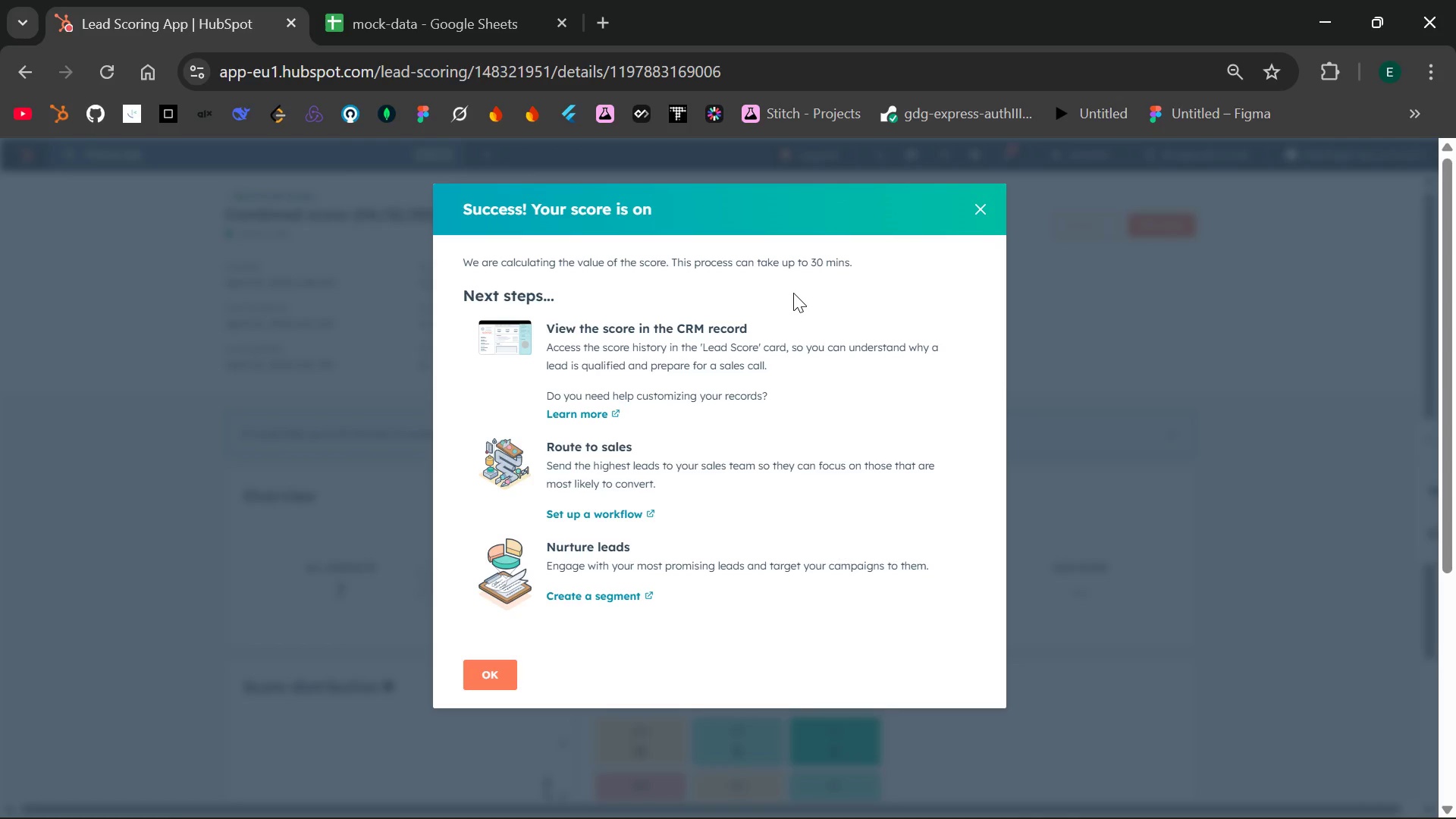 
left_click([722, 355])
 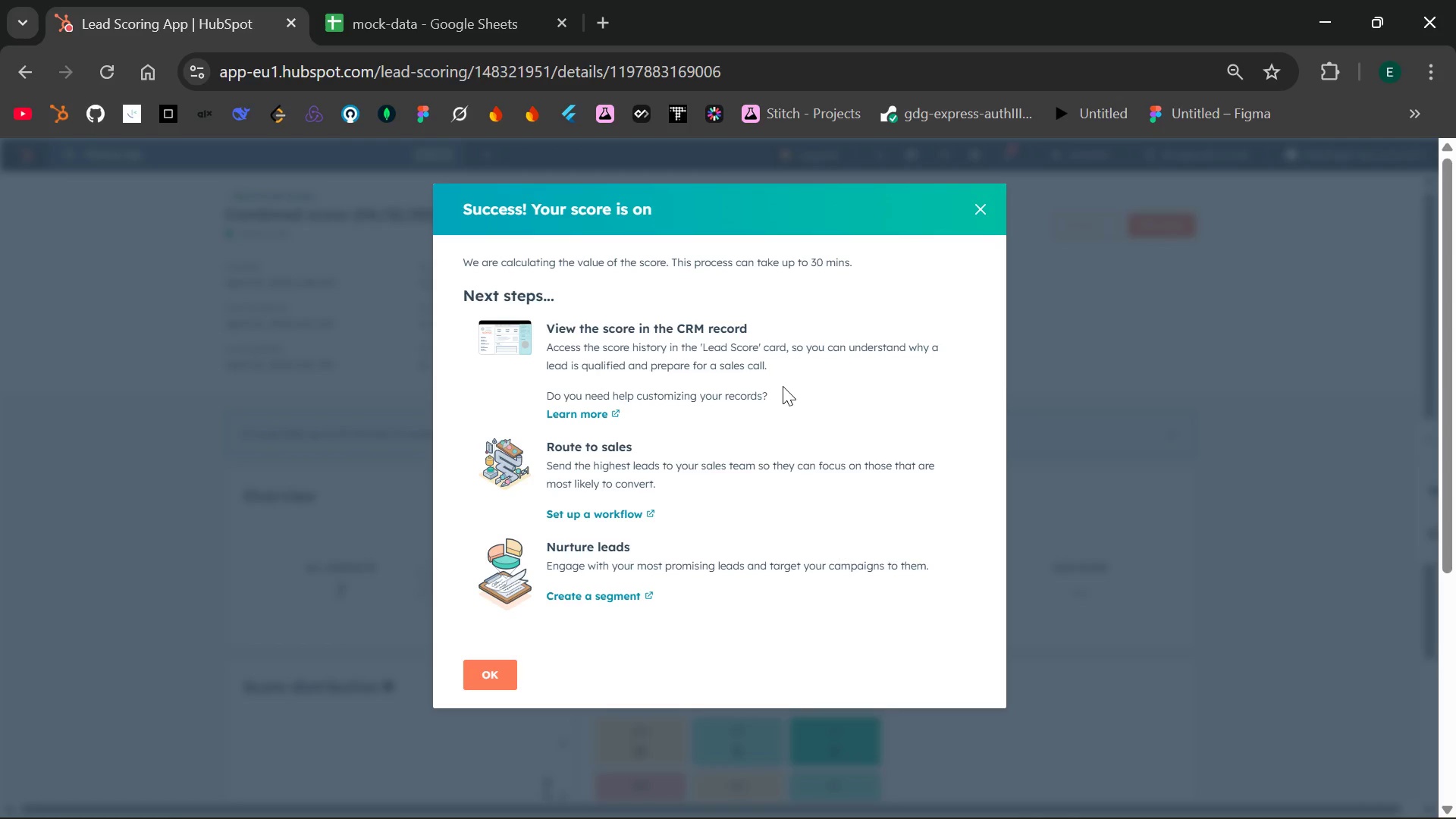 
wait(9.03)
 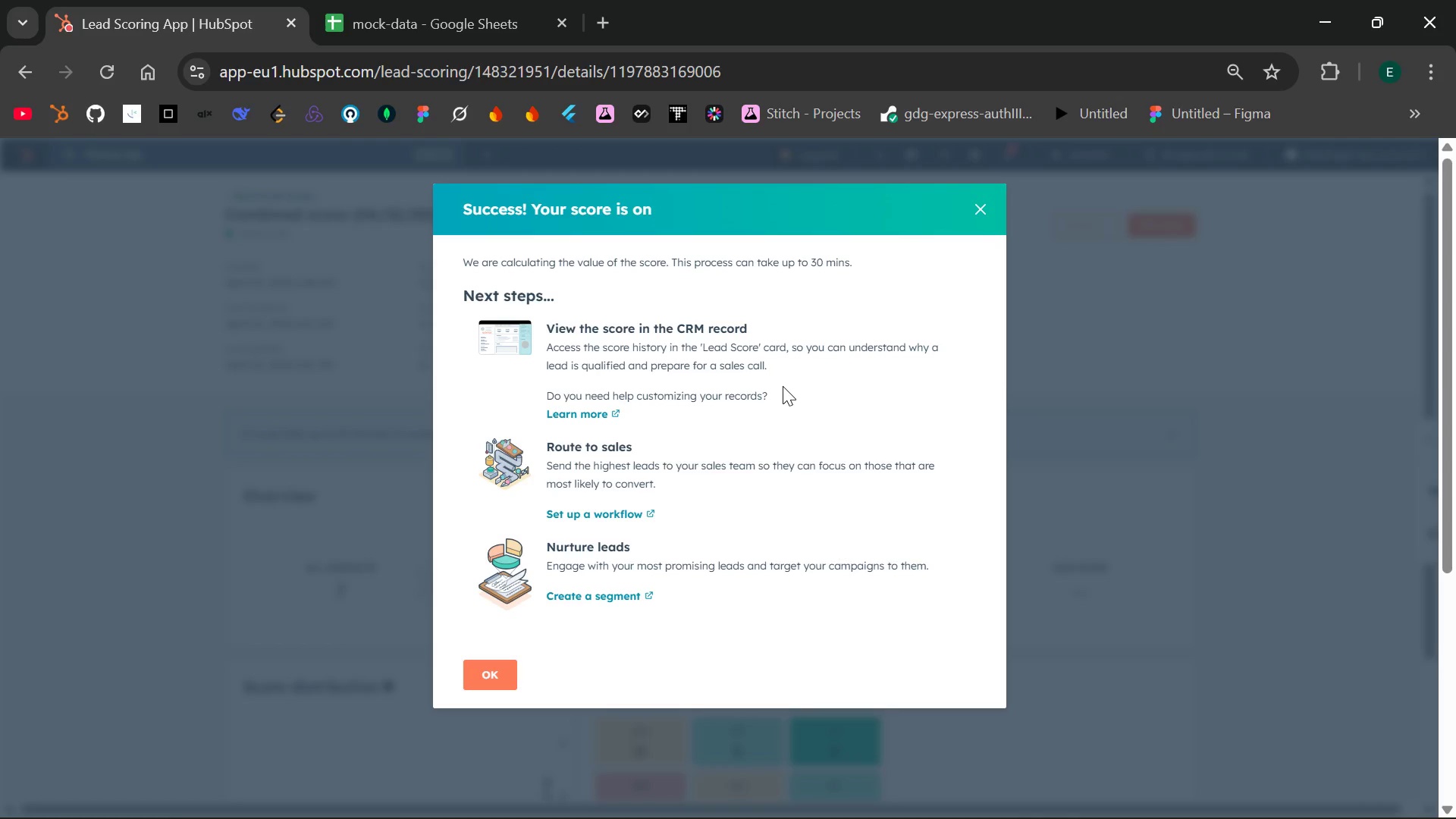 
left_click([482, 674])
 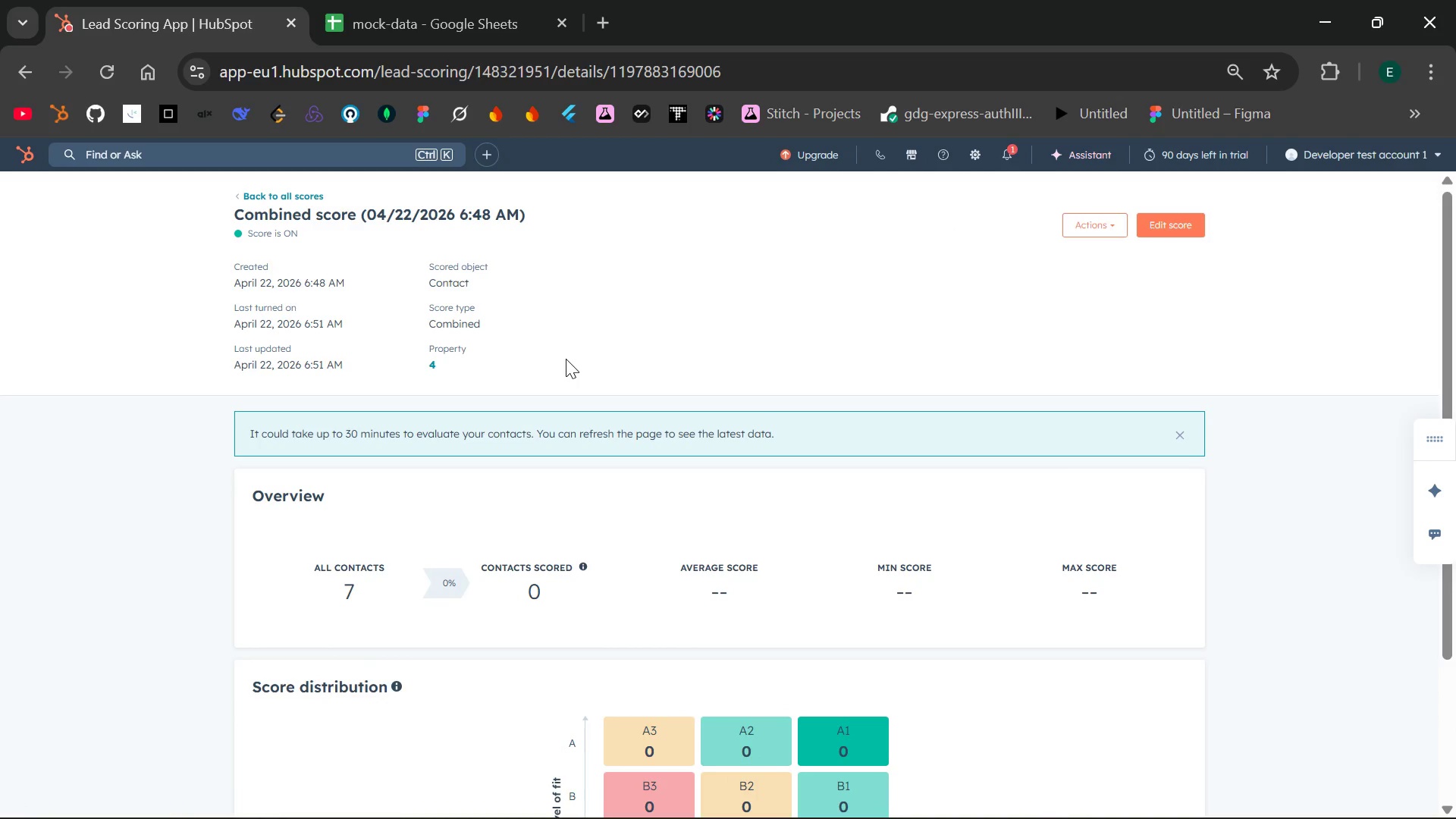 
wait(6.09)
 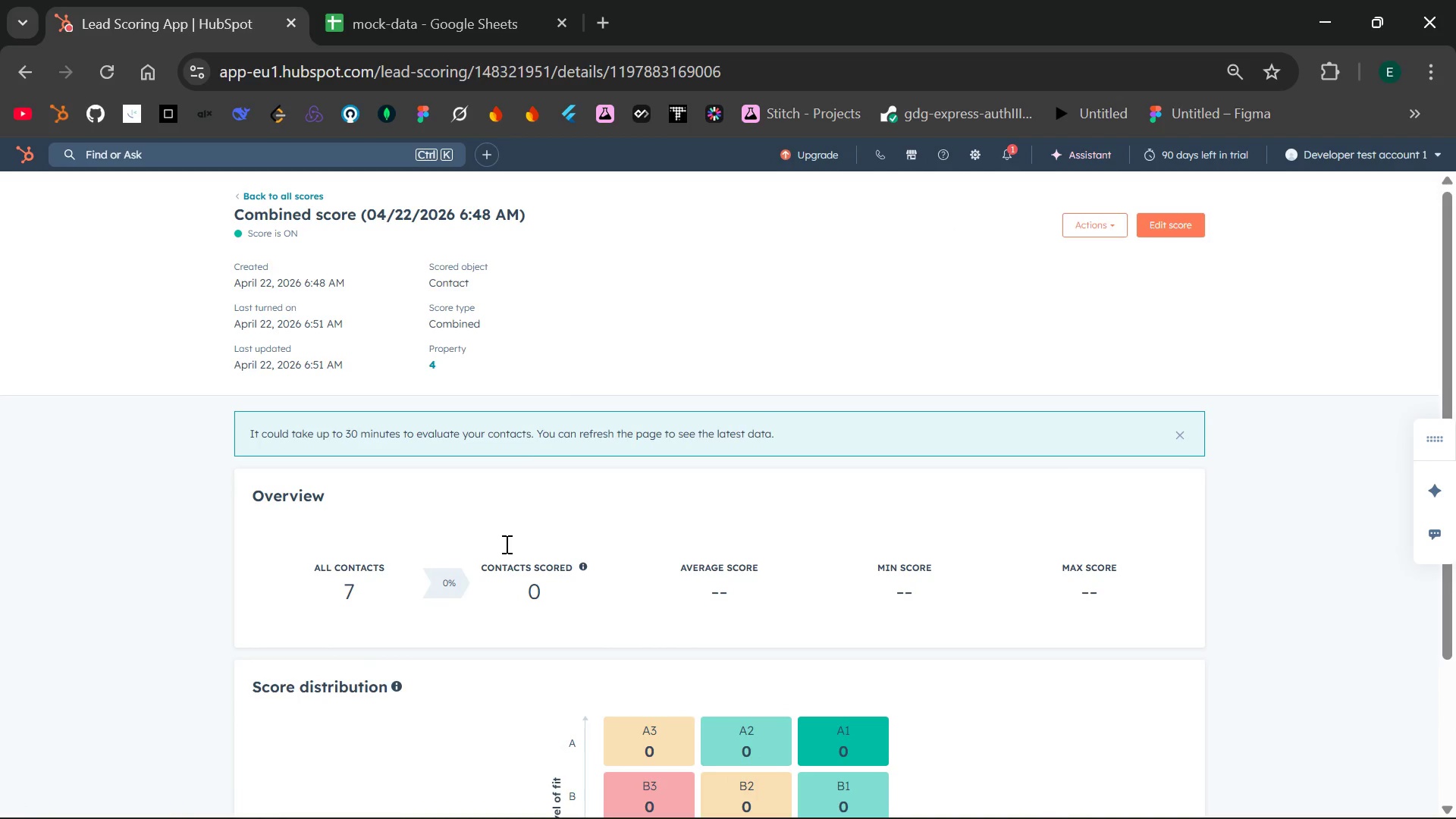 
key(PrintScreen)
 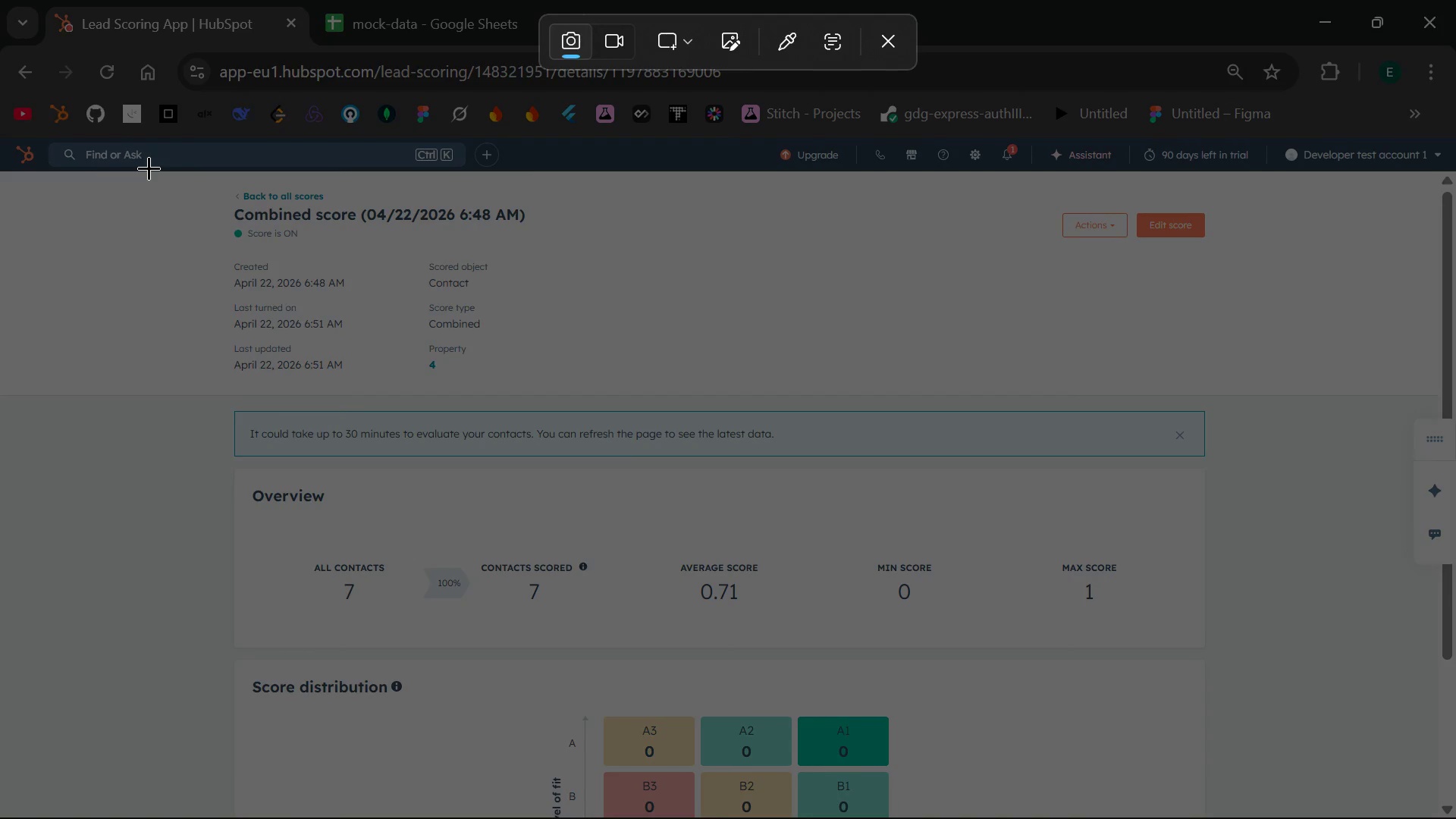 
left_click_drag(start_coordinate=[149, 168], to_coordinate=[1370, 816])
 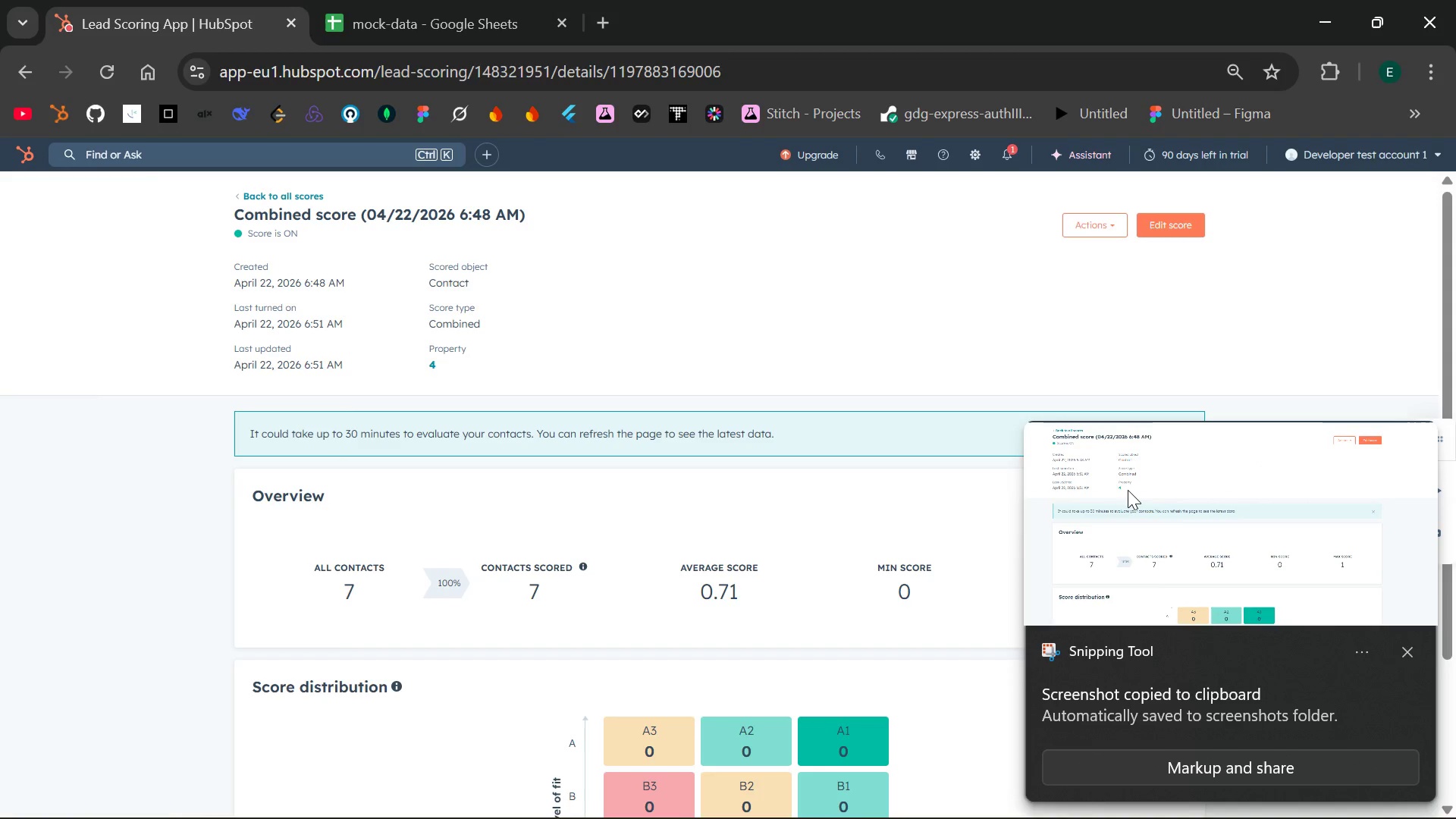 
left_click([1414, 651])
 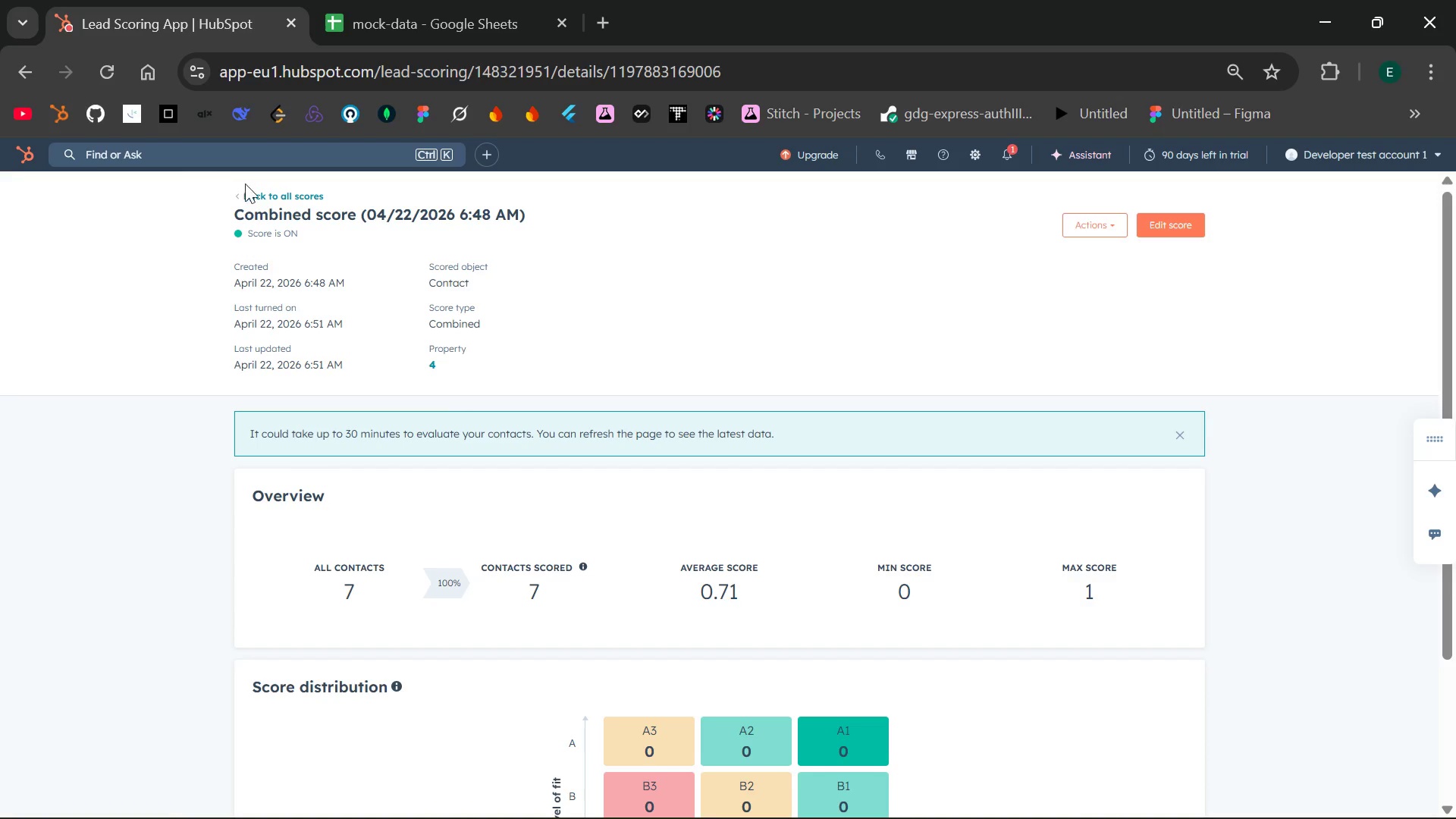 
left_click([260, 192])
 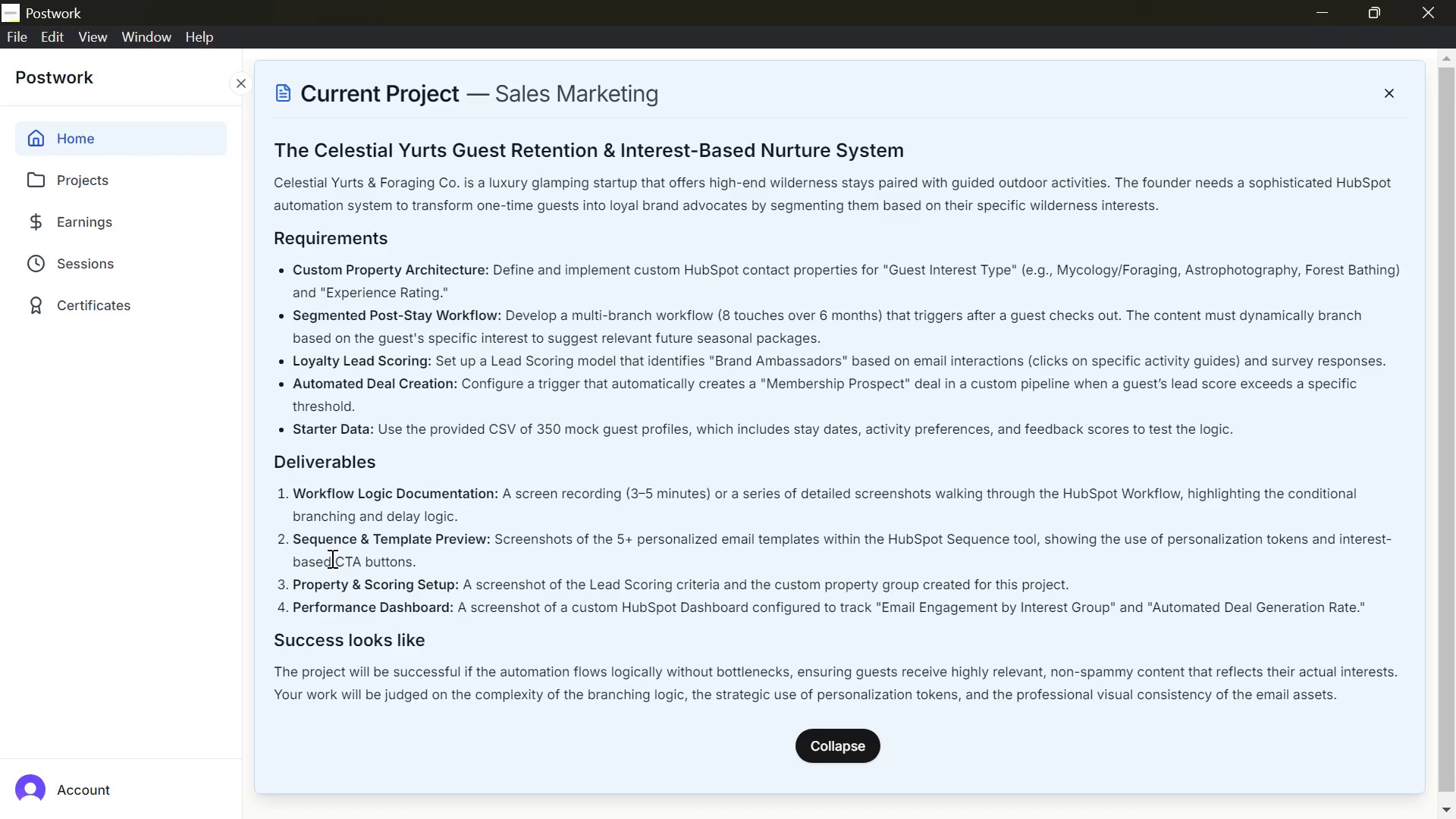 
wait(17.27)
 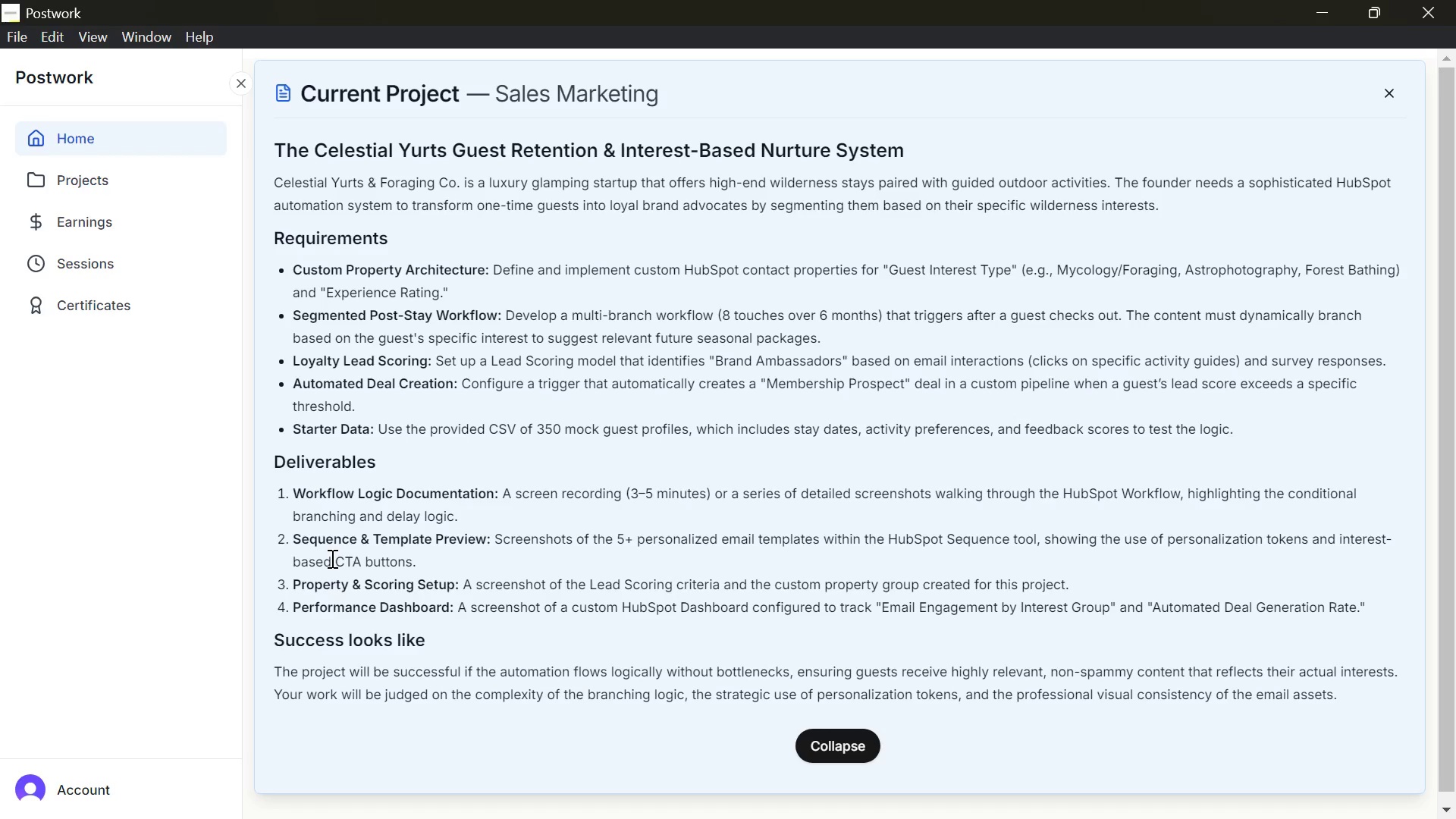 
left_click([90, 249])
 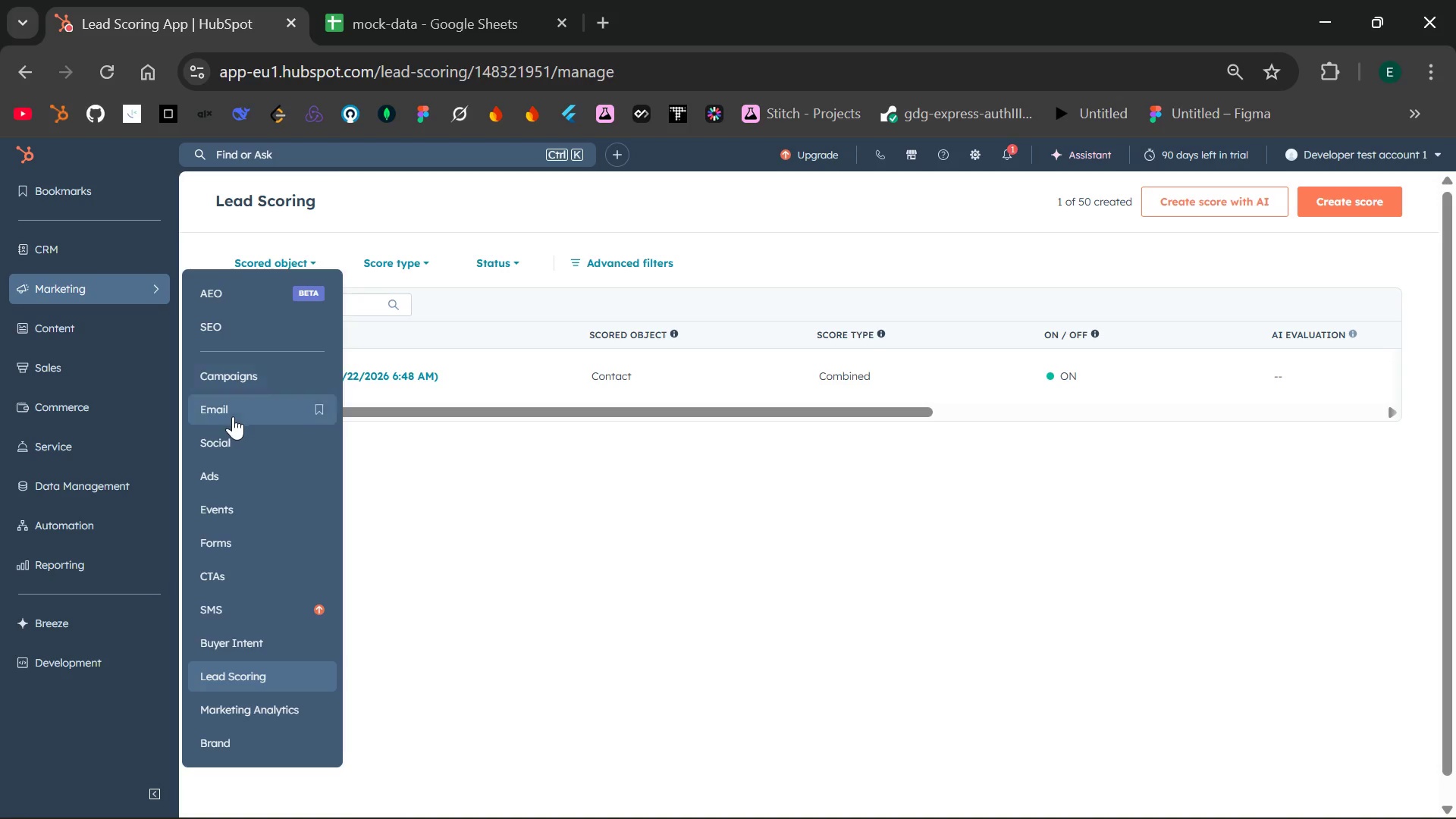 
left_click([234, 410])
 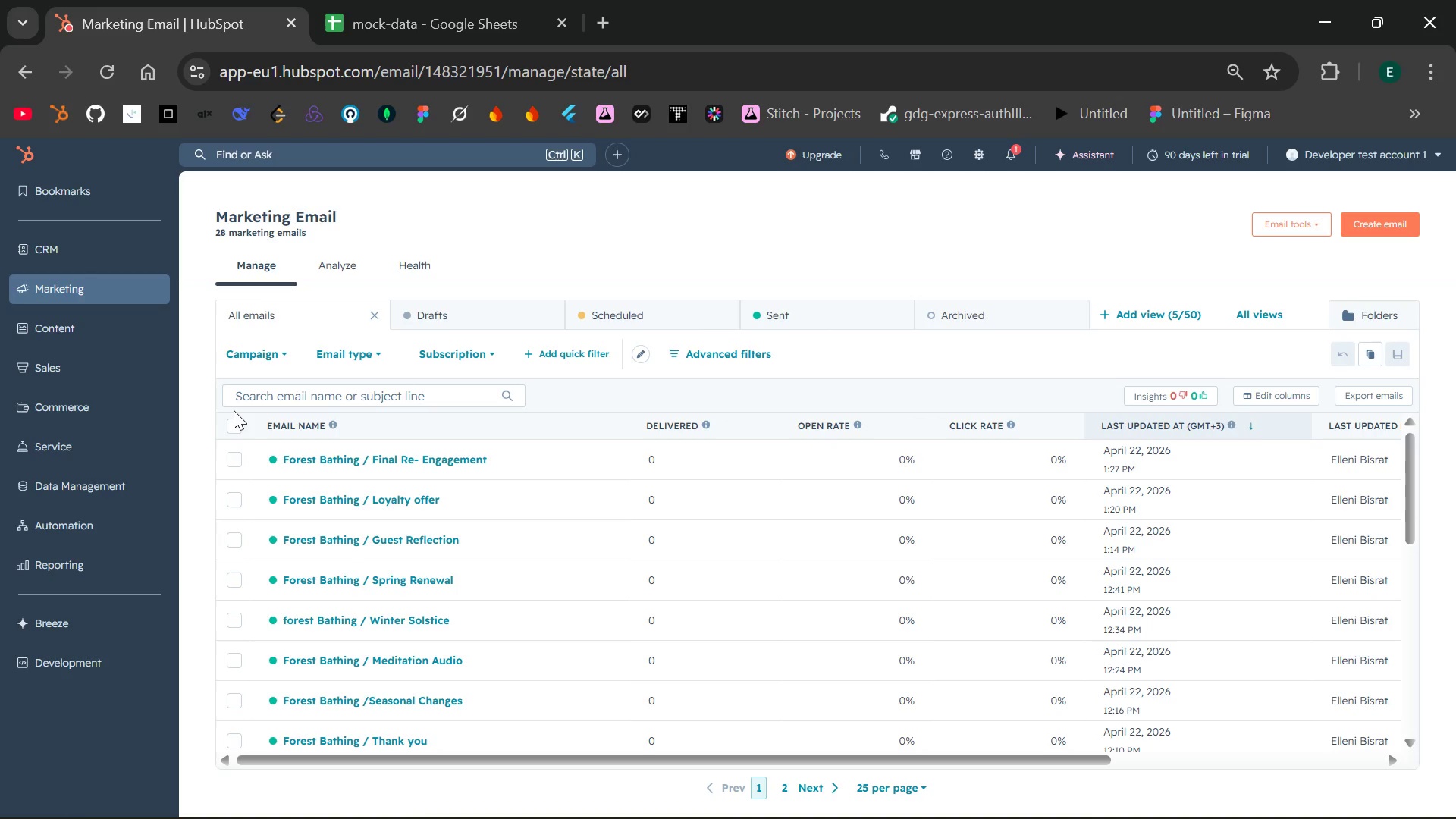 
wait(17.91)
 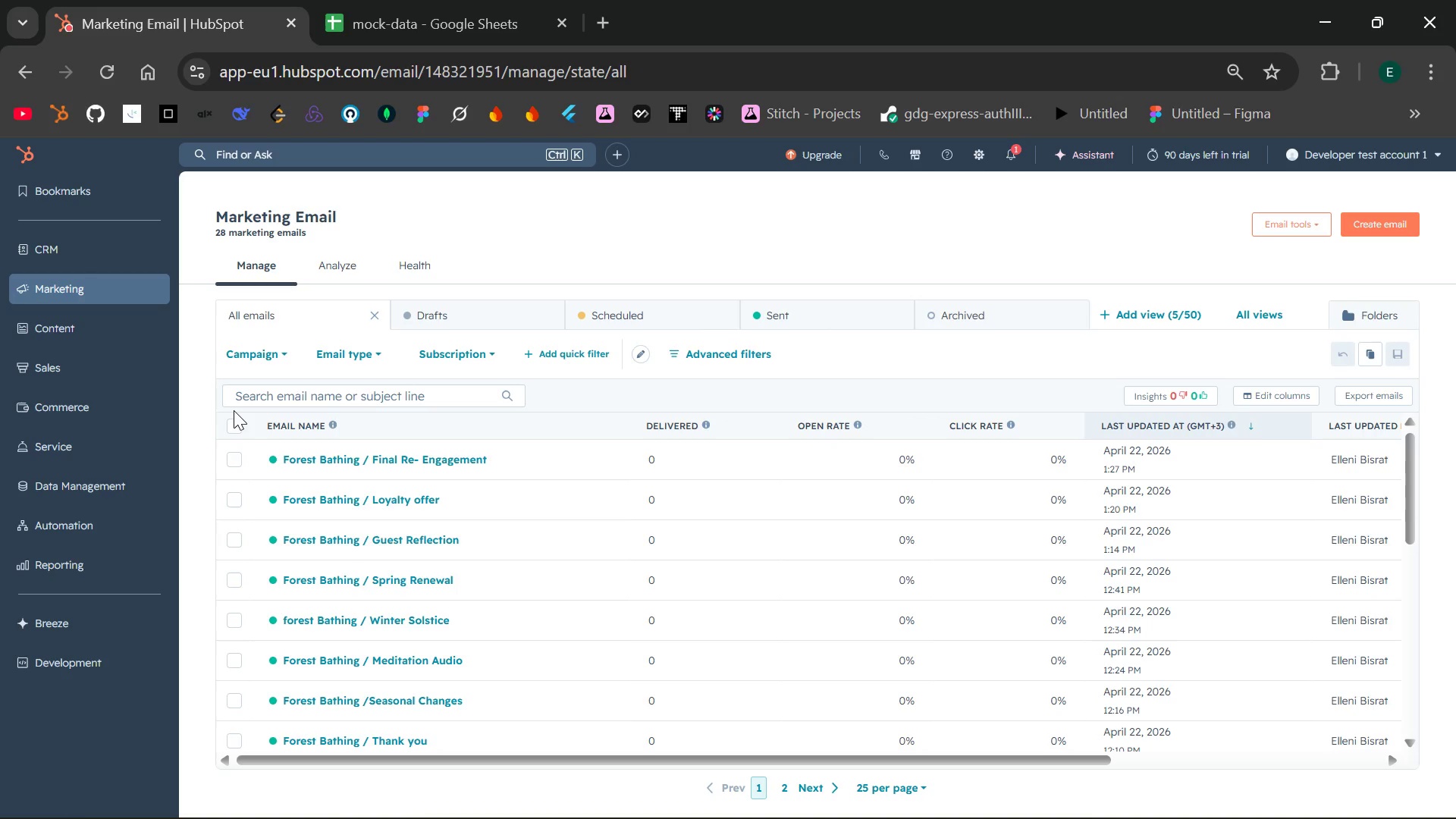 
mouse_move([473, 528])
 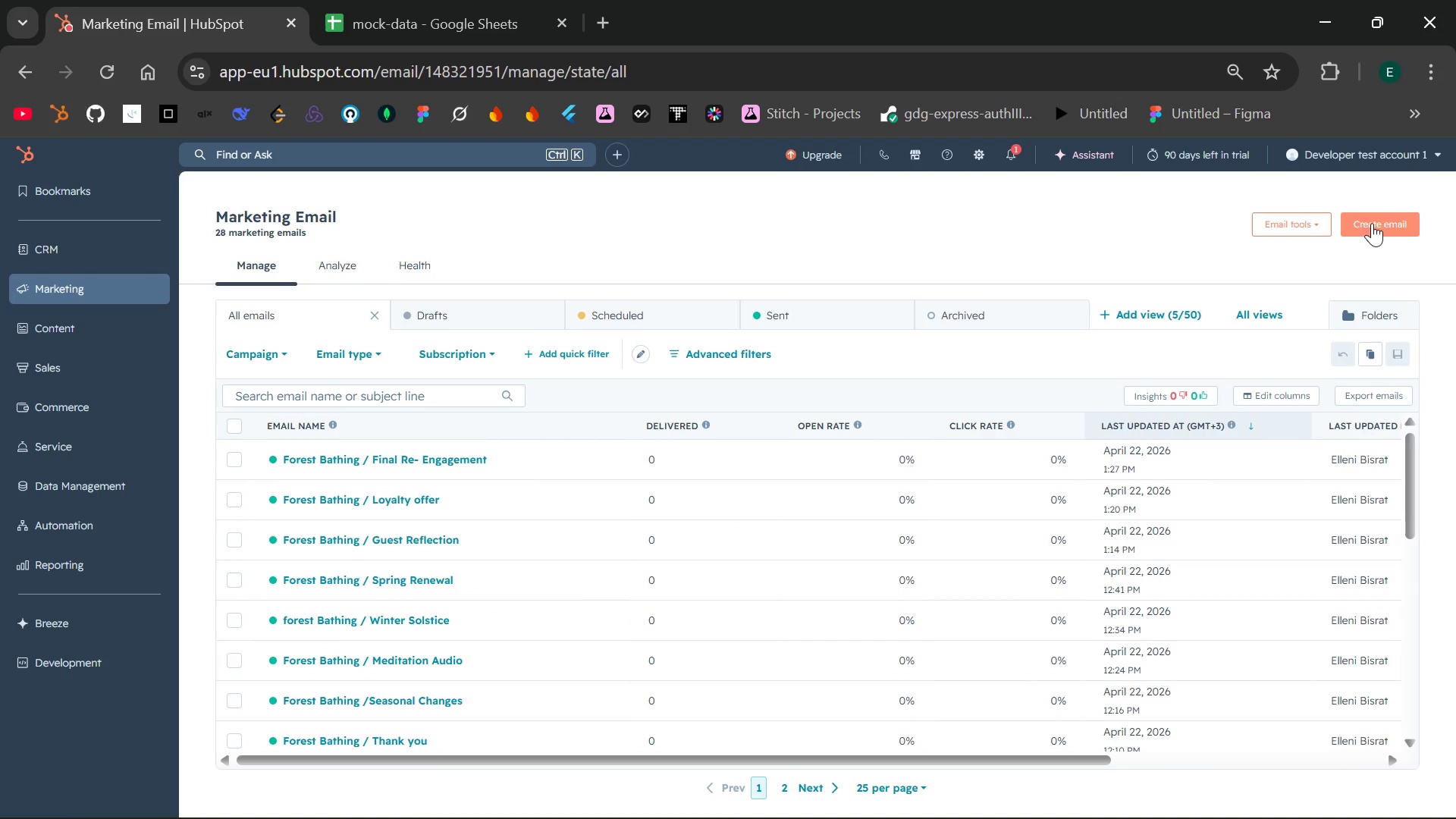 
wait(5.26)
 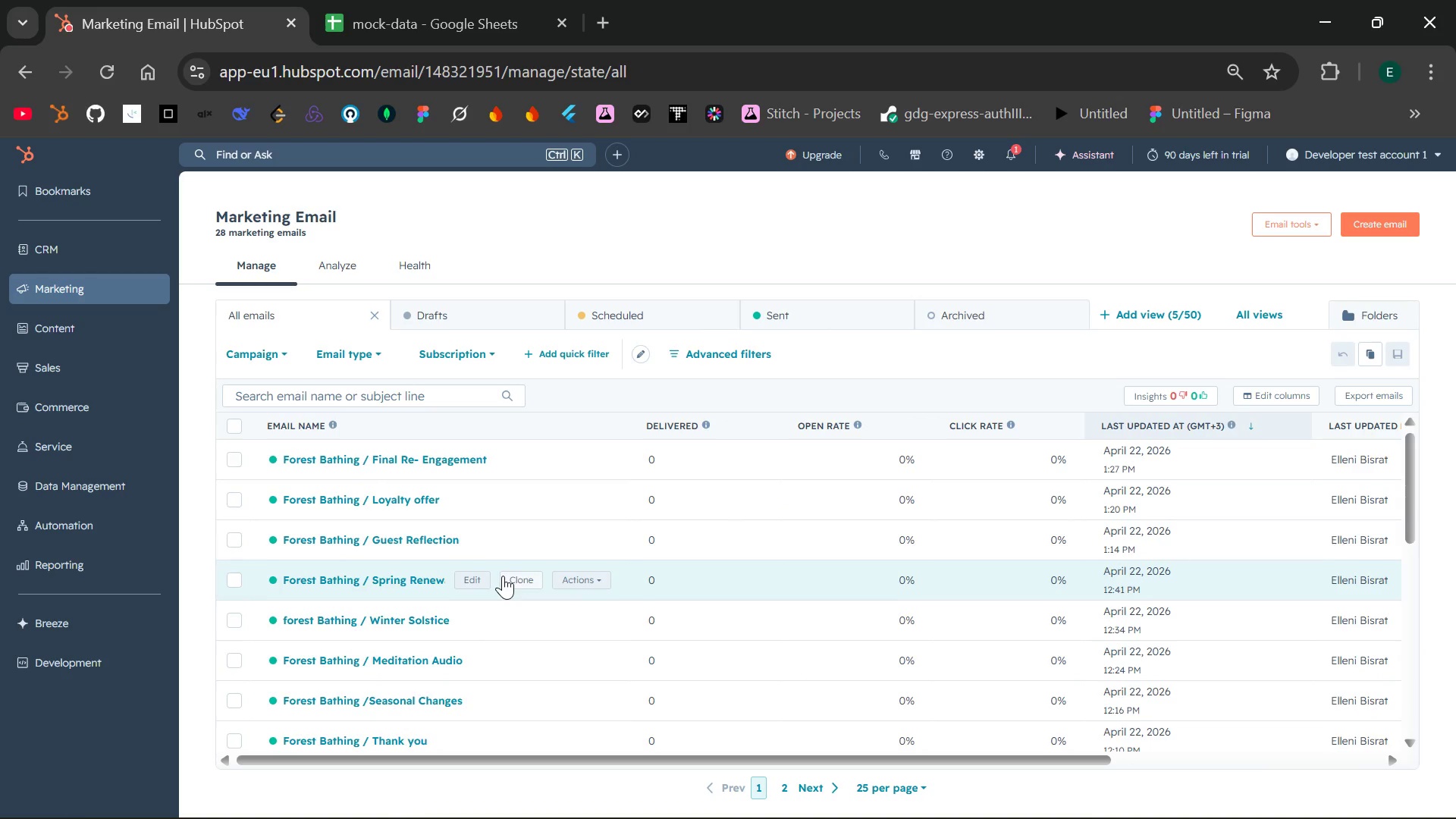 
left_click([1372, 223])
 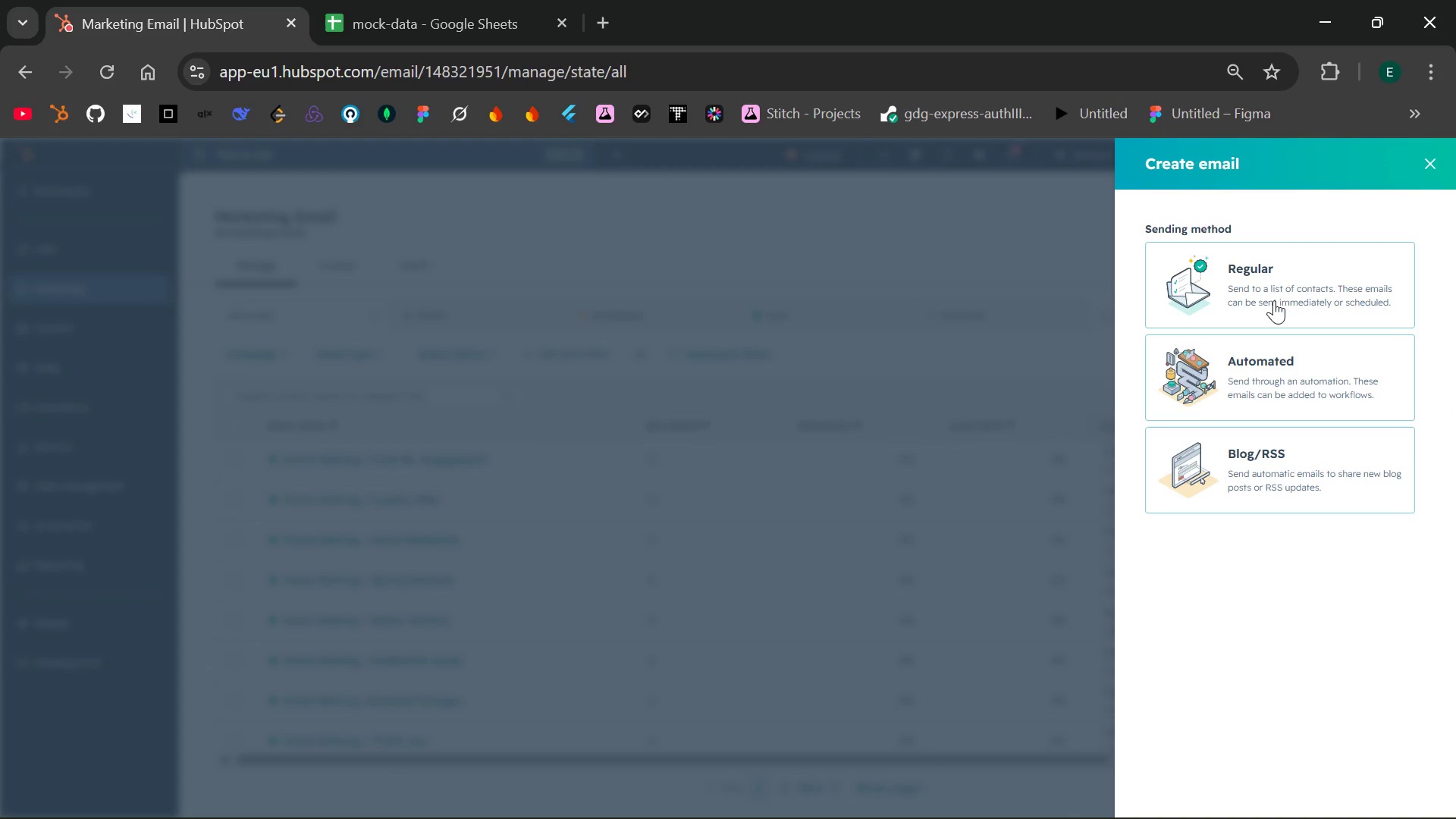 
left_click([1261, 302])
 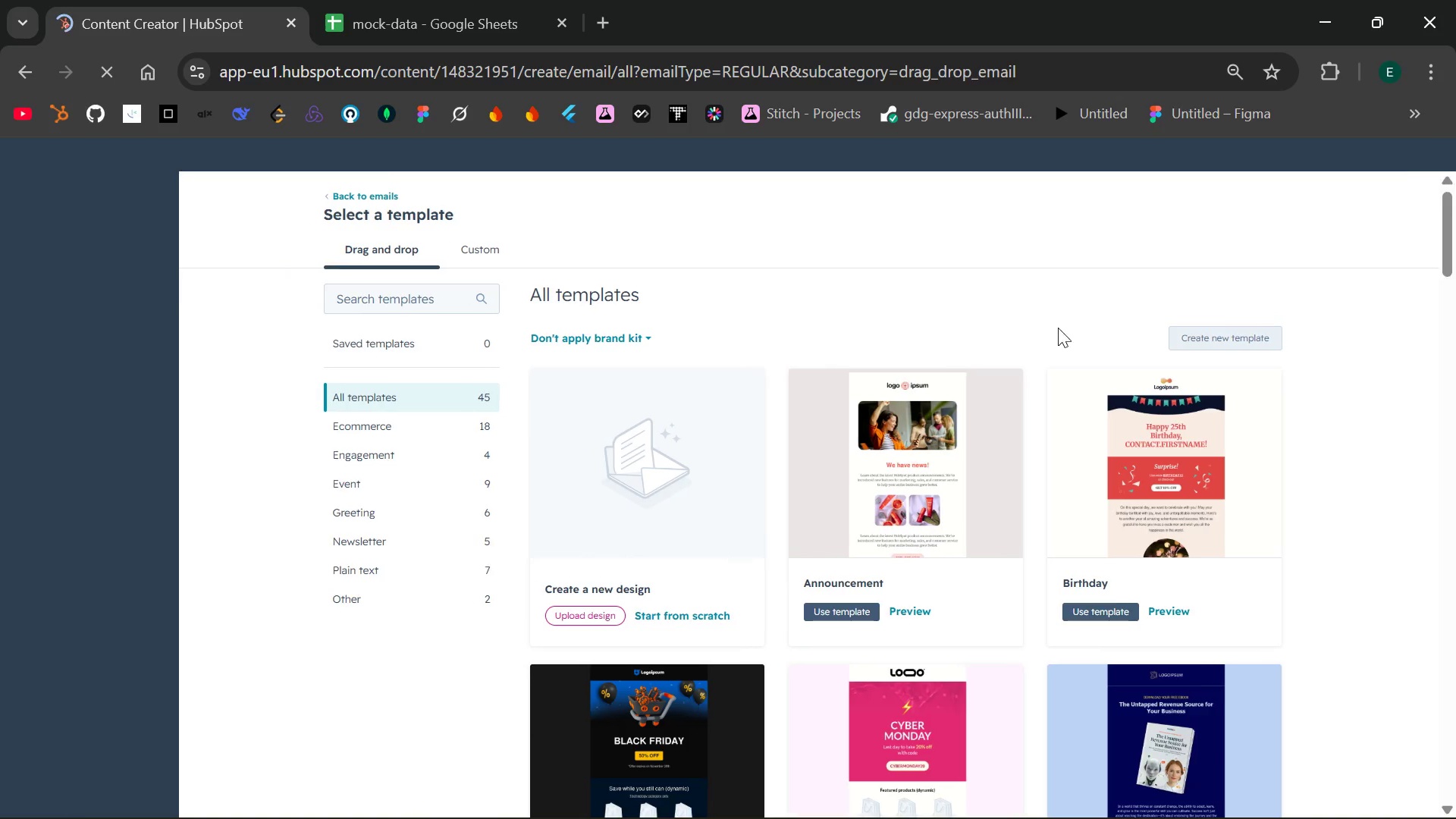 
wait(5.11)
 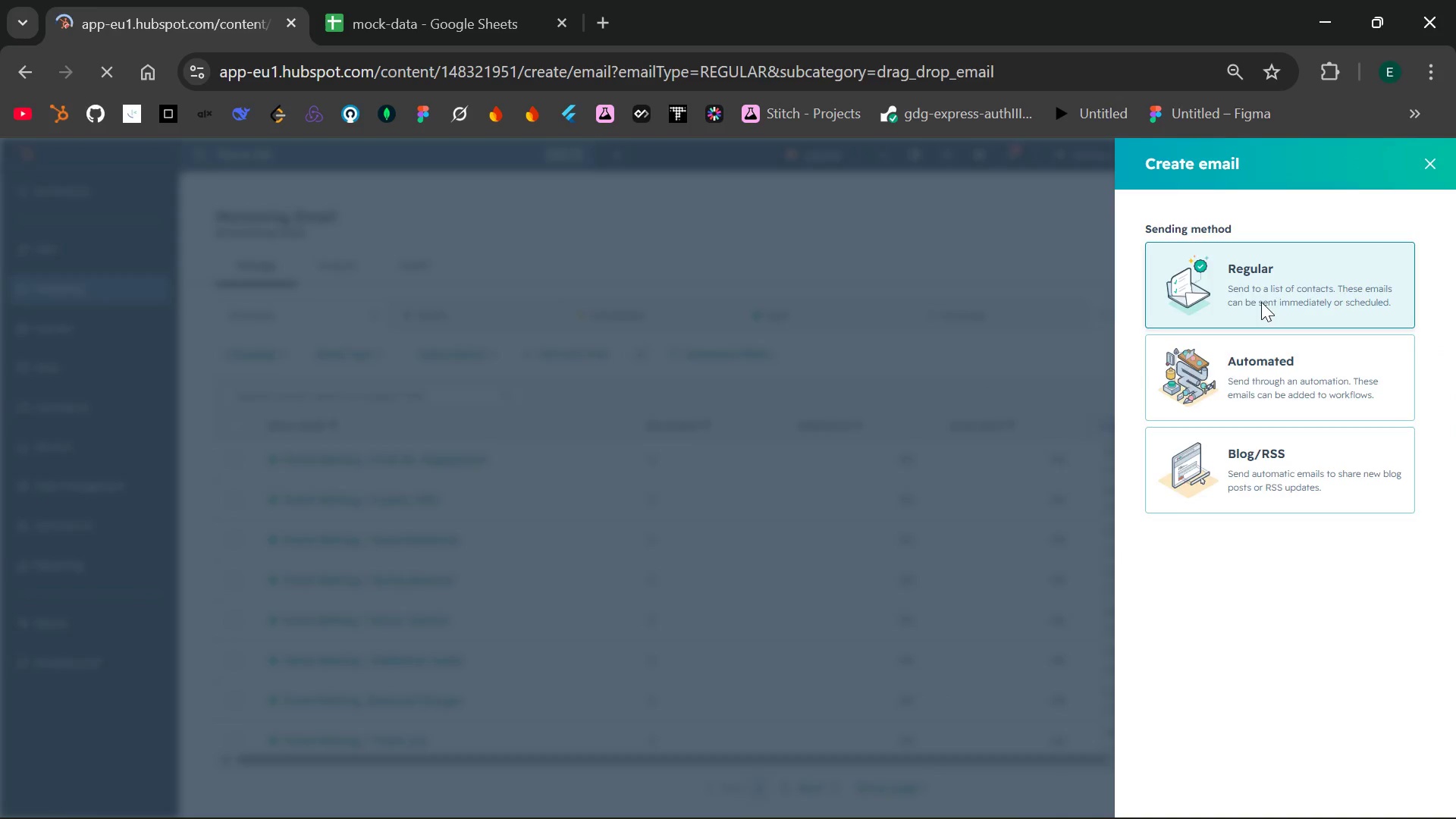 
left_click([713, 610])
 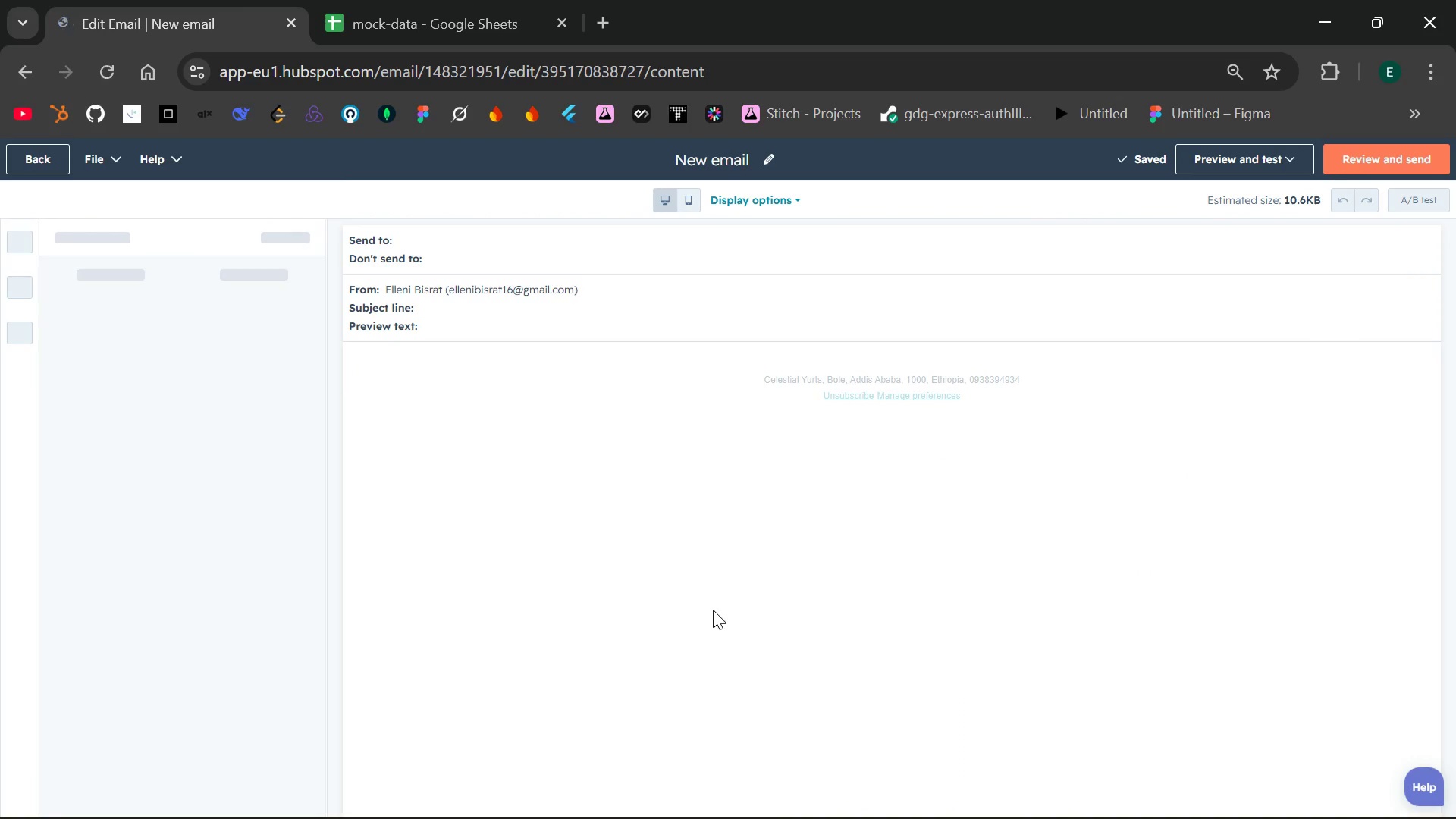 
wait(12.11)
 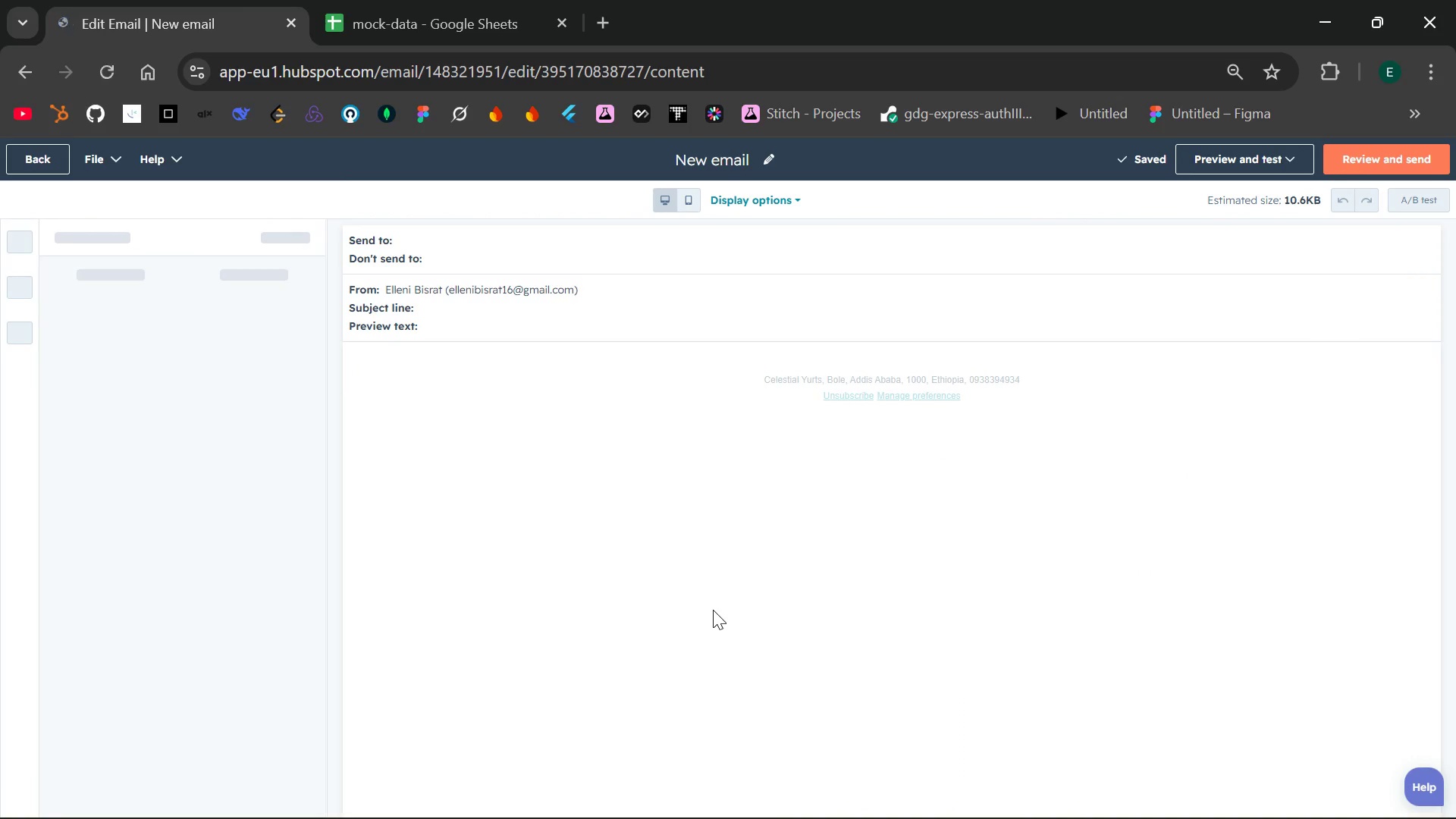 
left_click_drag(start_coordinate=[92, 414], to_coordinate=[817, 445])
 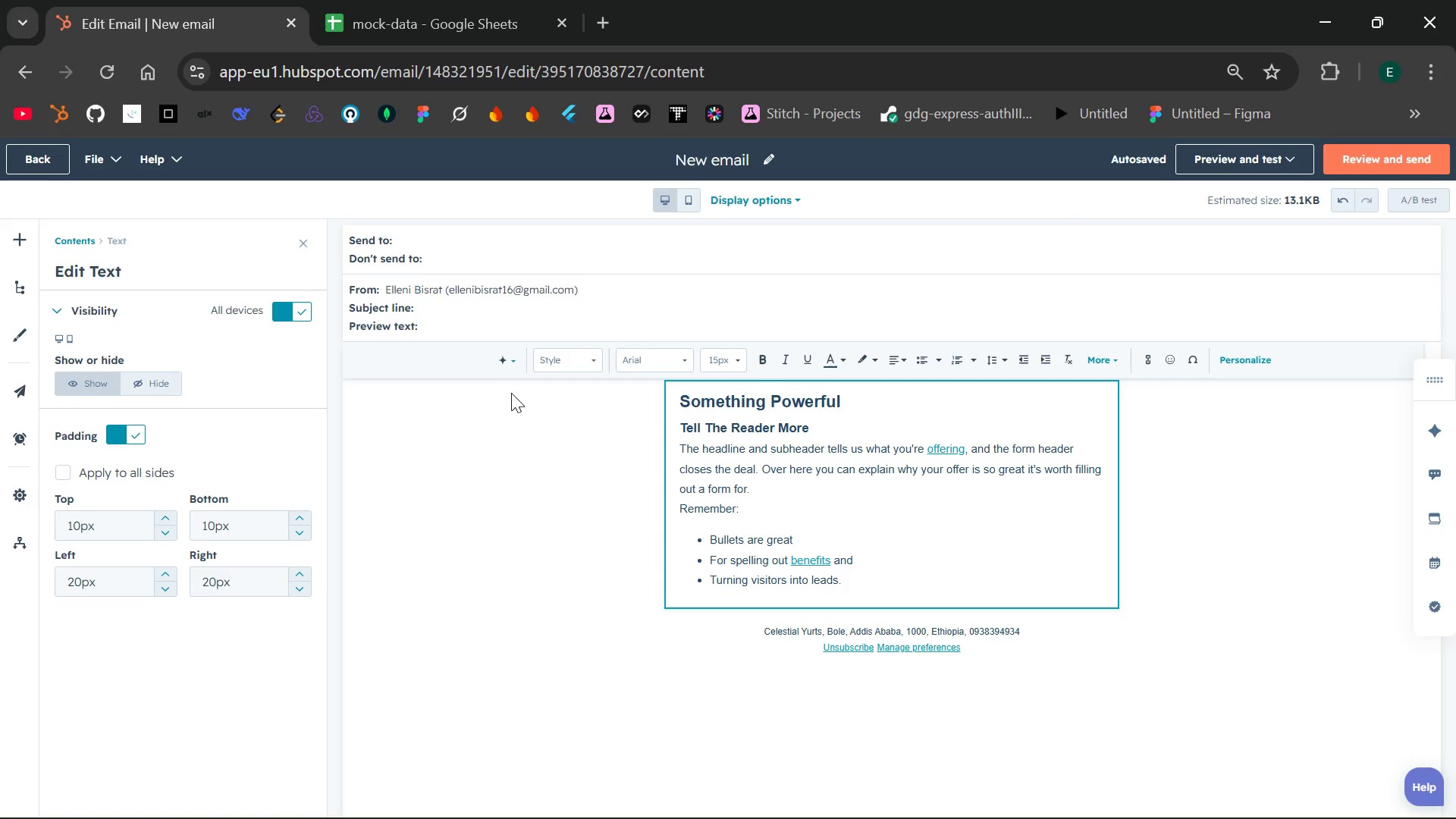 
wait(14.53)
 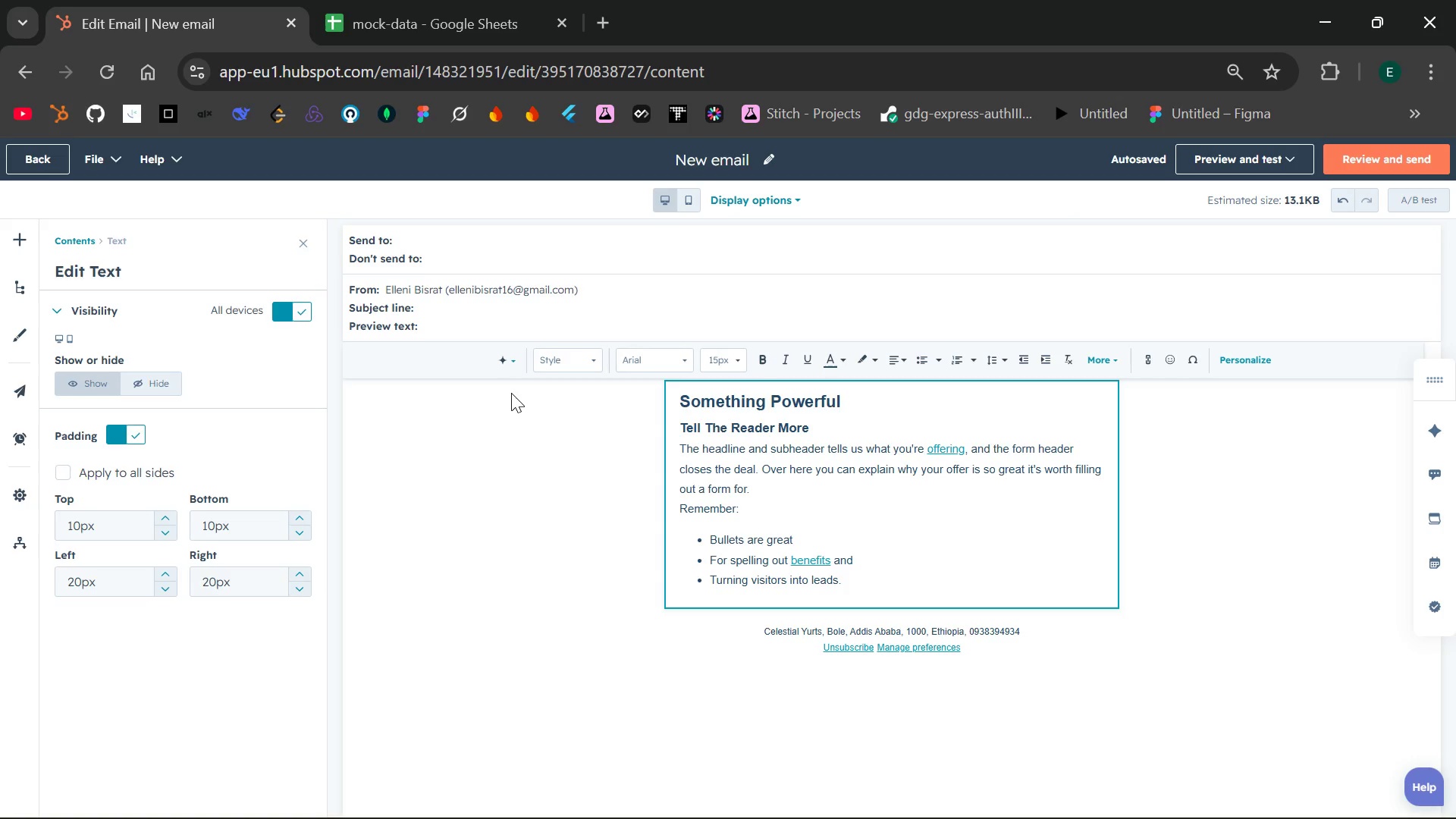 
double_click([730, 157])
 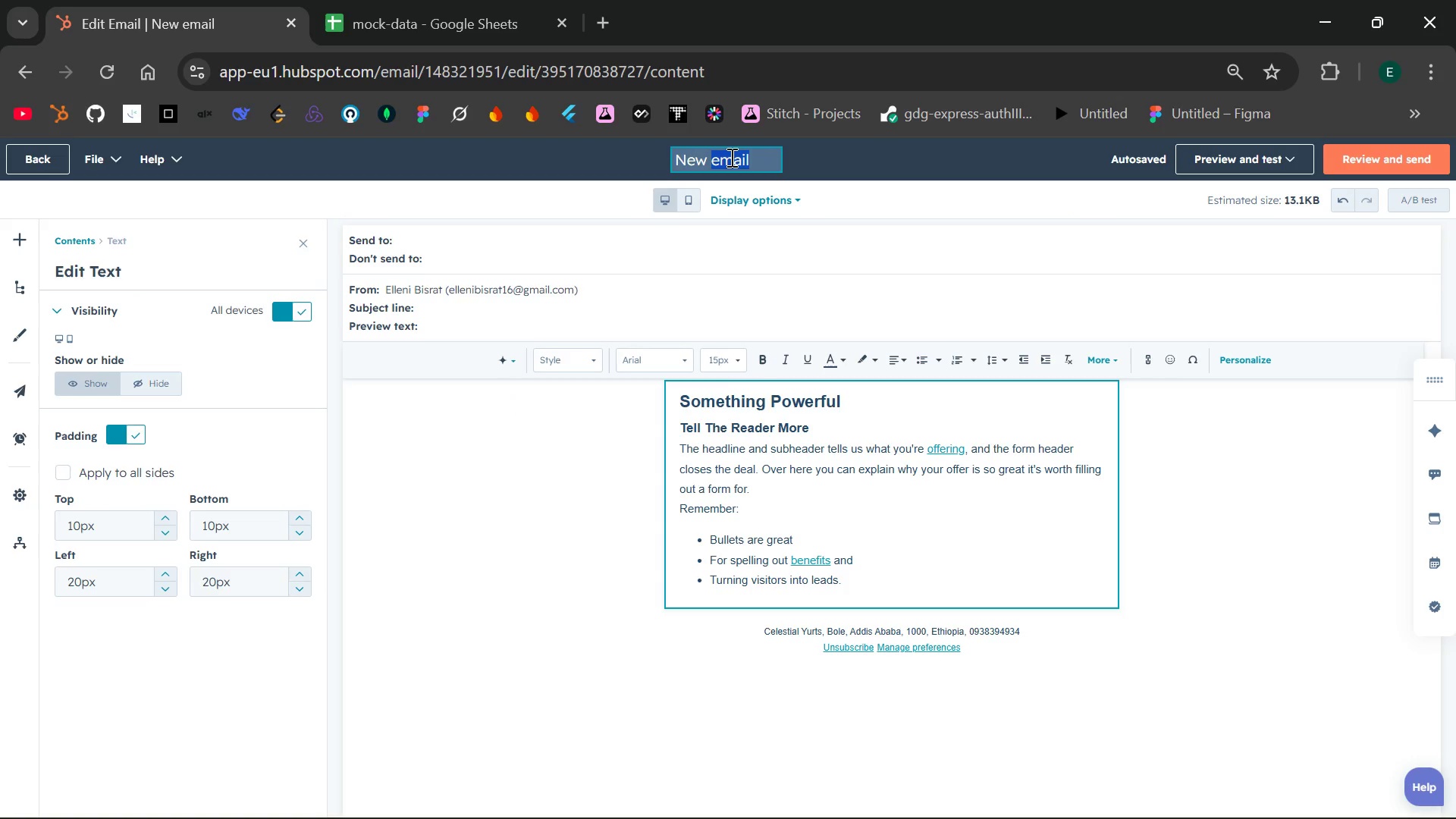 
key(Backspace)
key(Backspace)
key(Backspace)
key(Backspace)
key(Backspace)
key(Backspace)
type(AStrophotograhy)
 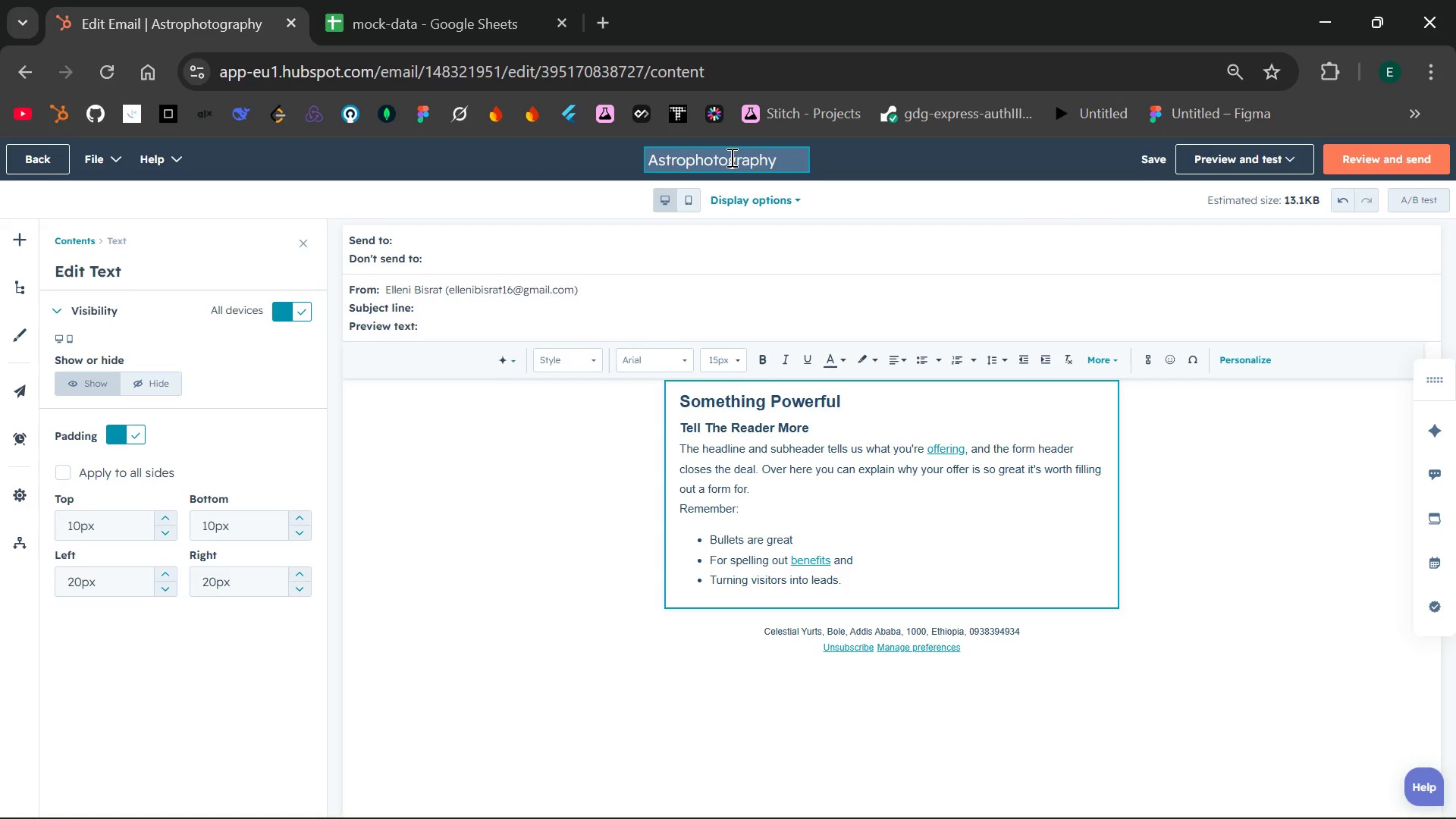 
wait(10.72)
 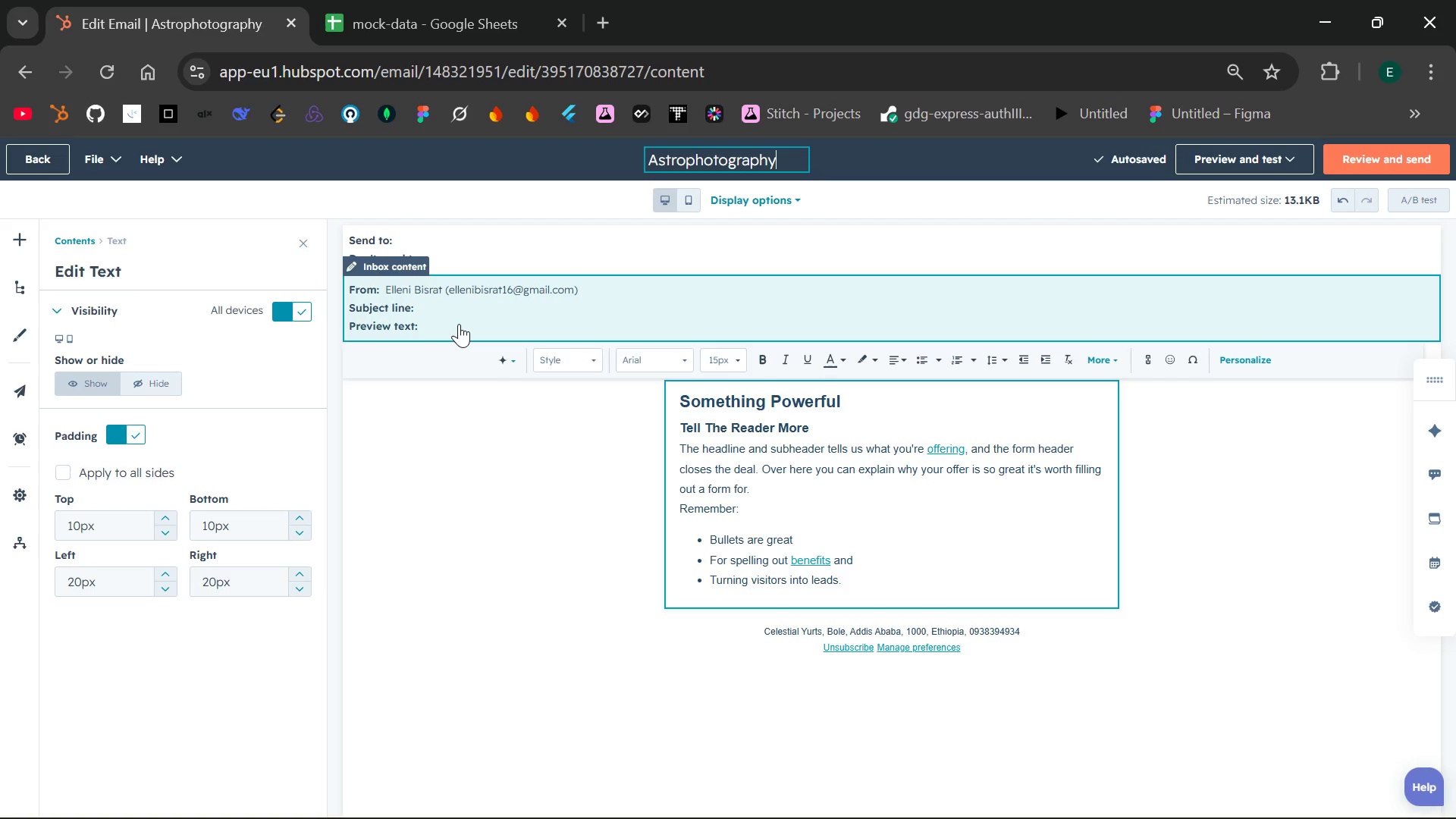 
left_click([504, 256])
 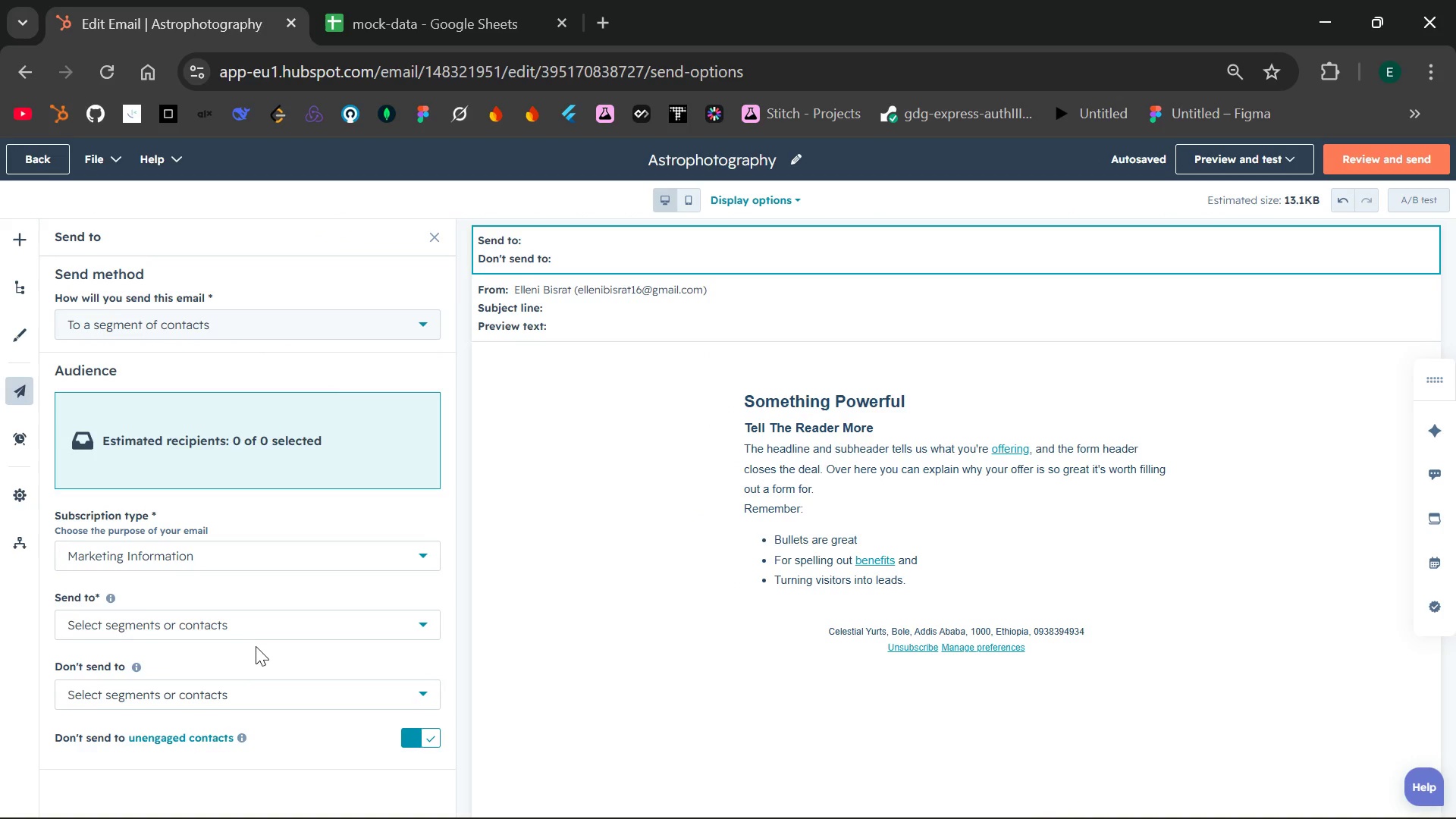 
left_click([331, 626])
 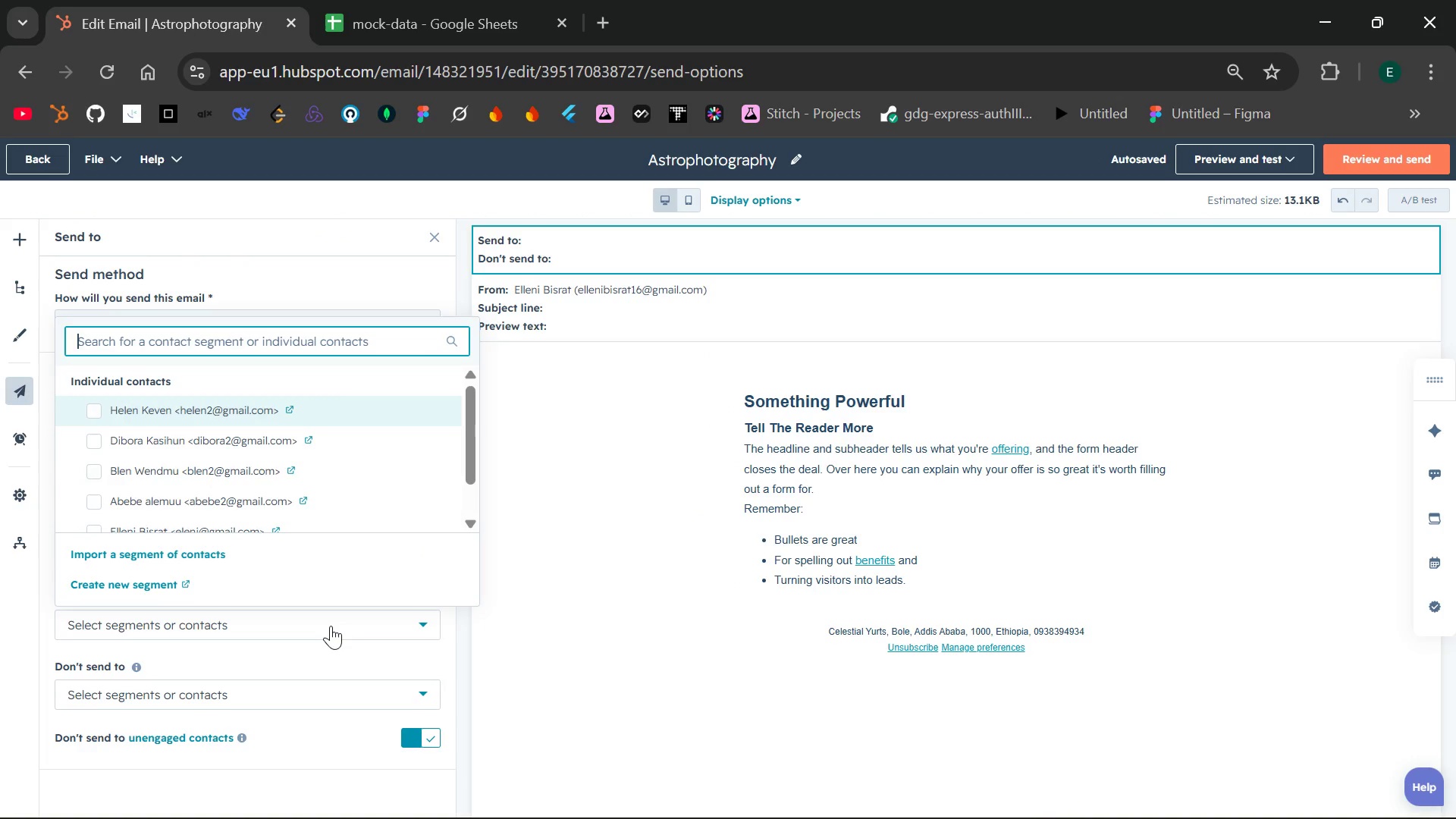 
left_click([331, 626])
 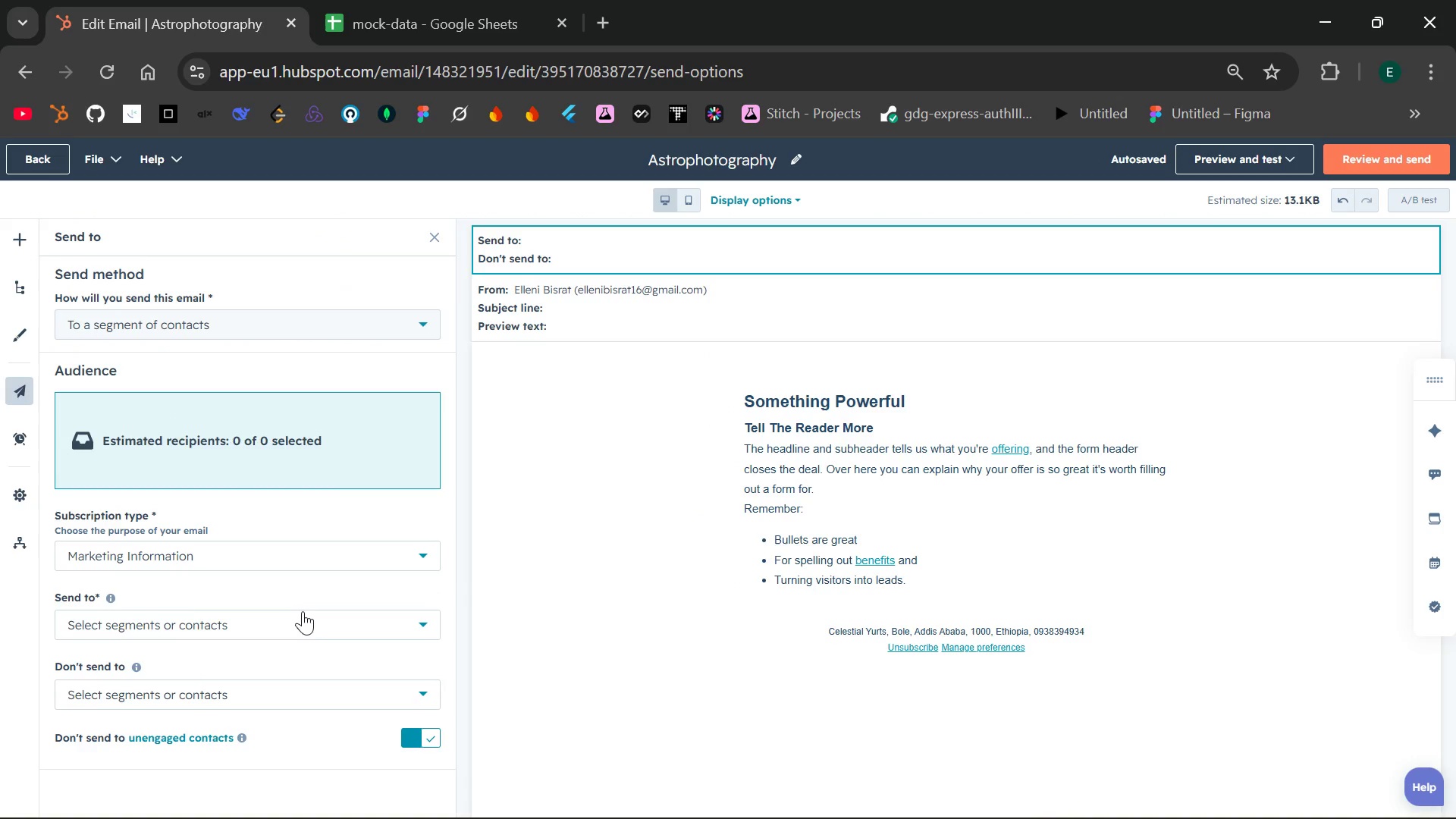 
left_click([303, 622])
 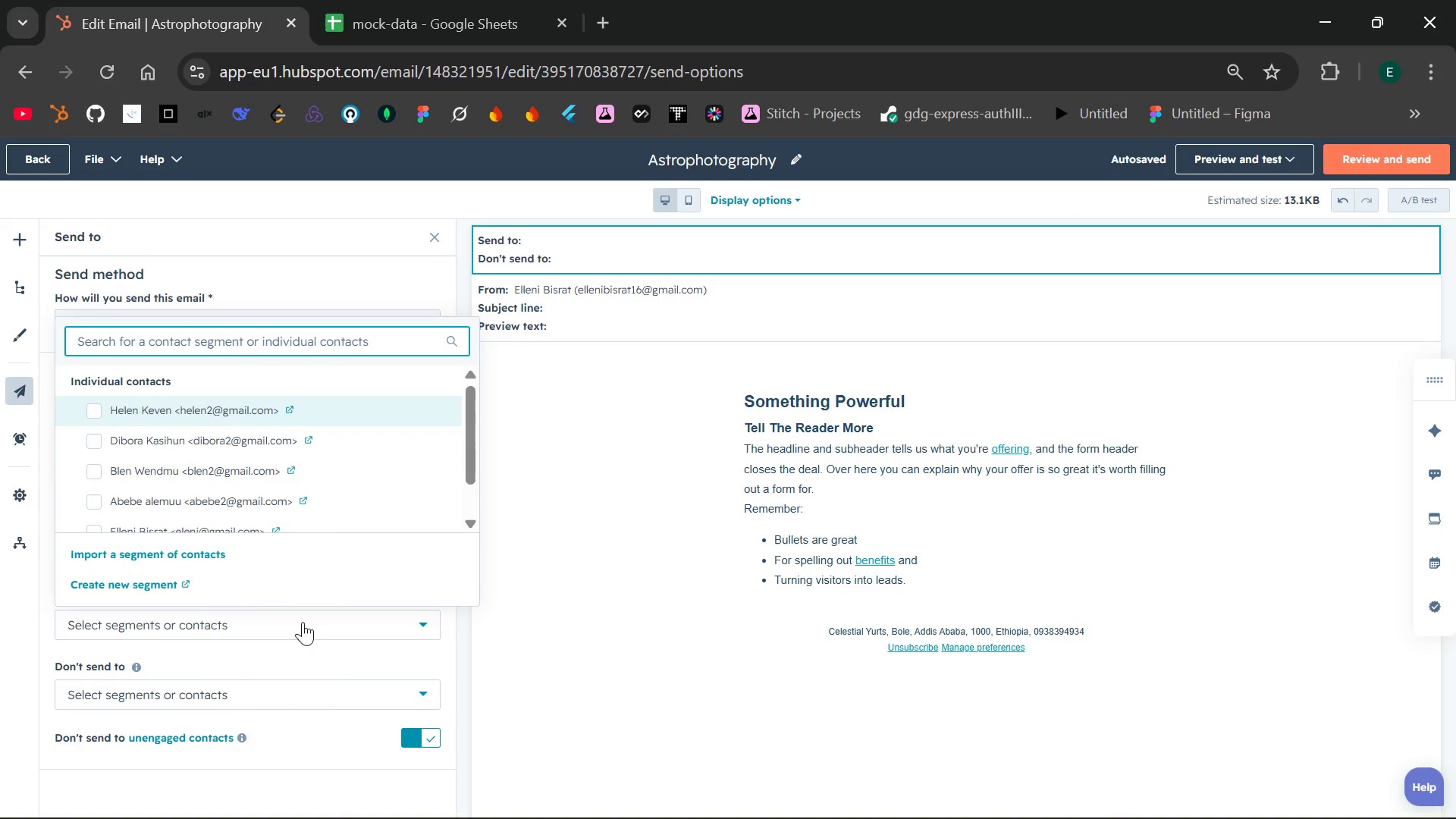 
mouse_move([284, 493])
 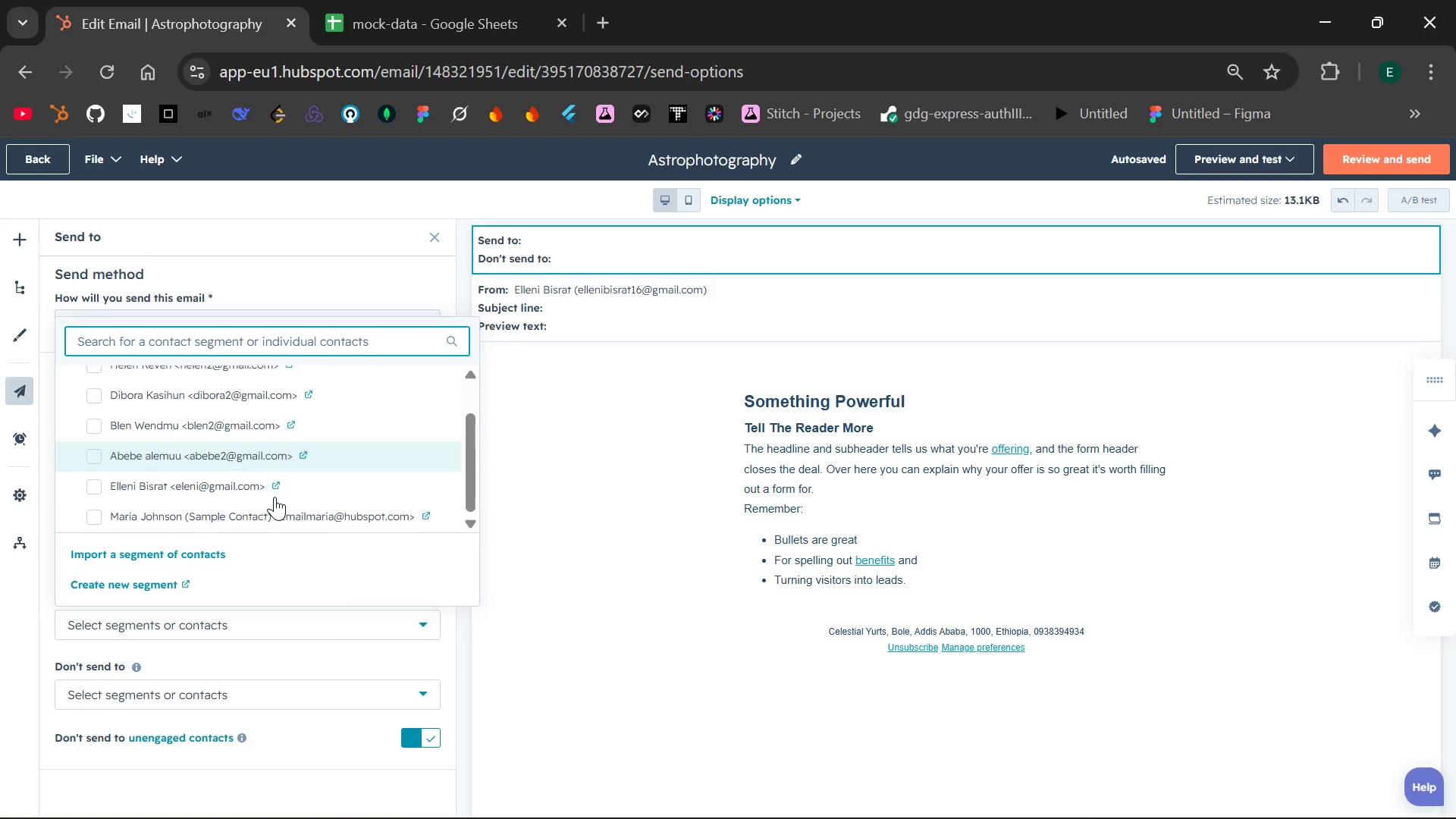 
wait(7.76)
 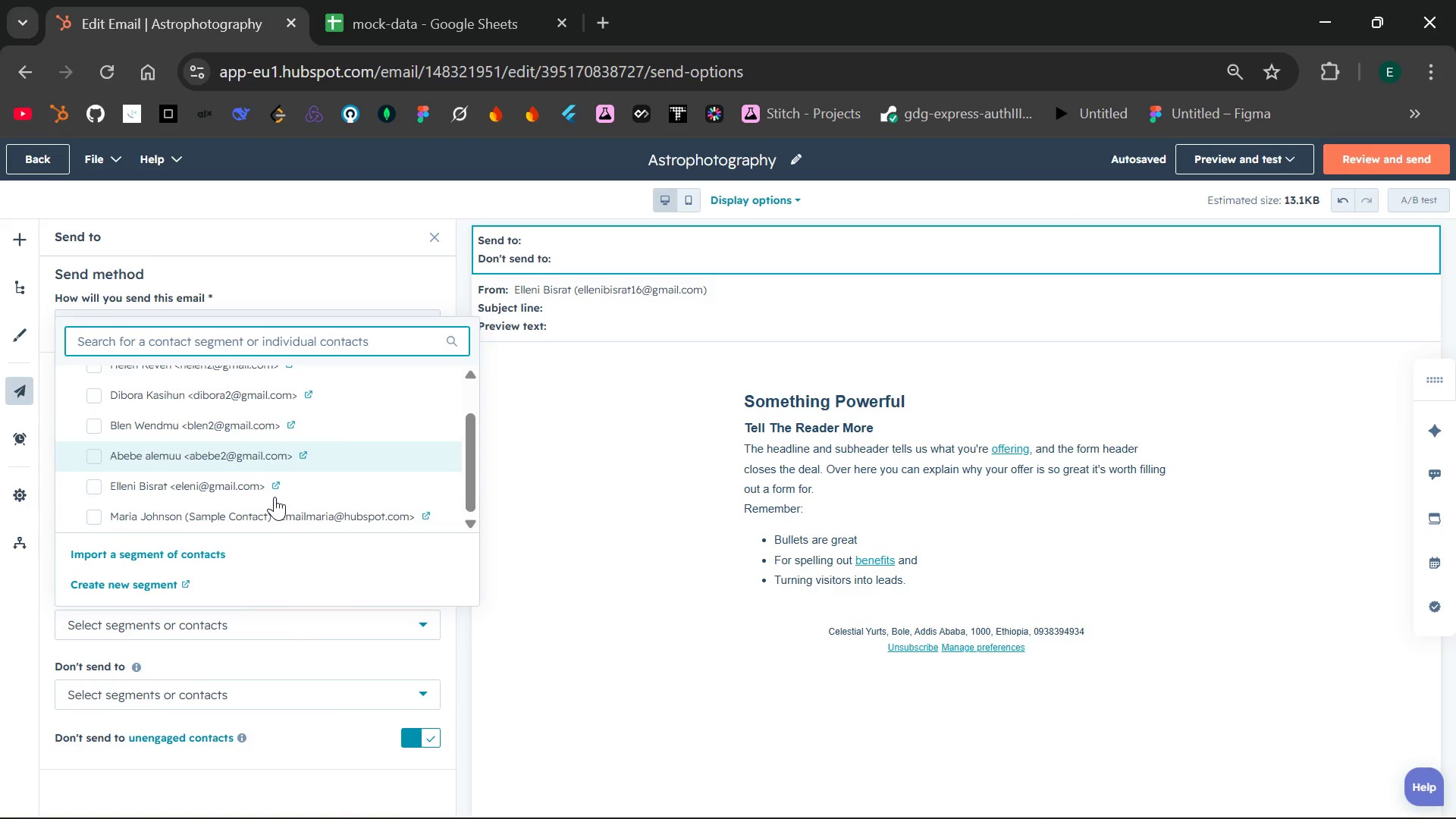 
left_click([198, 489])
 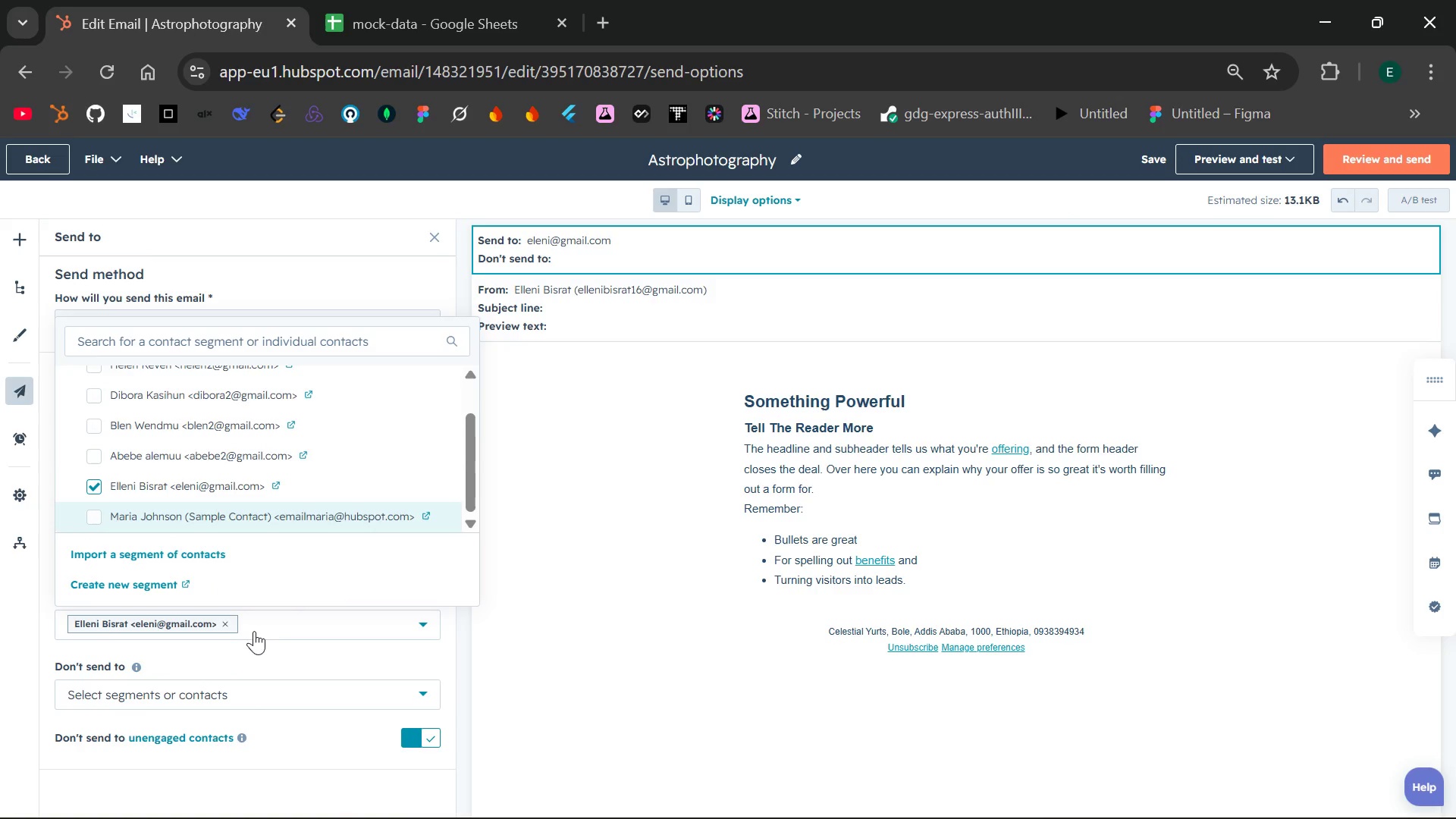 
left_click([284, 642])
 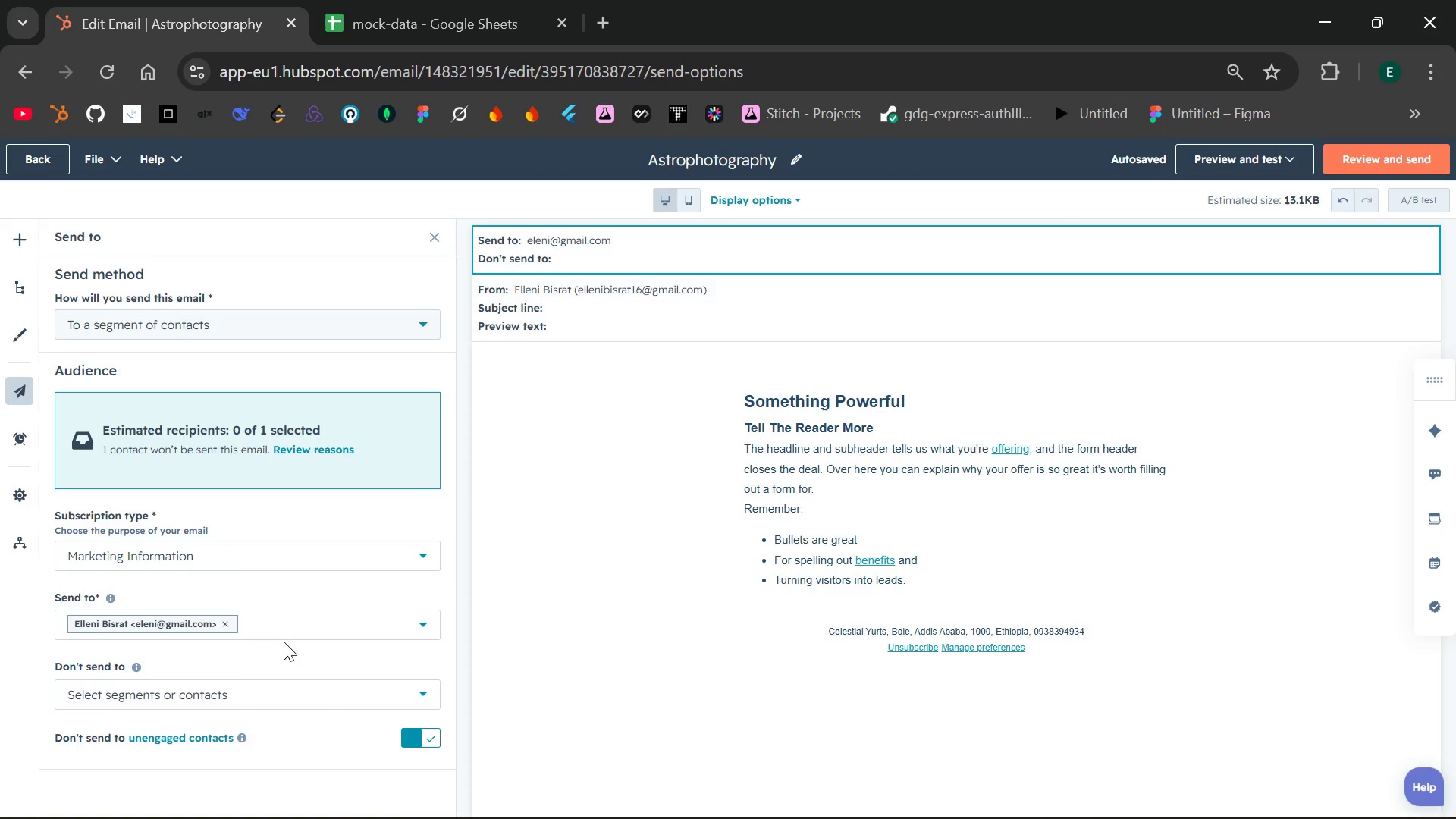 
wait(13.89)
 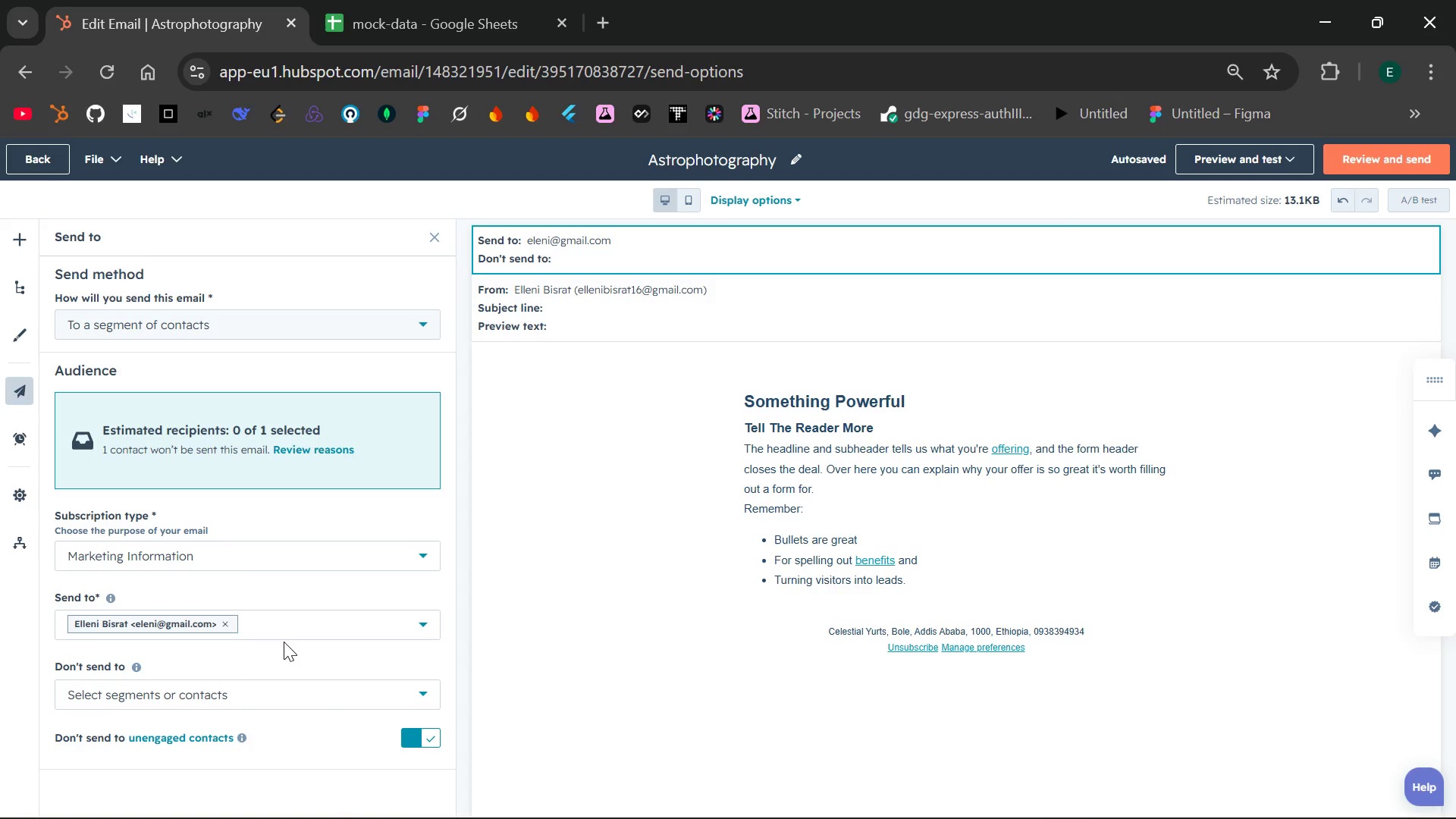 
left_click([284, 642])
 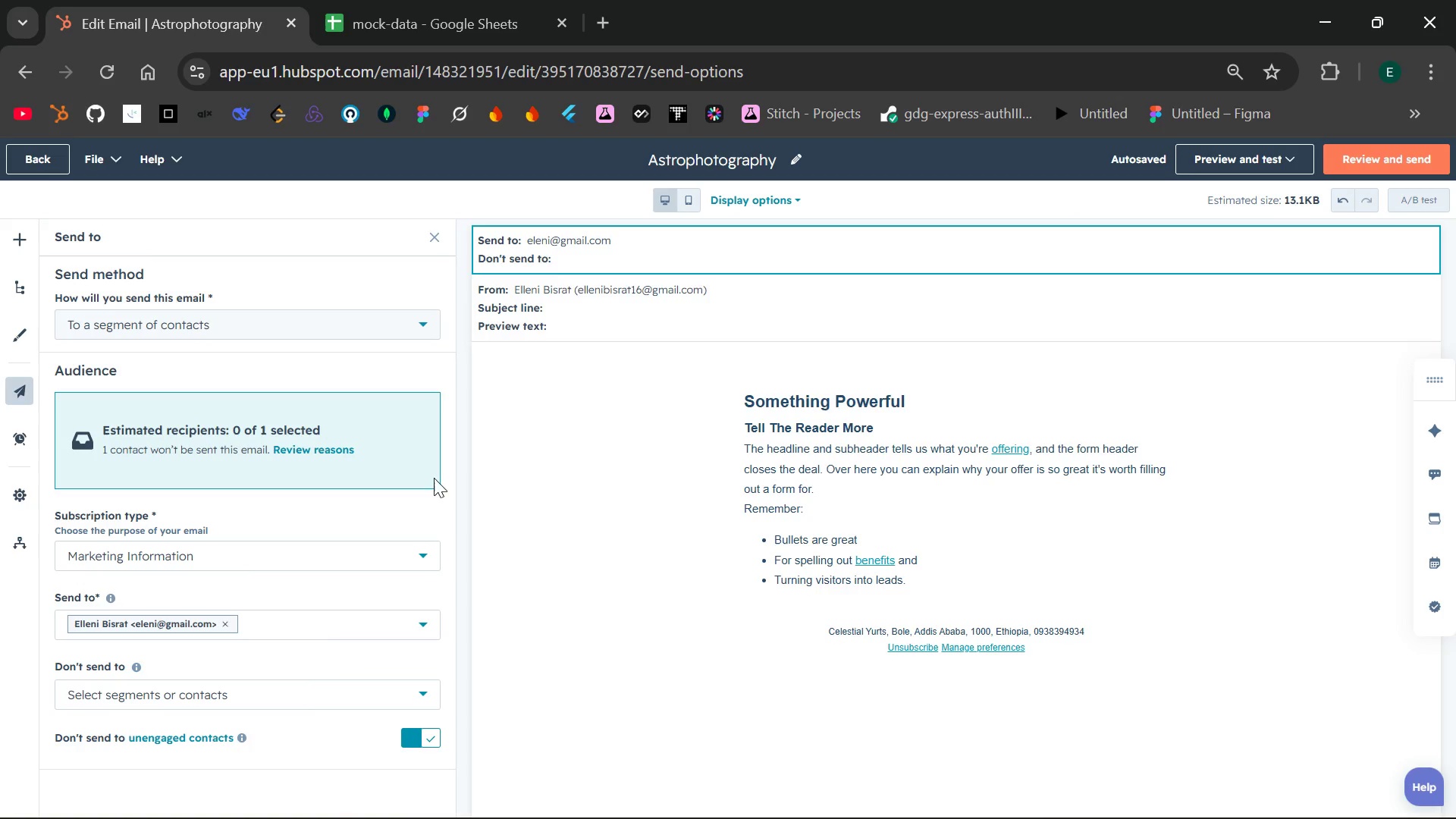 
left_click([576, 302])
 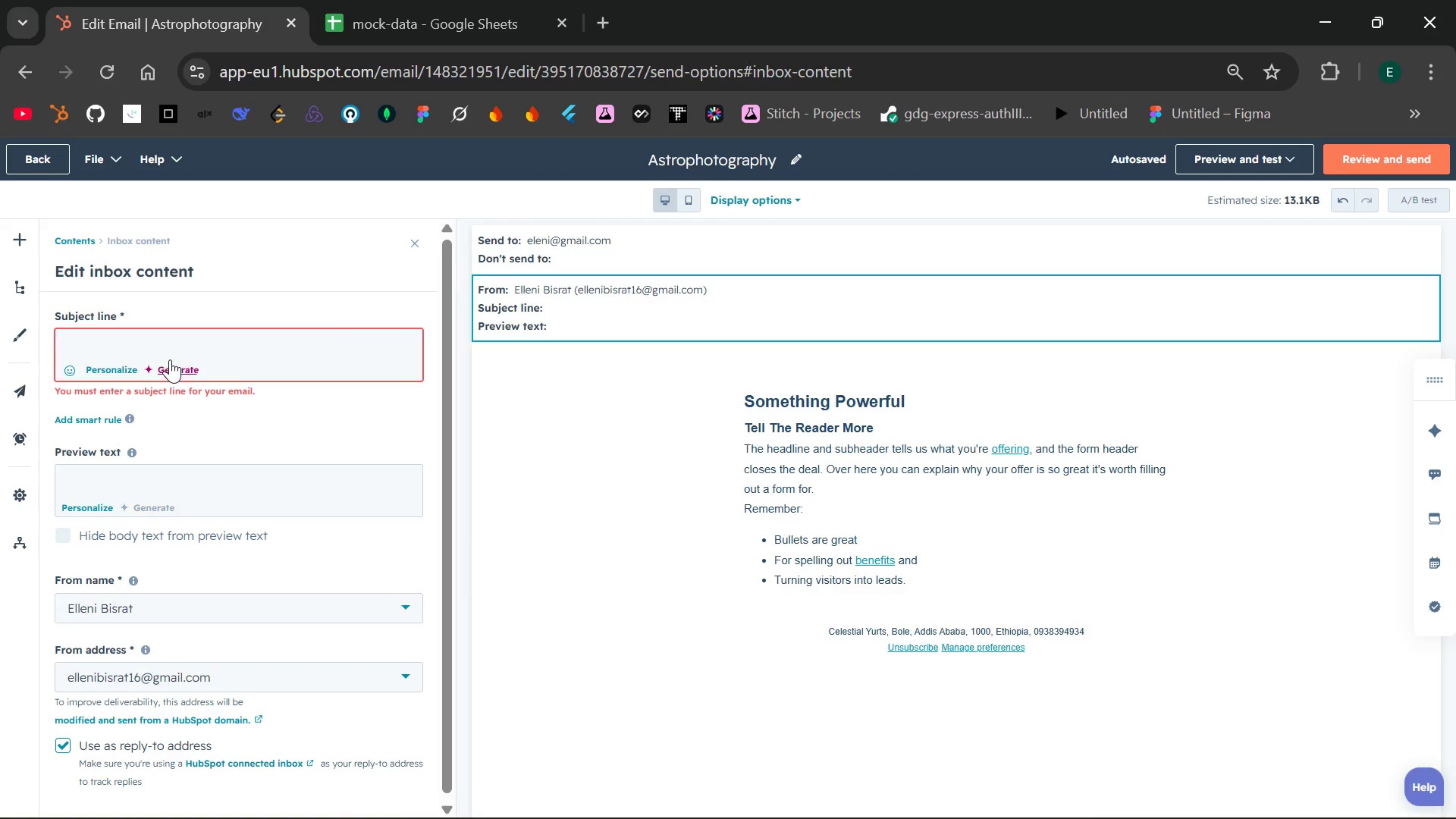 
left_click([104, 340])
 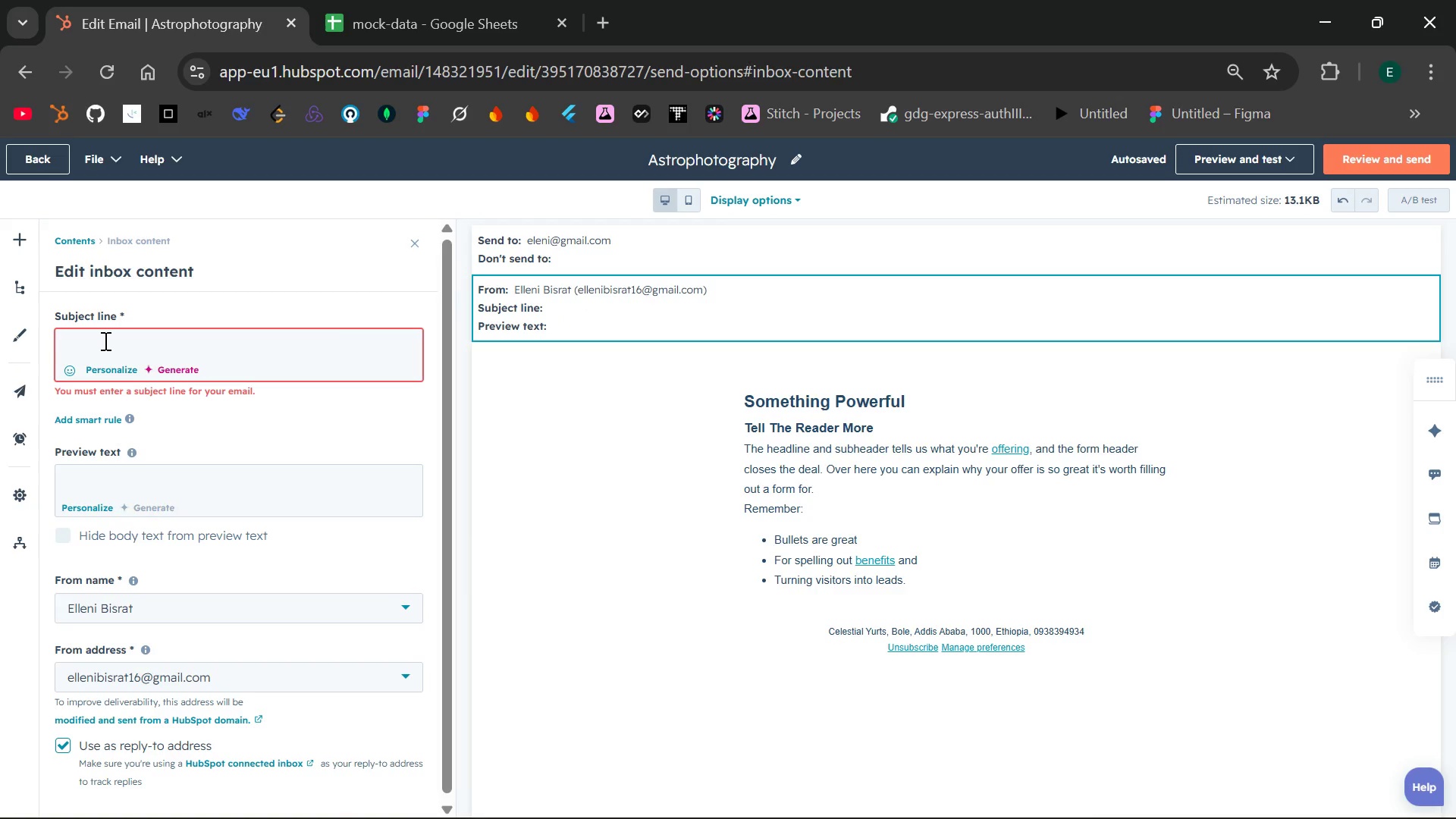 
type(The start)
key(Backspace)
type(s an)
key(Backspace)
type(re aligned again {{cot)
key(Backspace)
type(ntact,firstname}})
 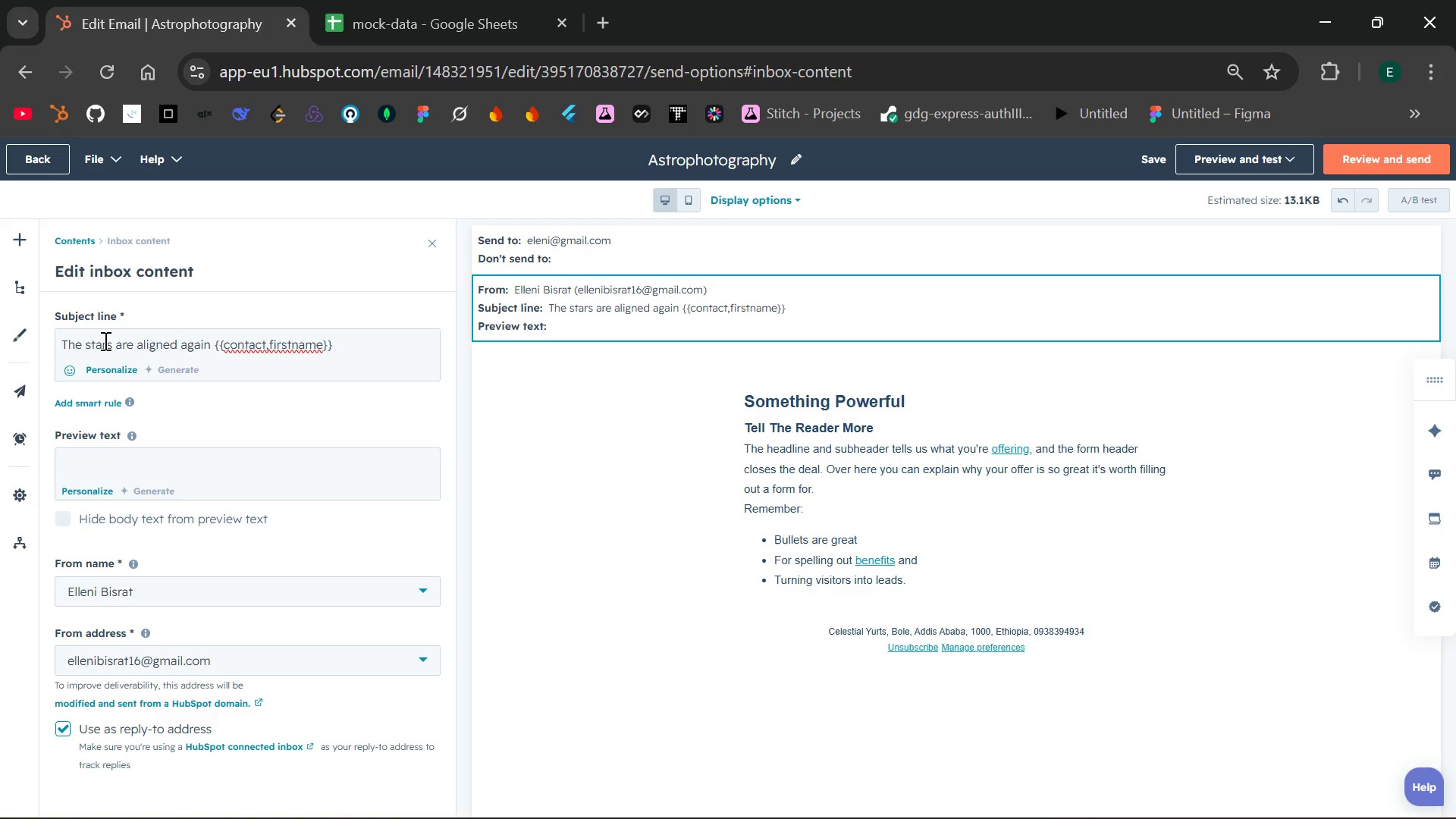 
left_click([271, 347])
 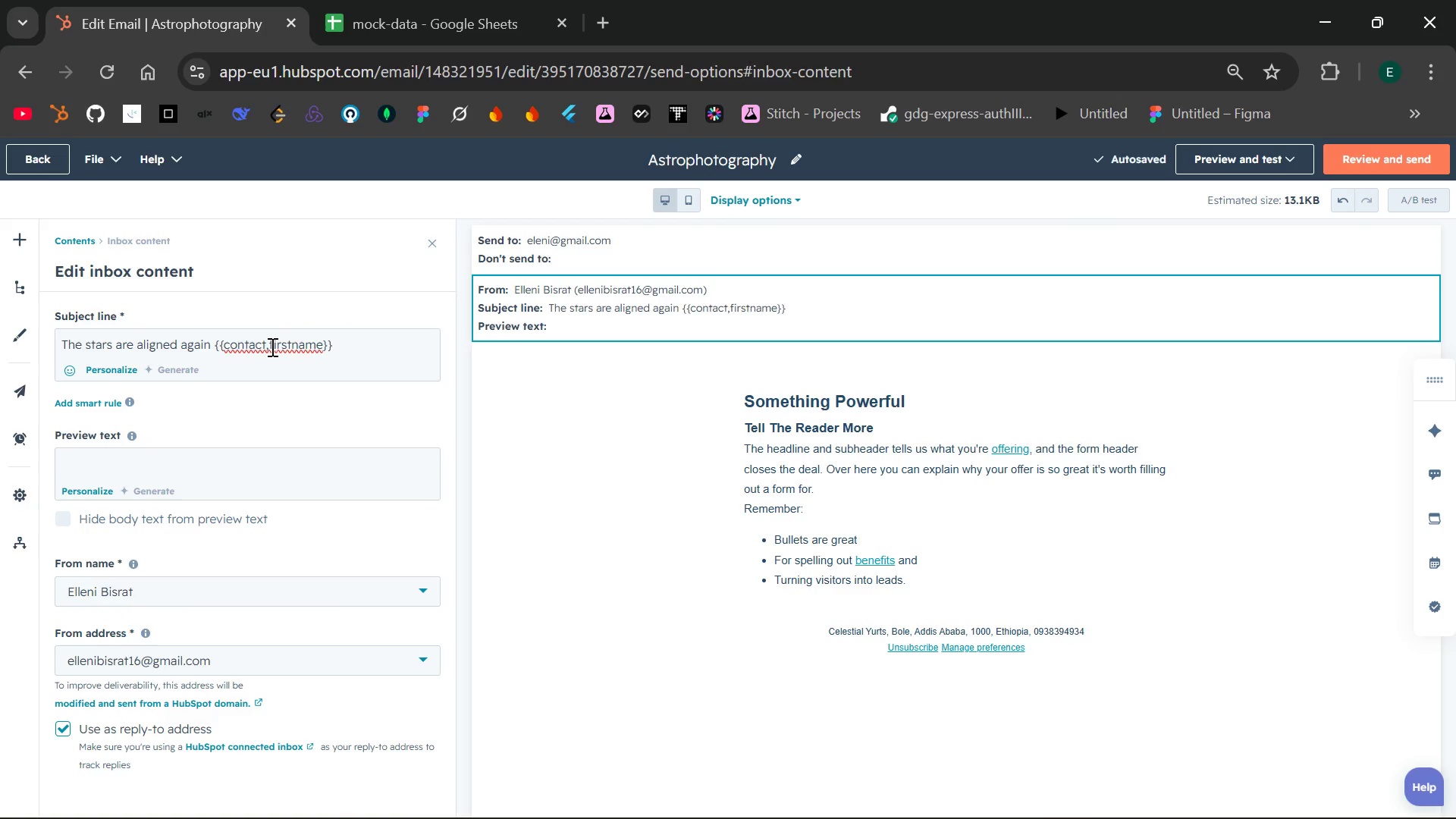 
key(Backspace)
 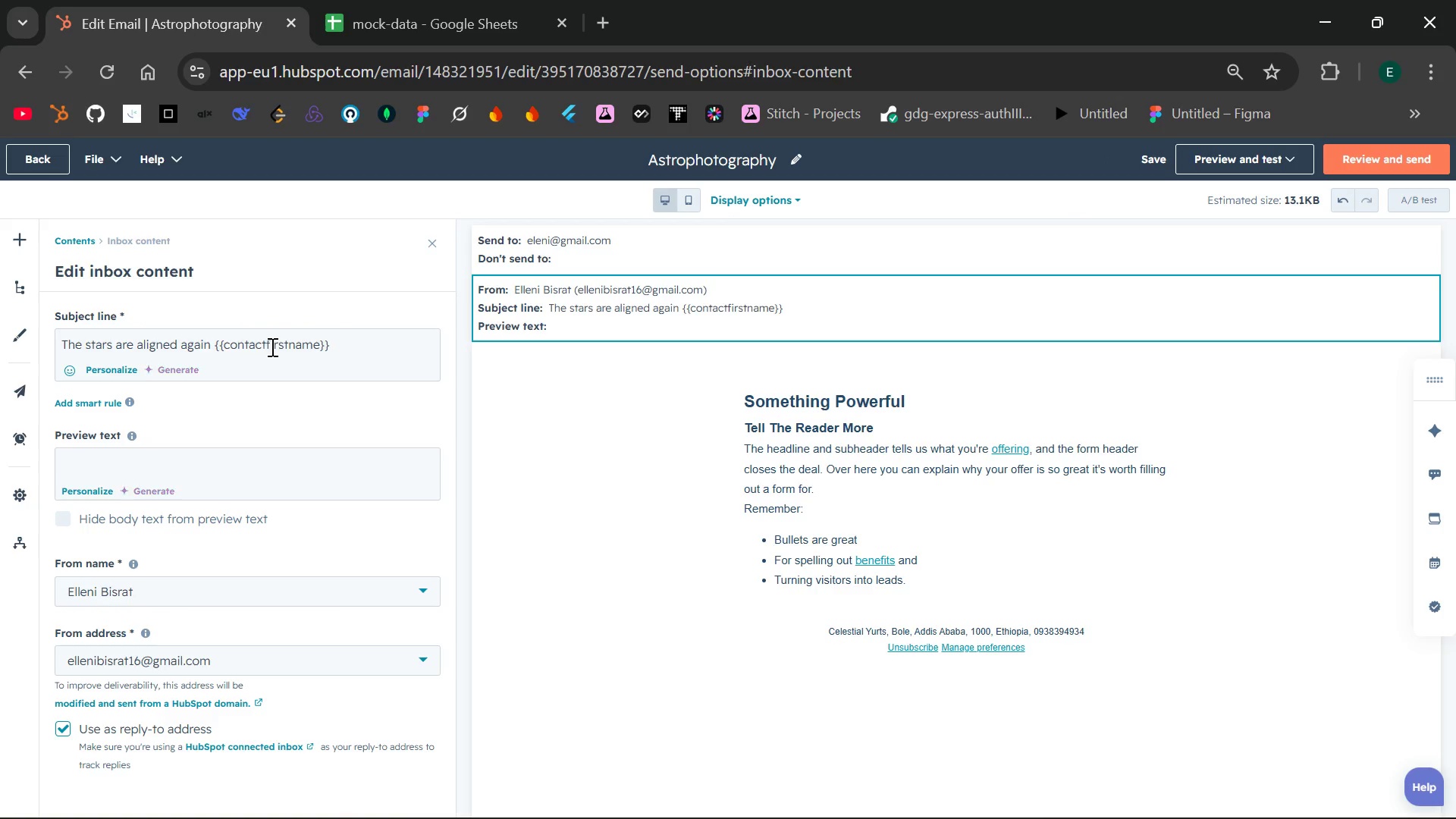 
key(Period)
 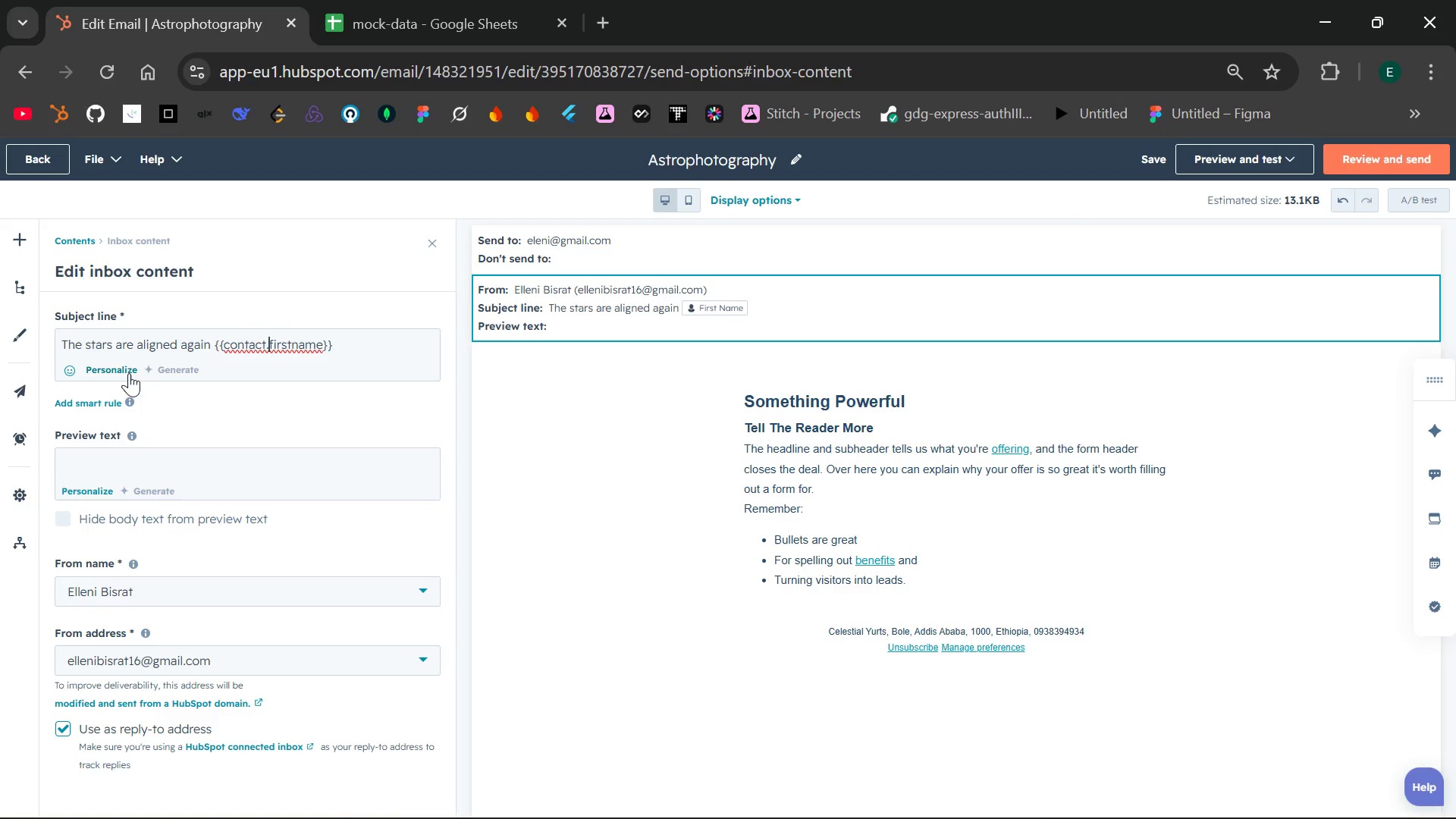 
left_click_drag(start_coordinate=[355, 347], to_coordinate=[212, 345])
 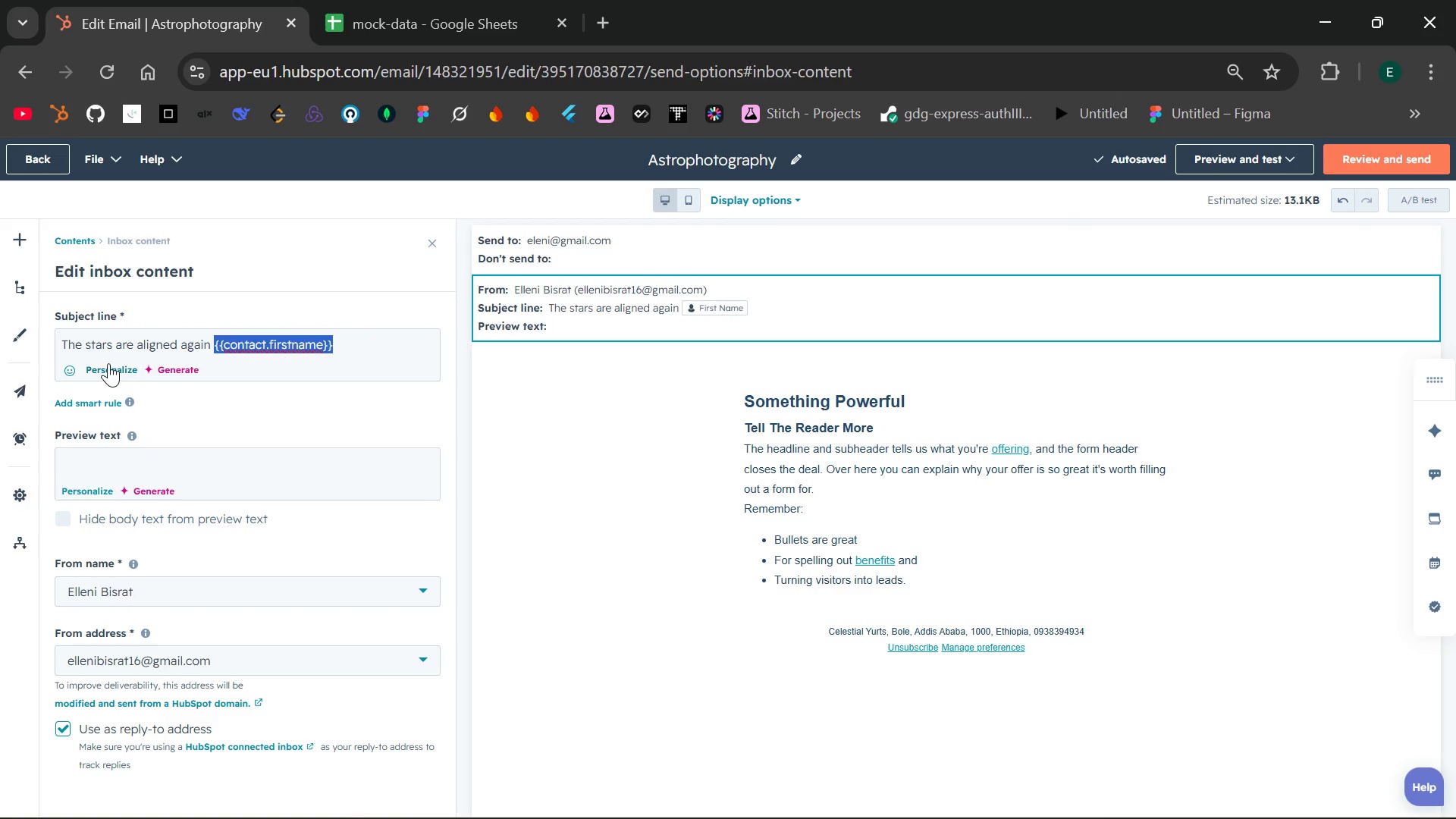 
left_click([108, 363])
 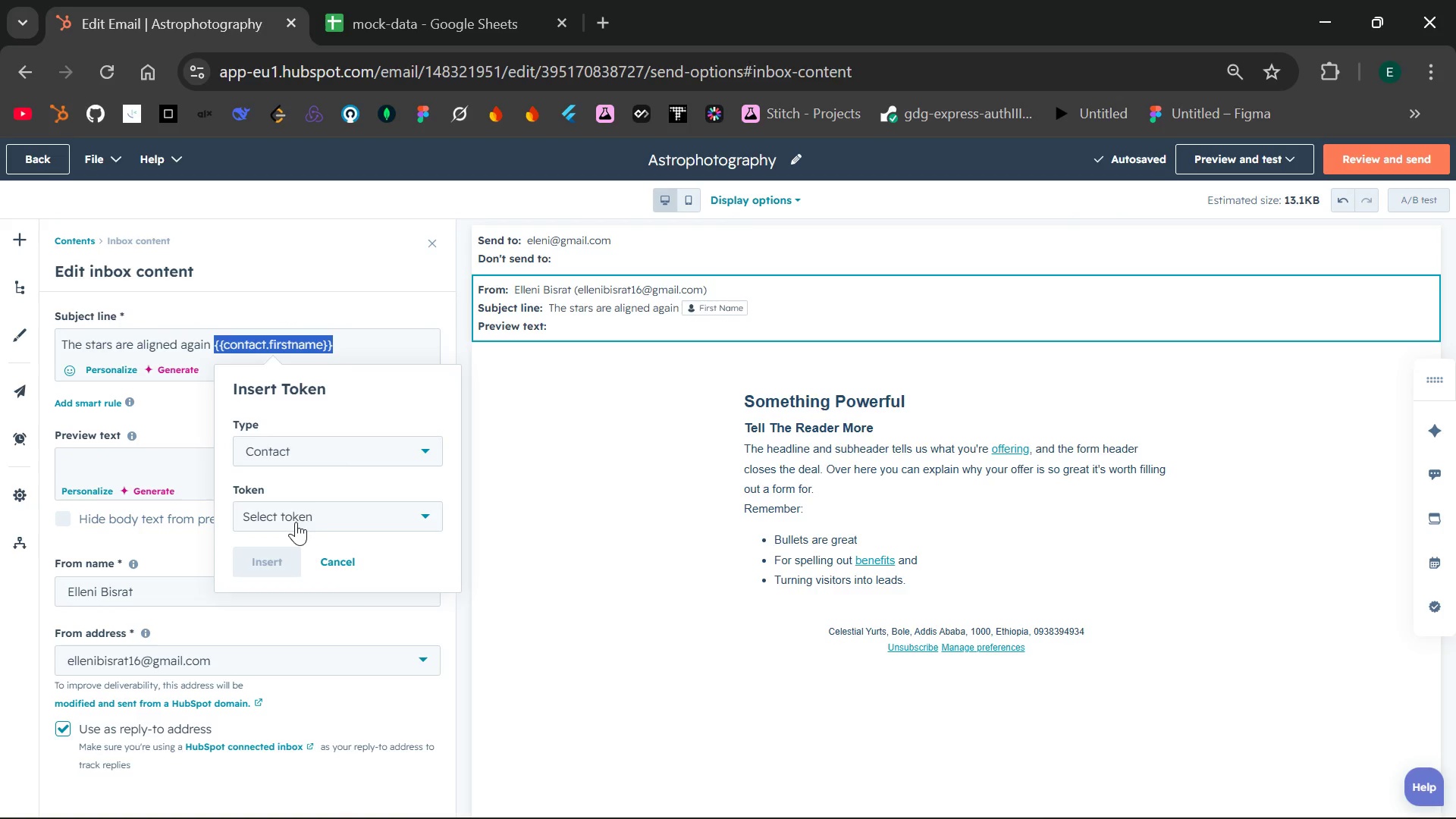 
left_click([287, 522])
 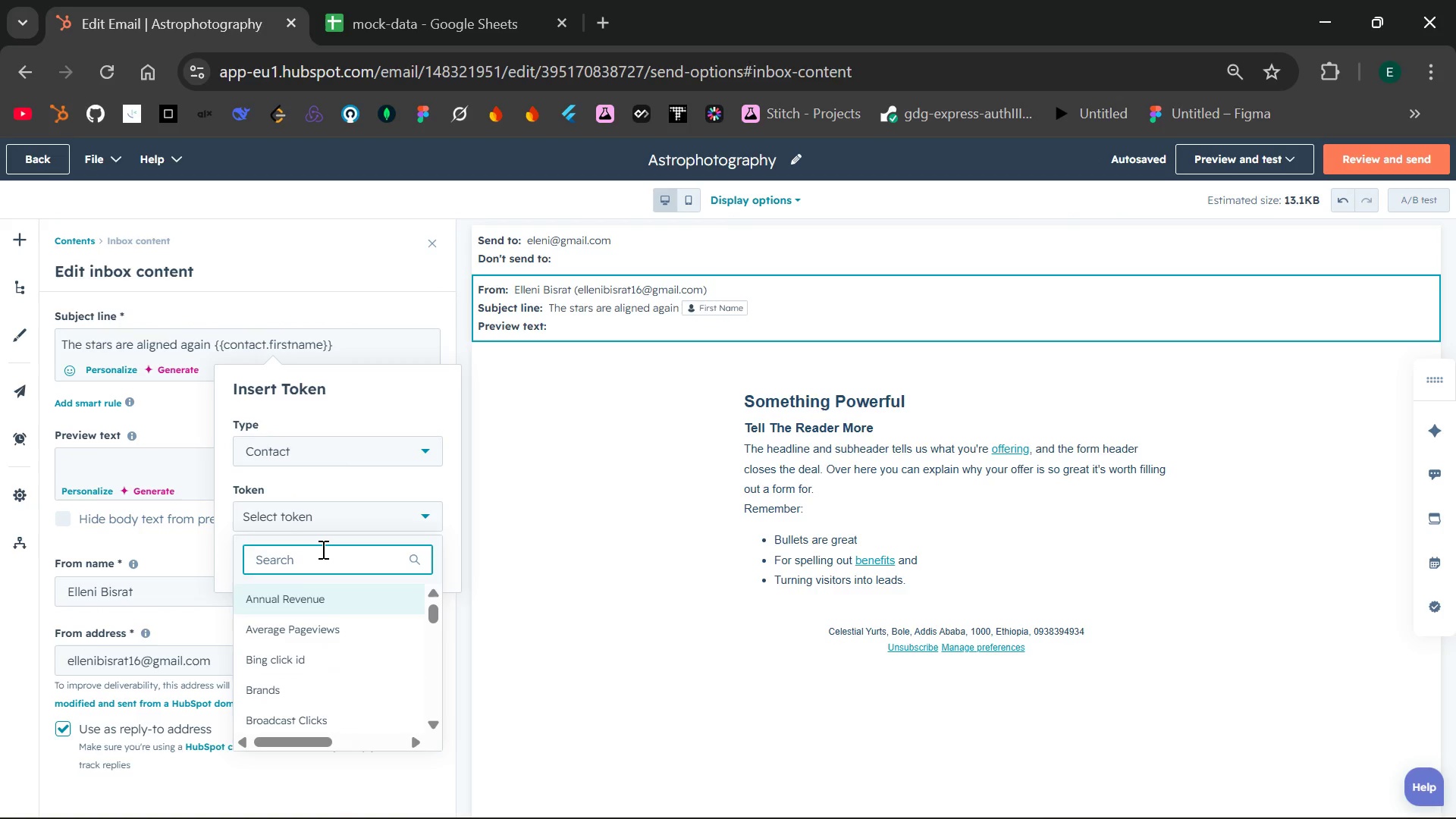 
type(gir)
key(Backspace)
key(Backspace)
key(Backspace)
type(first n)
 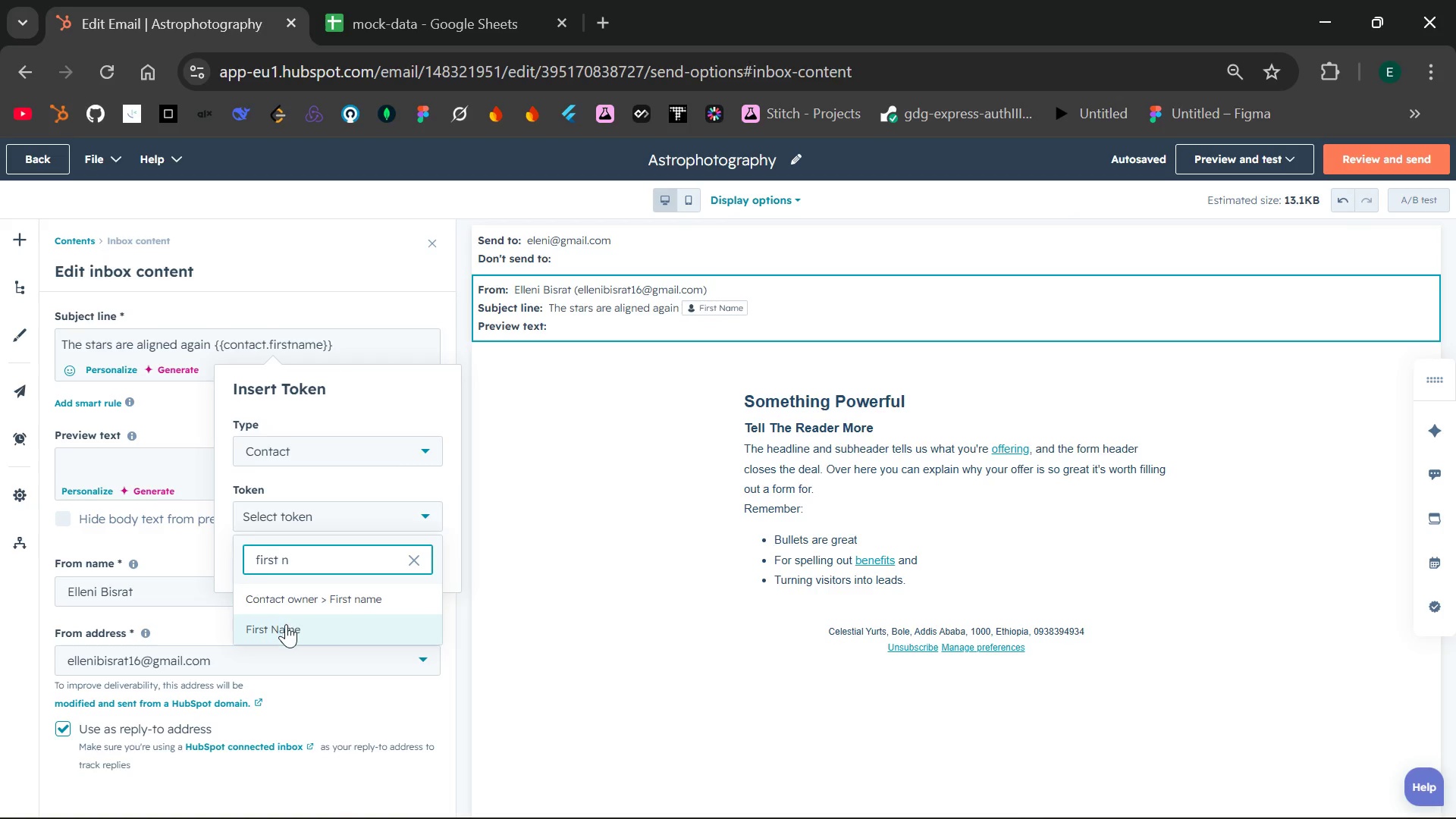 
left_click([281, 628])
 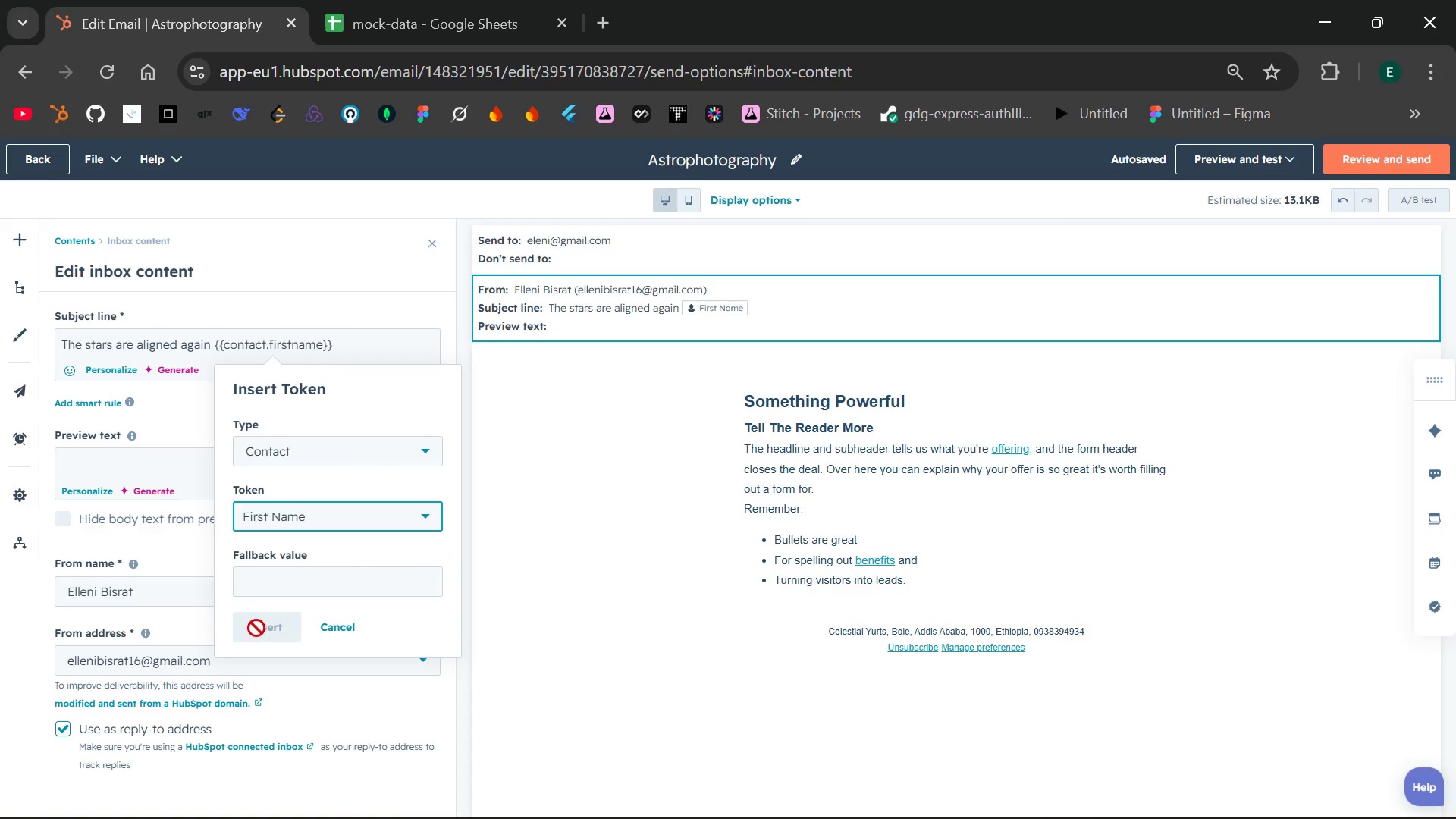 
left_click([275, 579])
 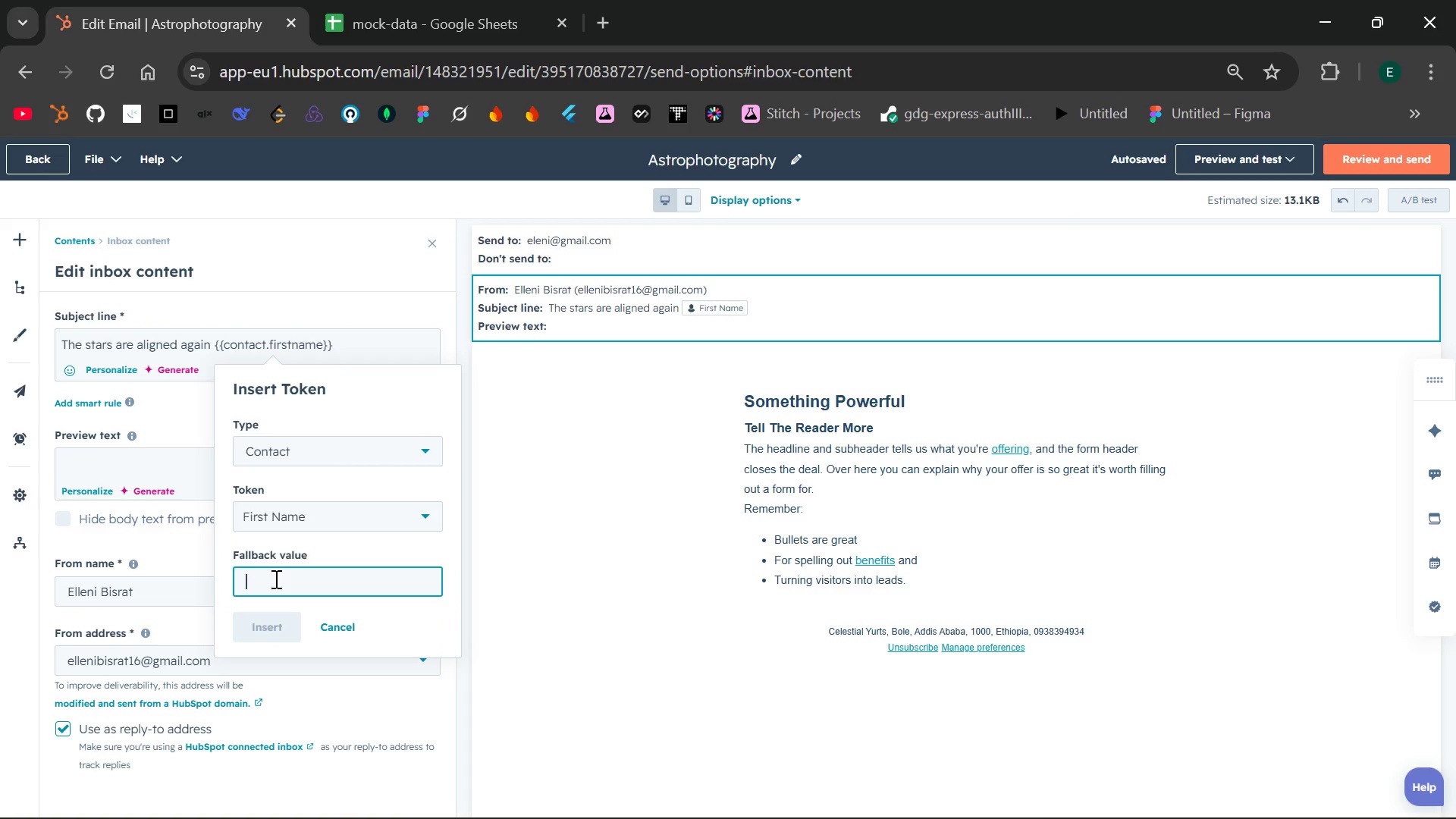 
type(th)
key(Backspace)
key(Backspace)
 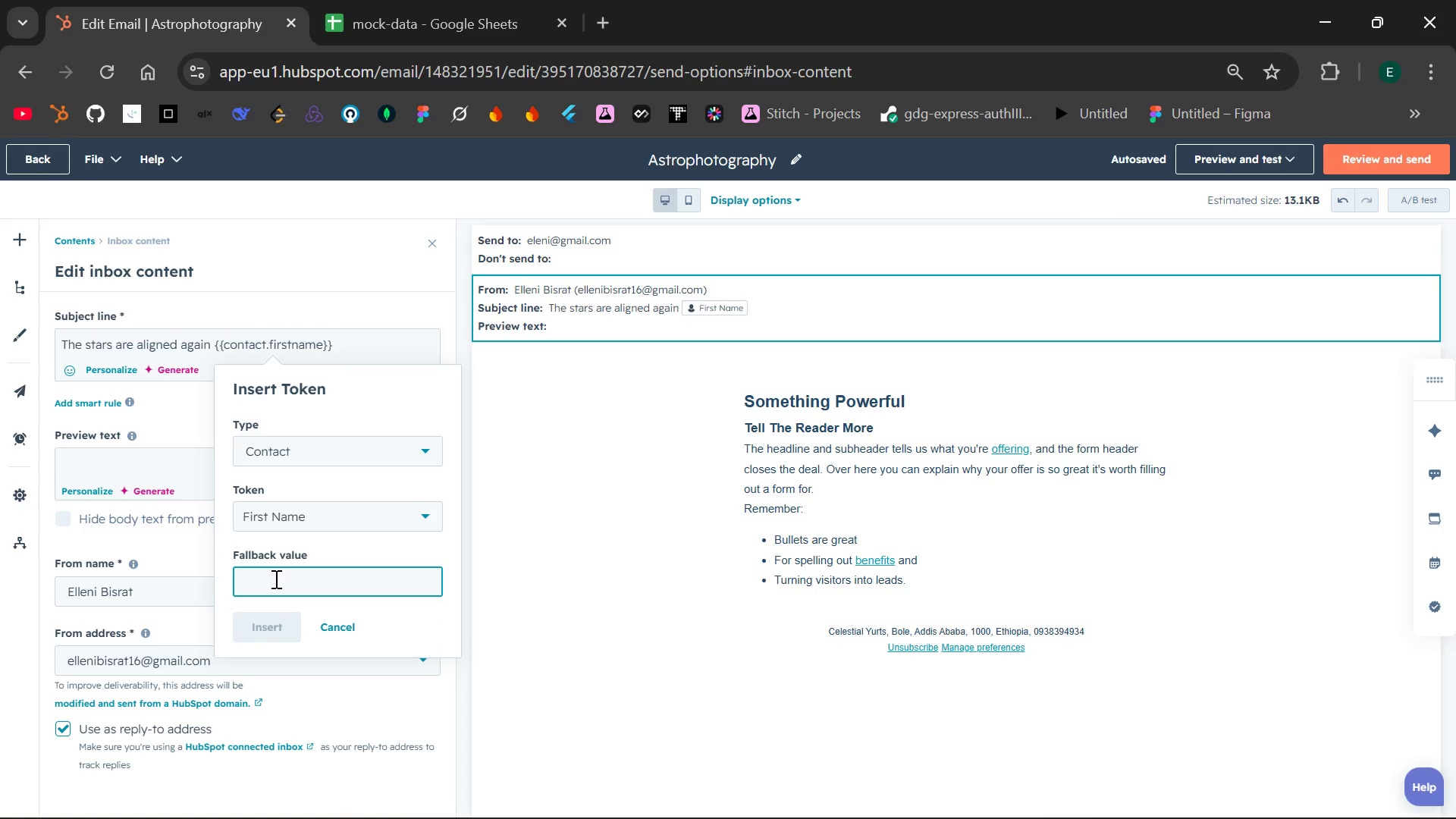 
type(here)
 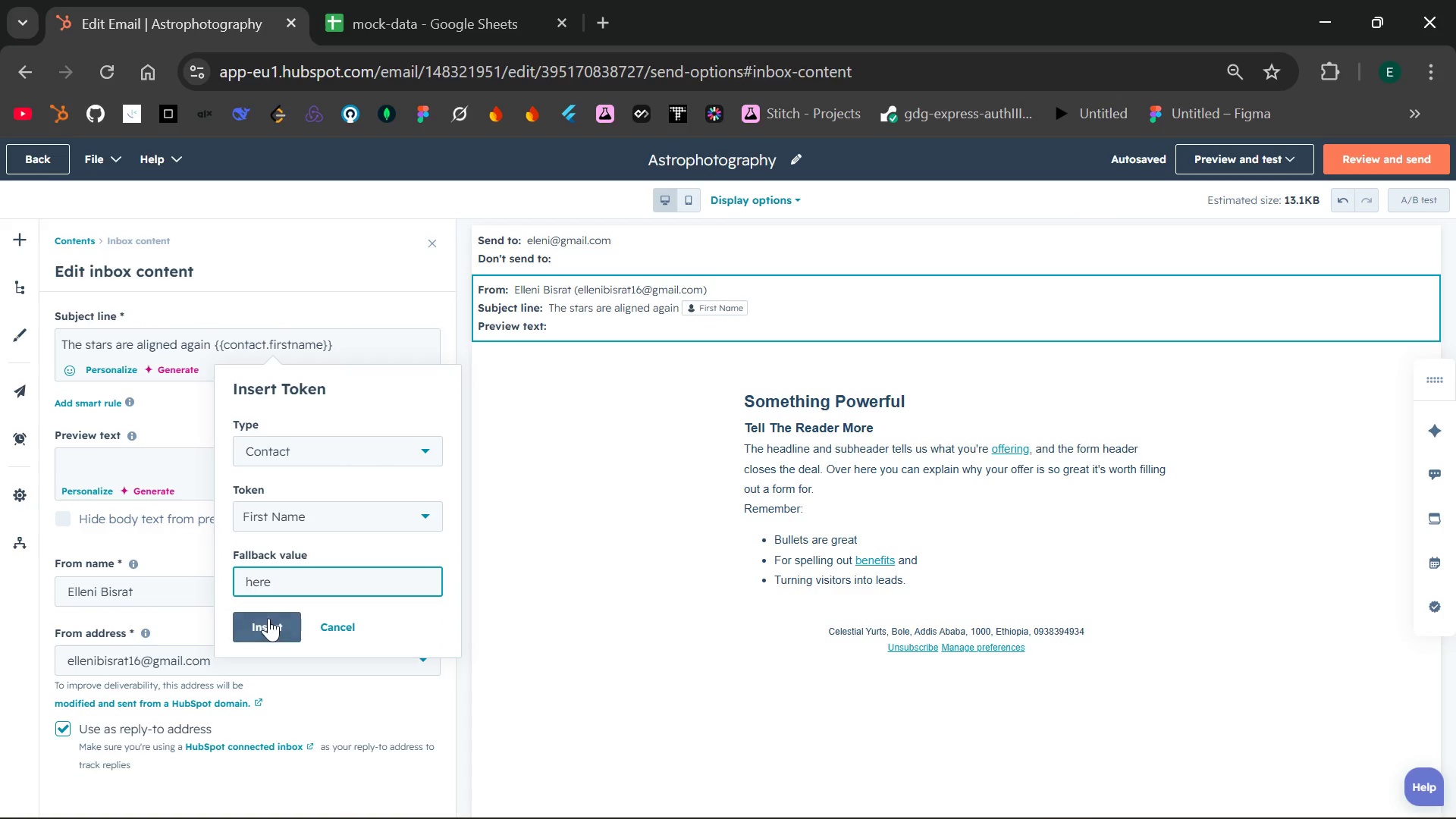 
left_click([266, 623])
 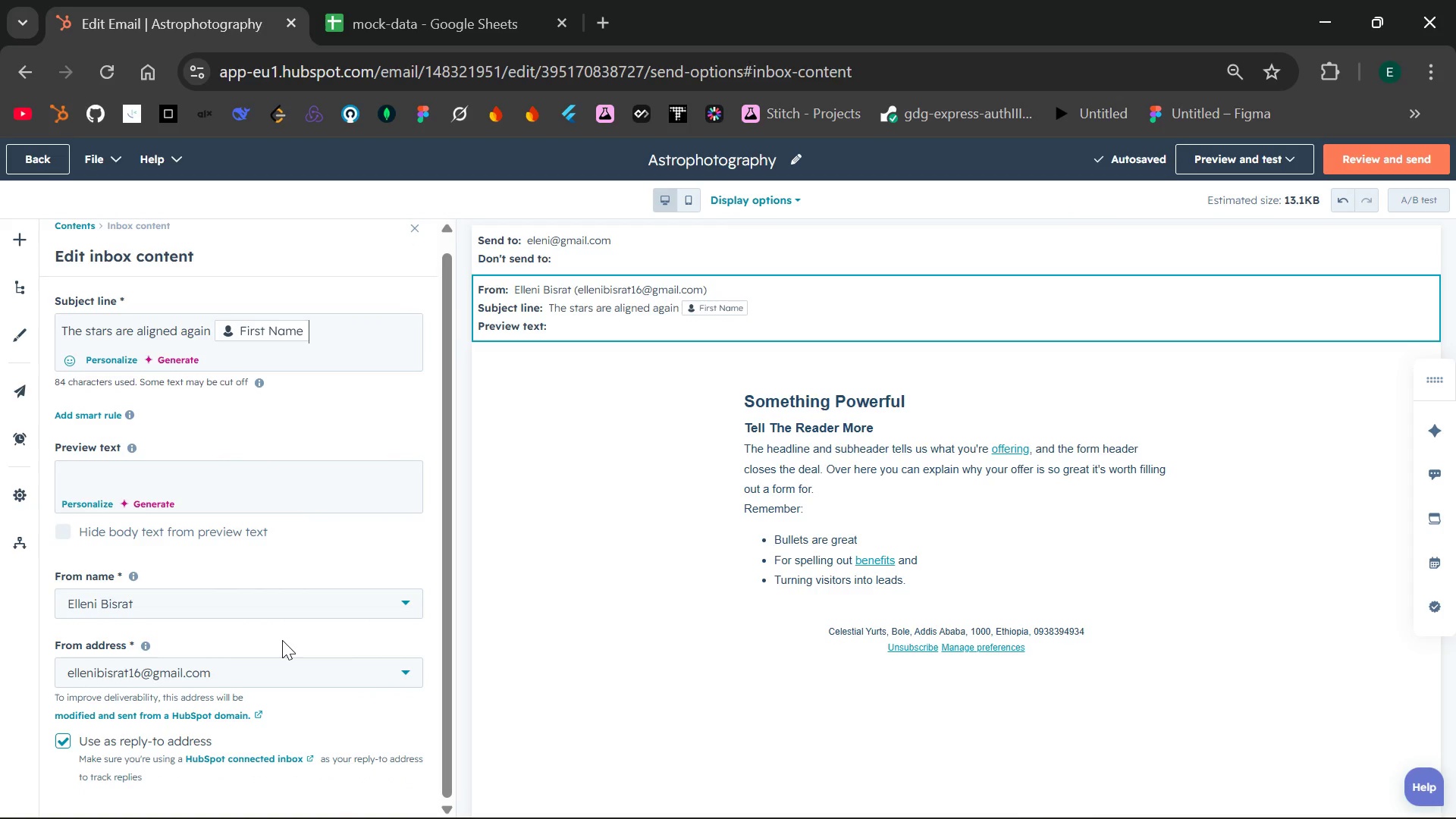 
wait(12.81)
 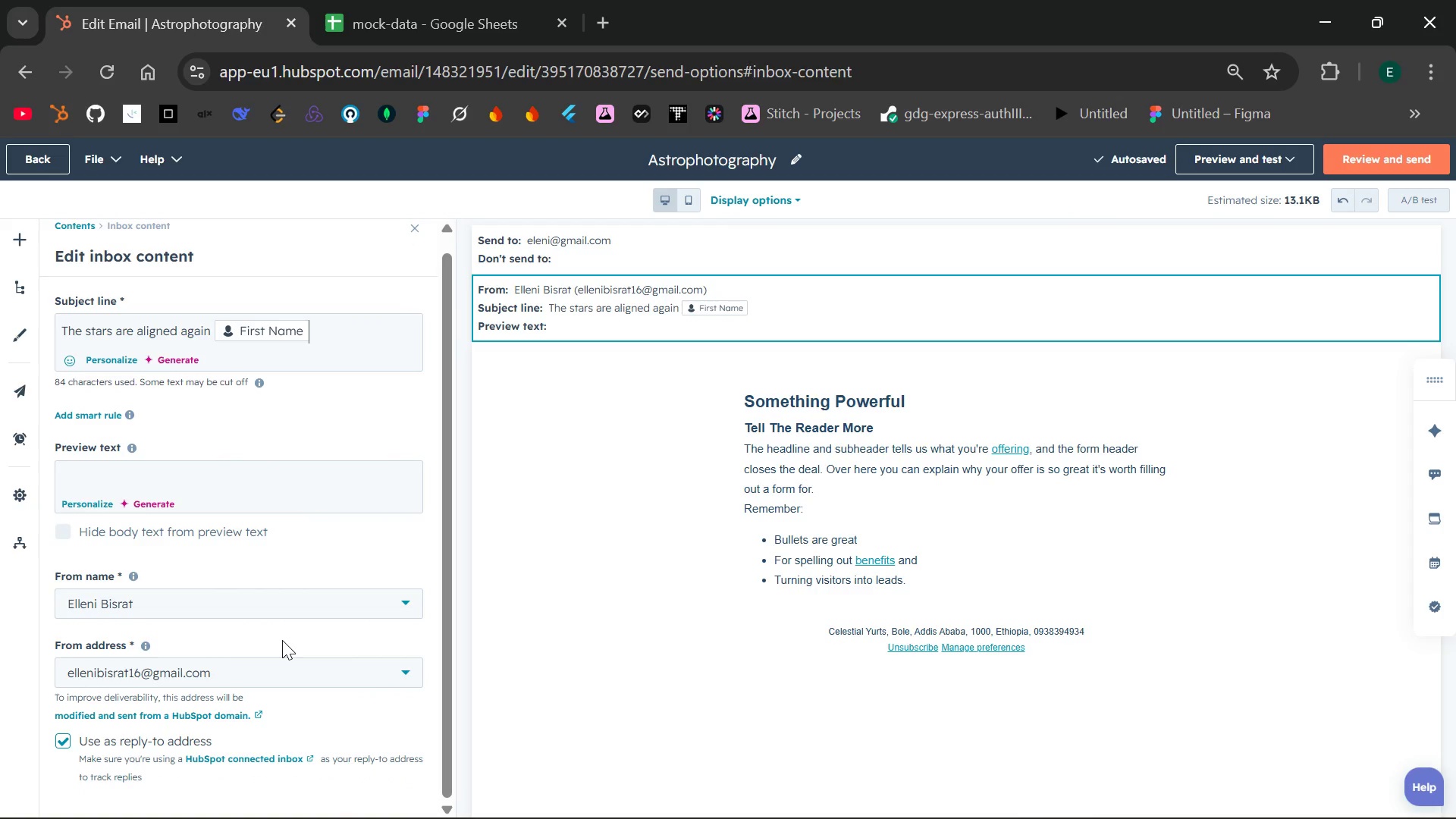 
double_click([819, 428])
 